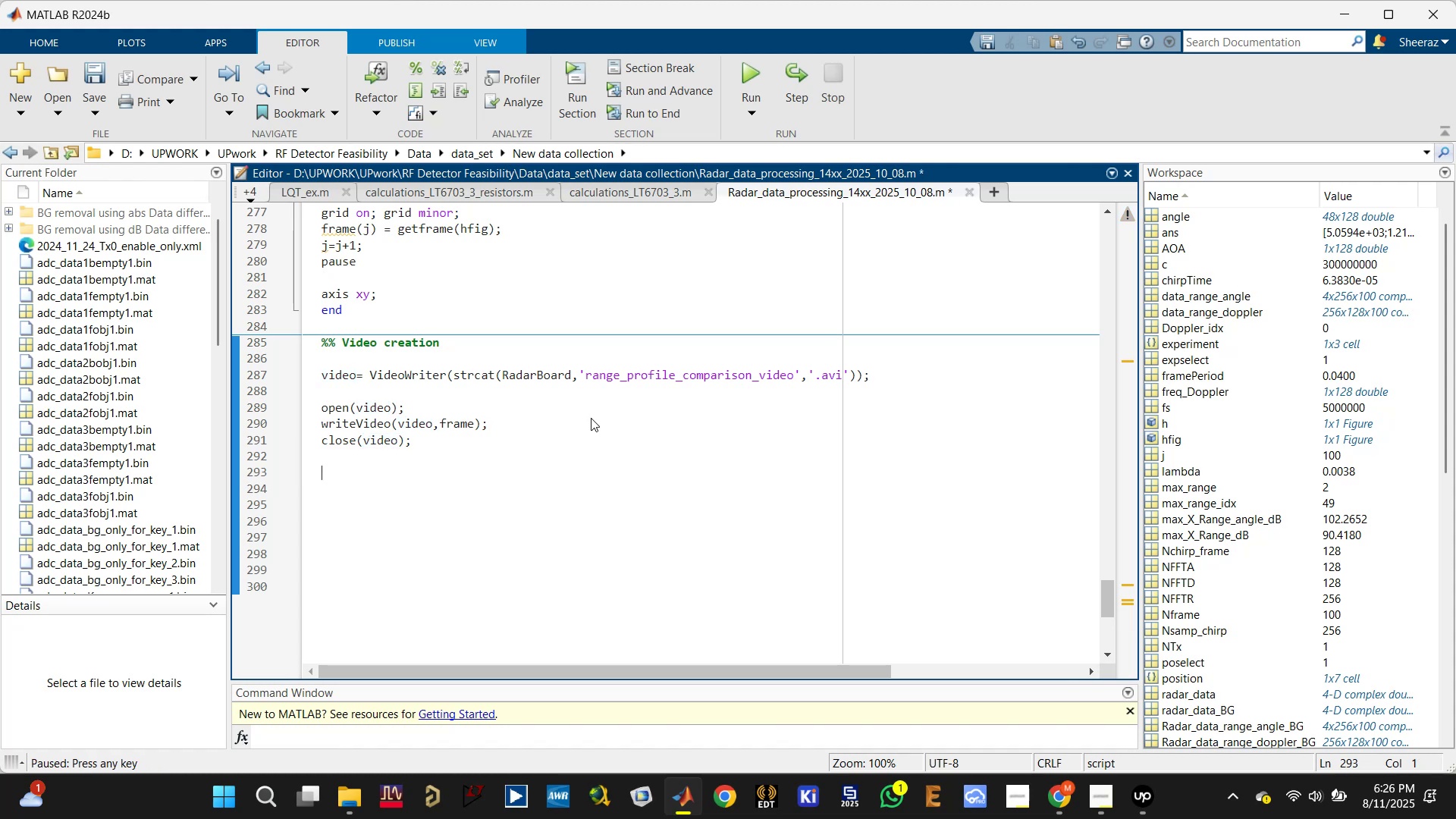 
key(Enter)
 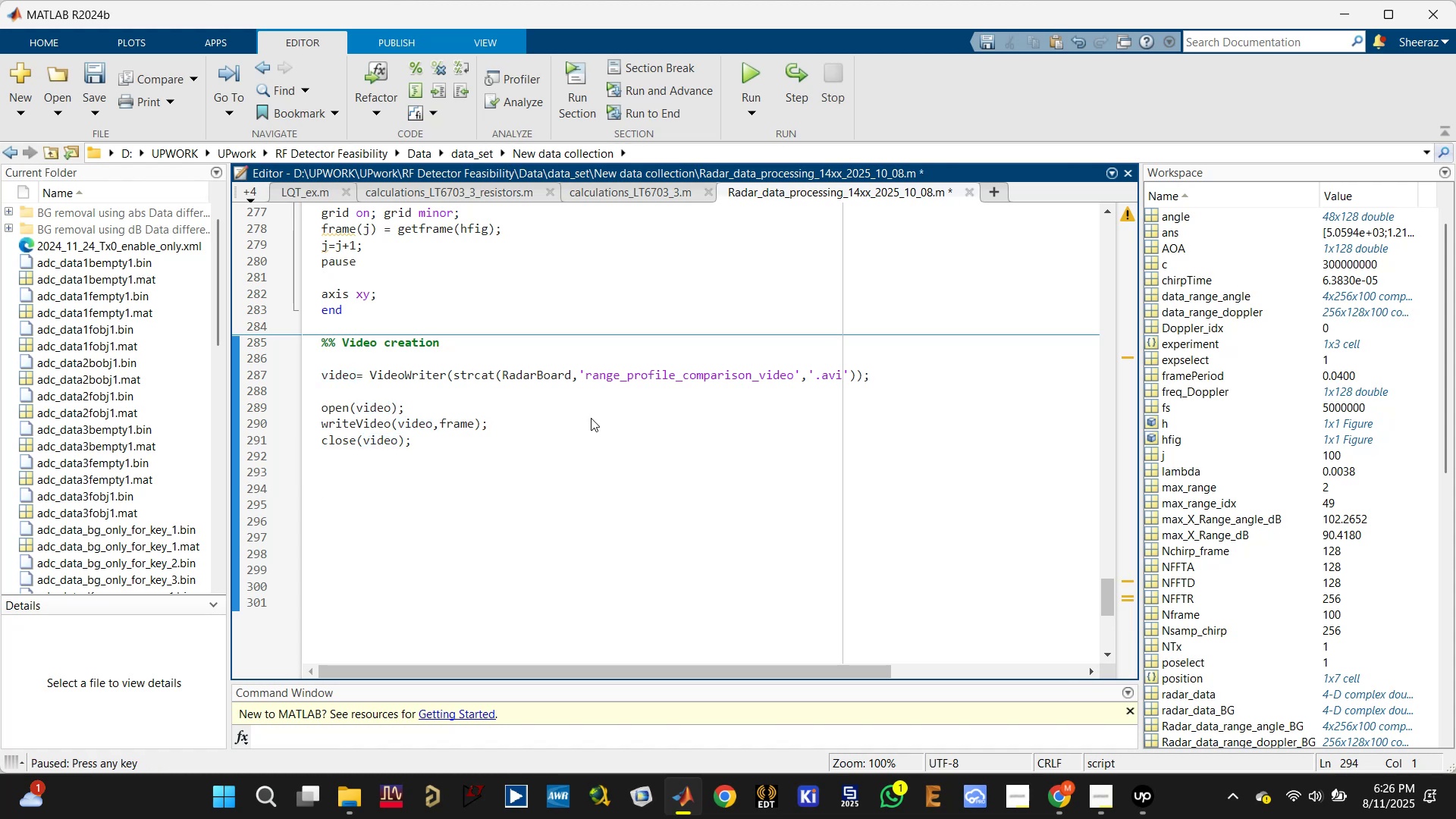 
type(%% Data_range_Dopler)
key(Backspace)
key(Backspace)
key(Backspace)
type(pler [])
 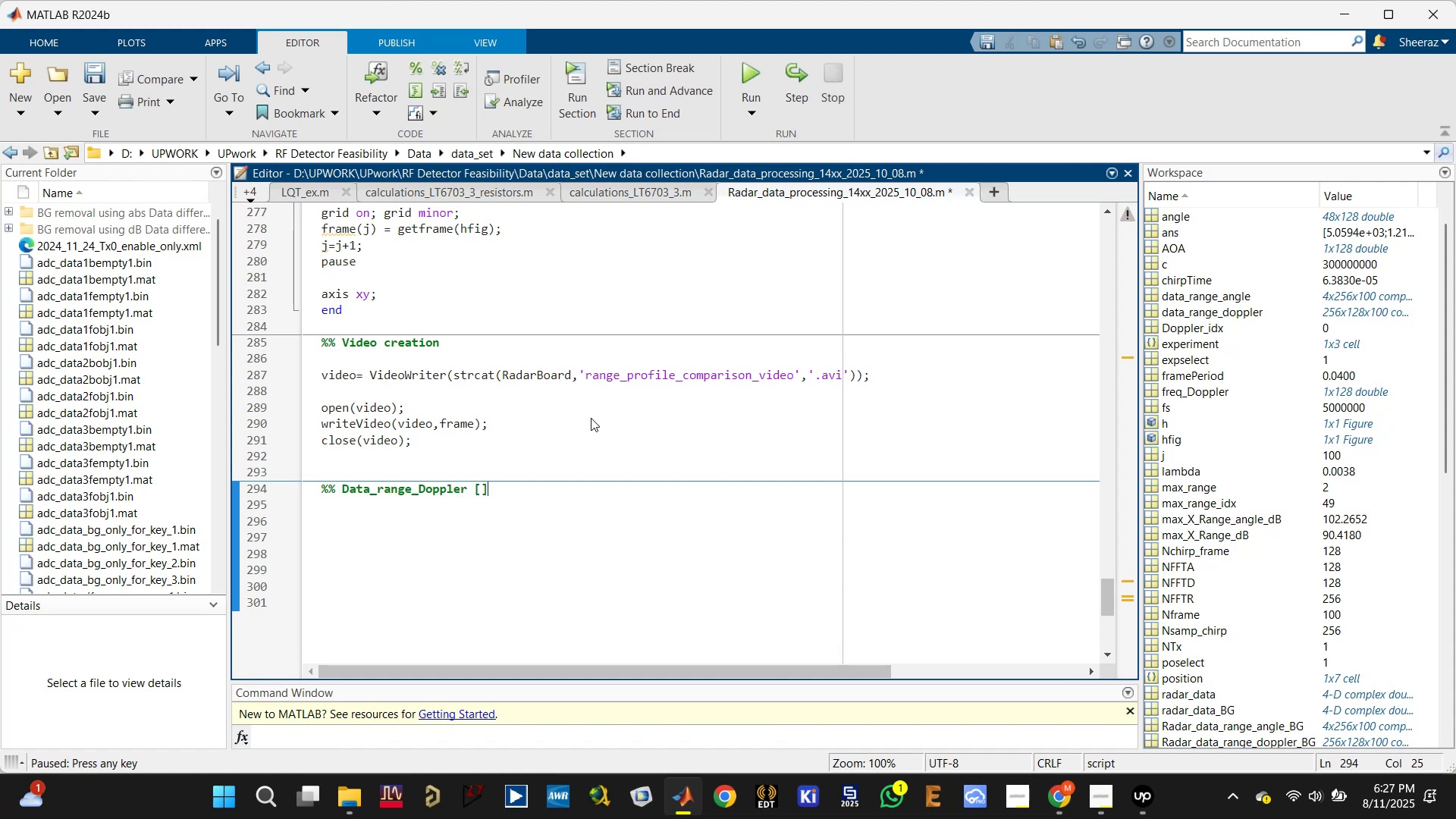 
key(ArrowDown)
 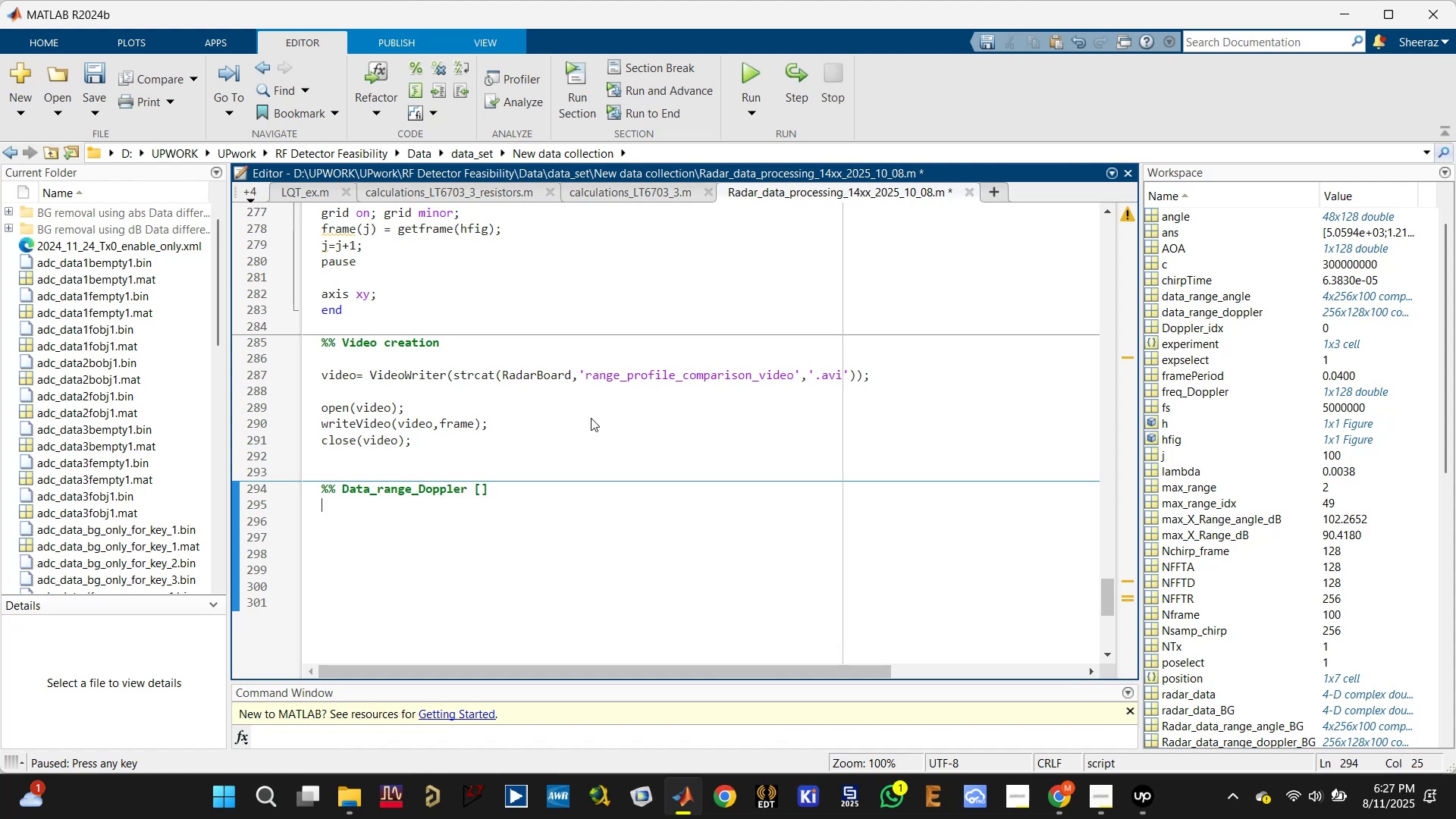 
key(ArrowLeft)
 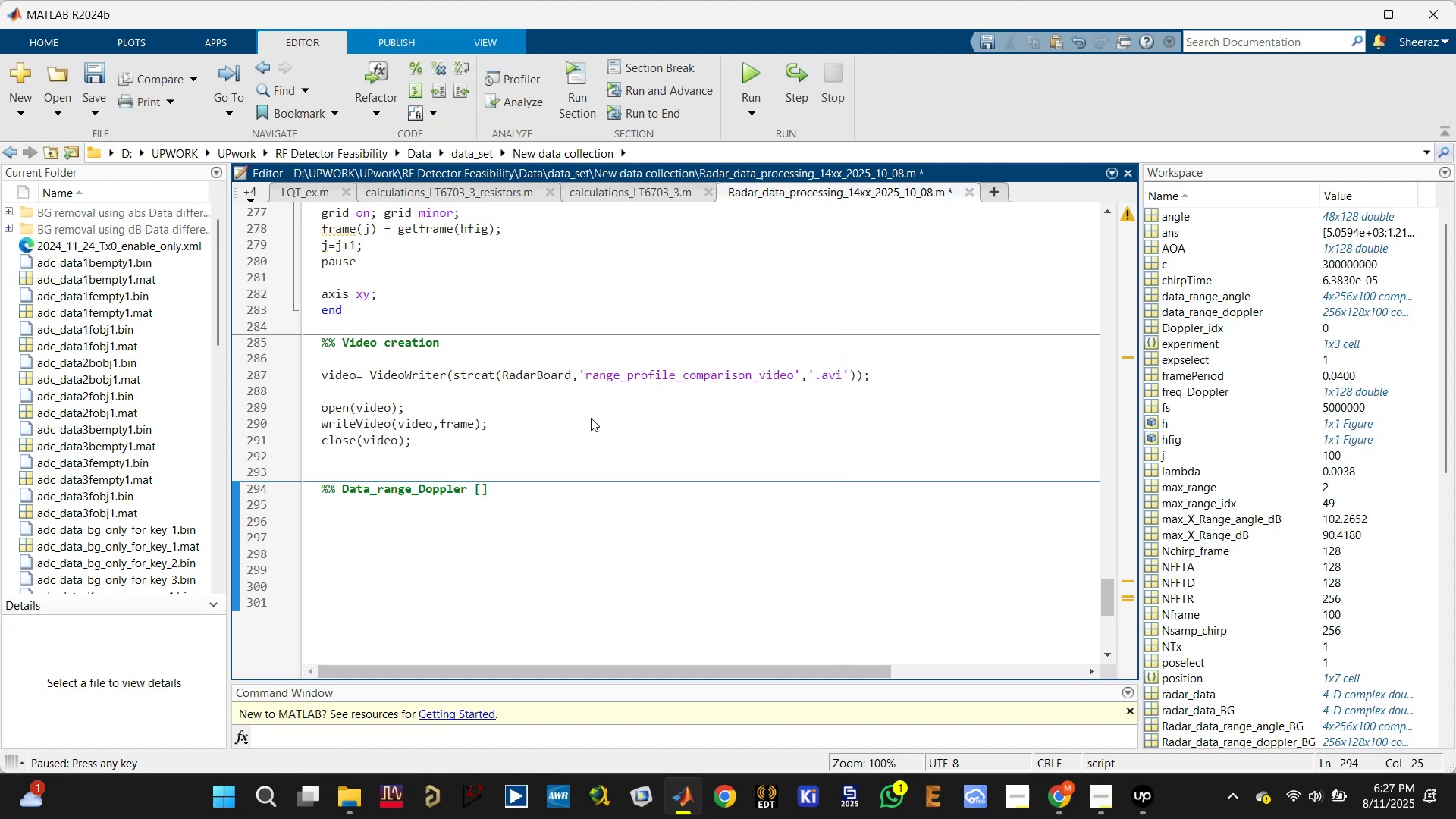 
key(ArrowLeft)
 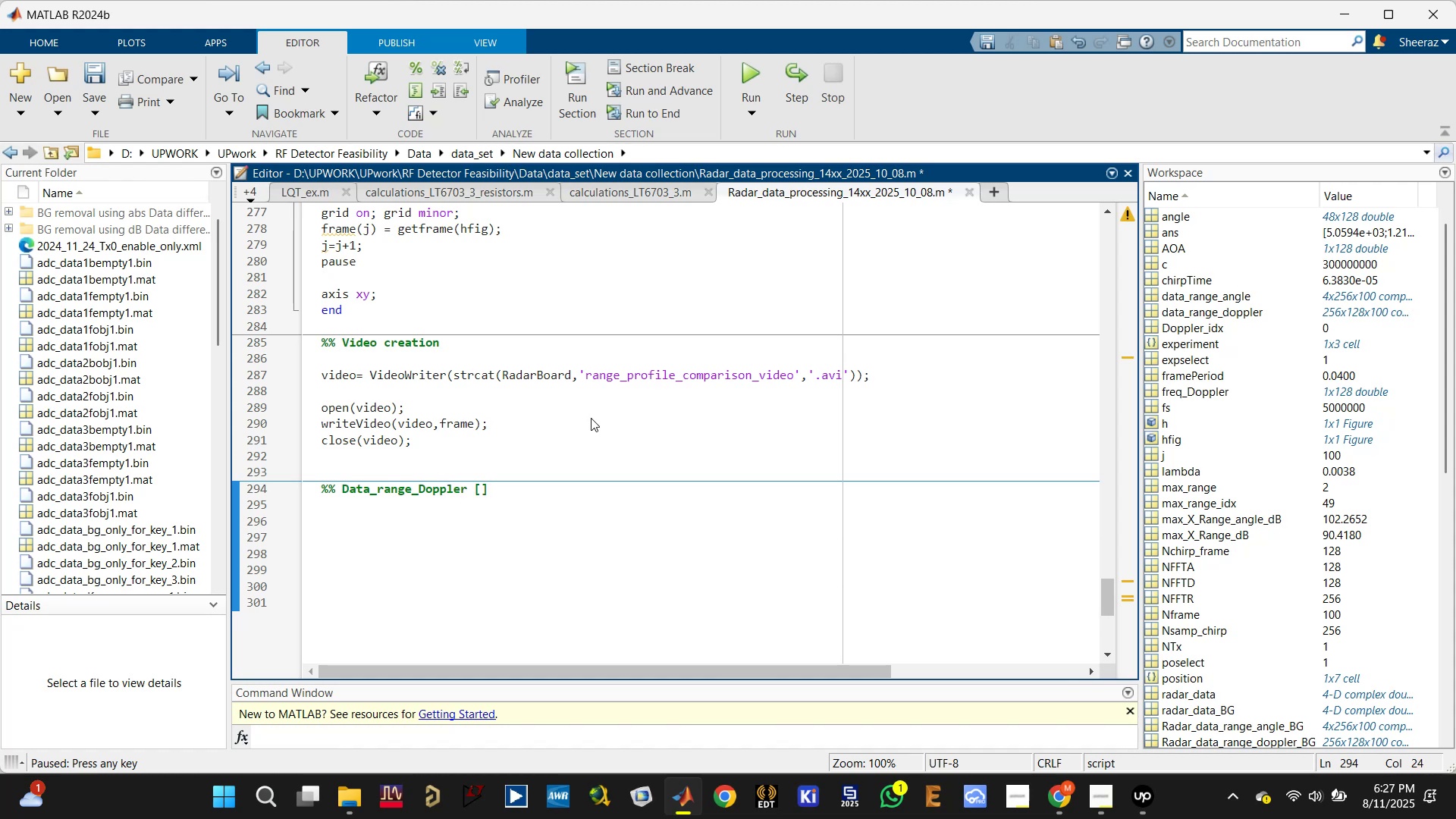 
type(Range x slow-time x frames)
 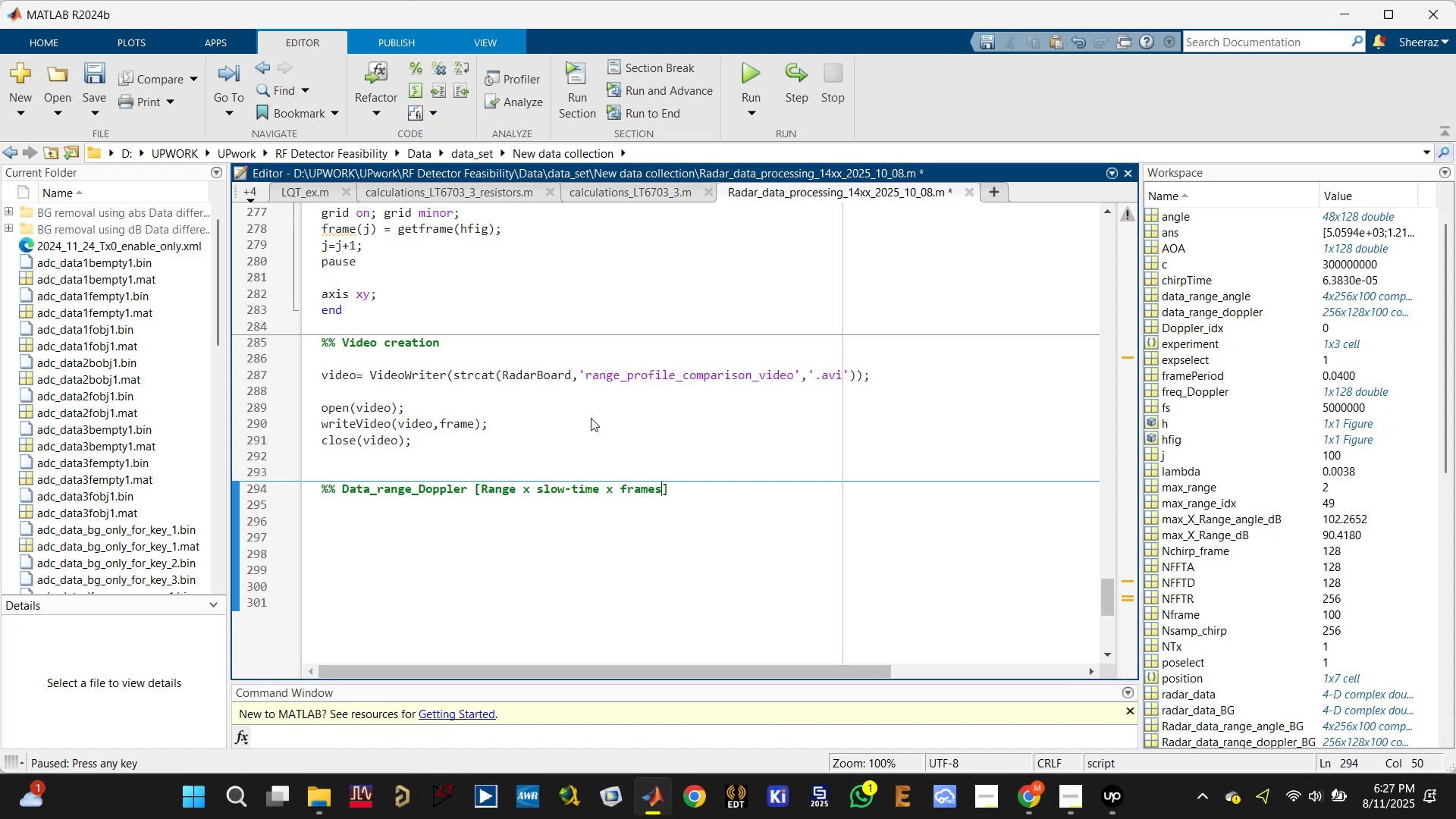 
key(ArrowRight)
 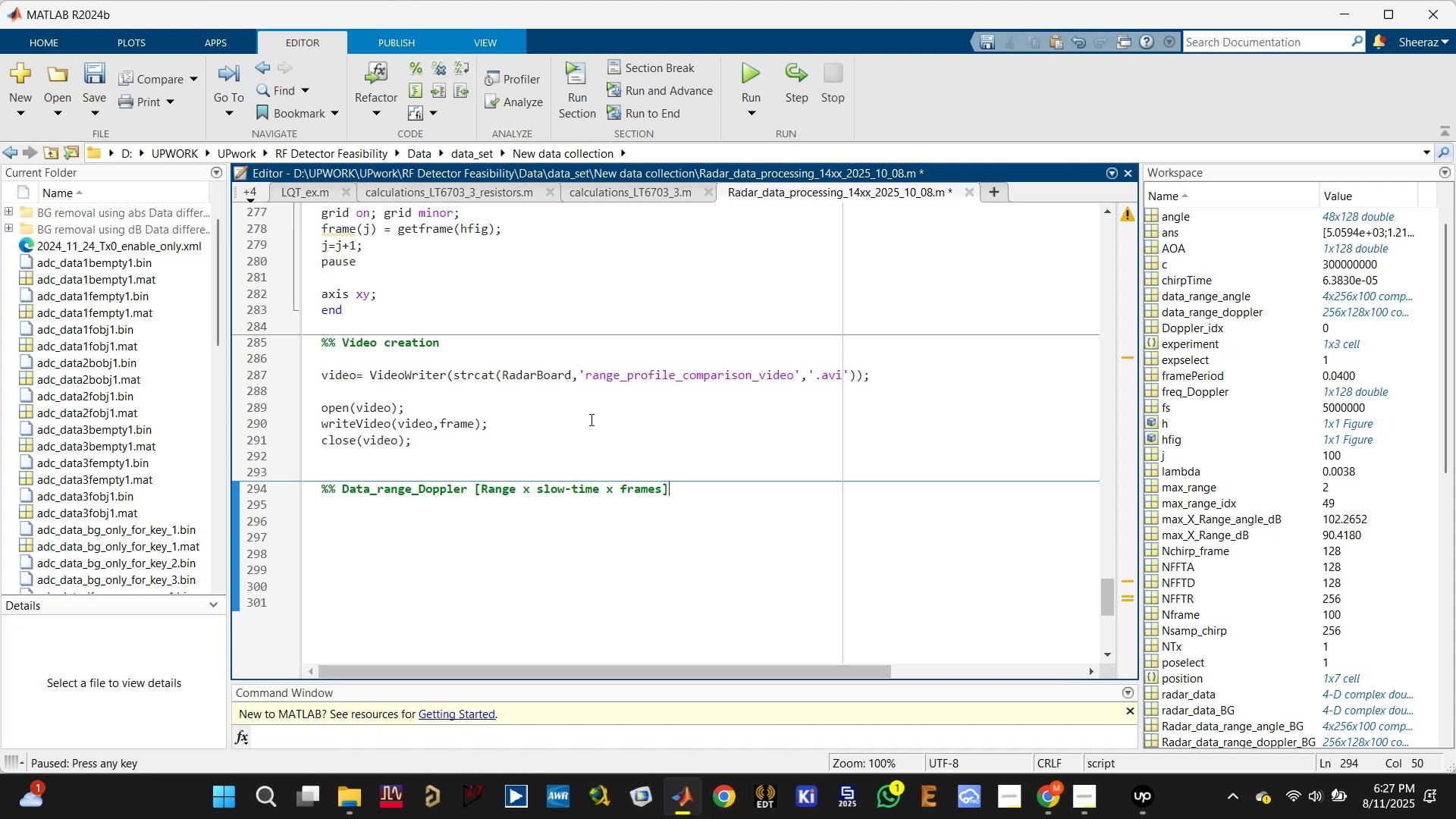 
key(Enter)
 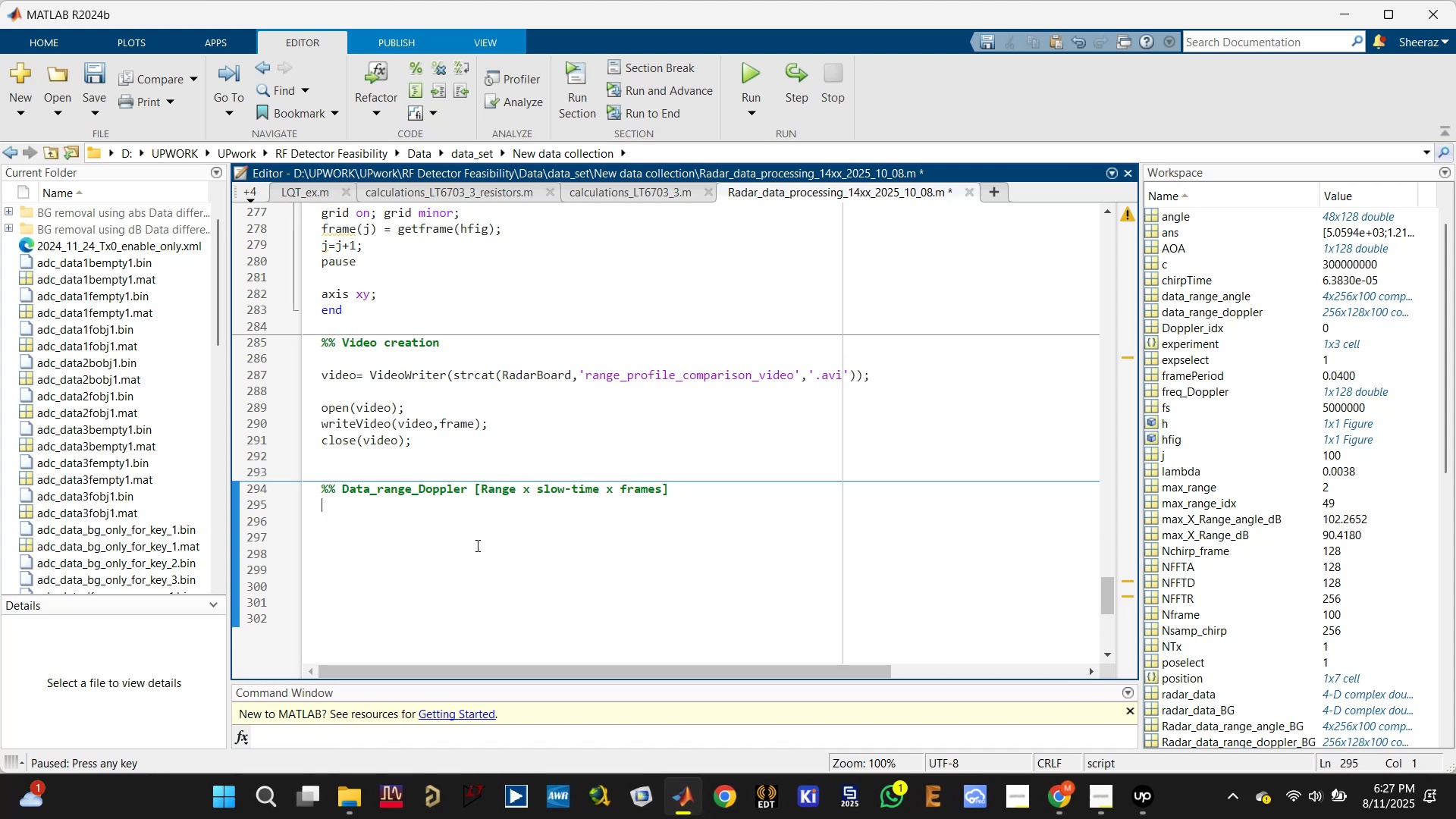 
key(Control+S)
 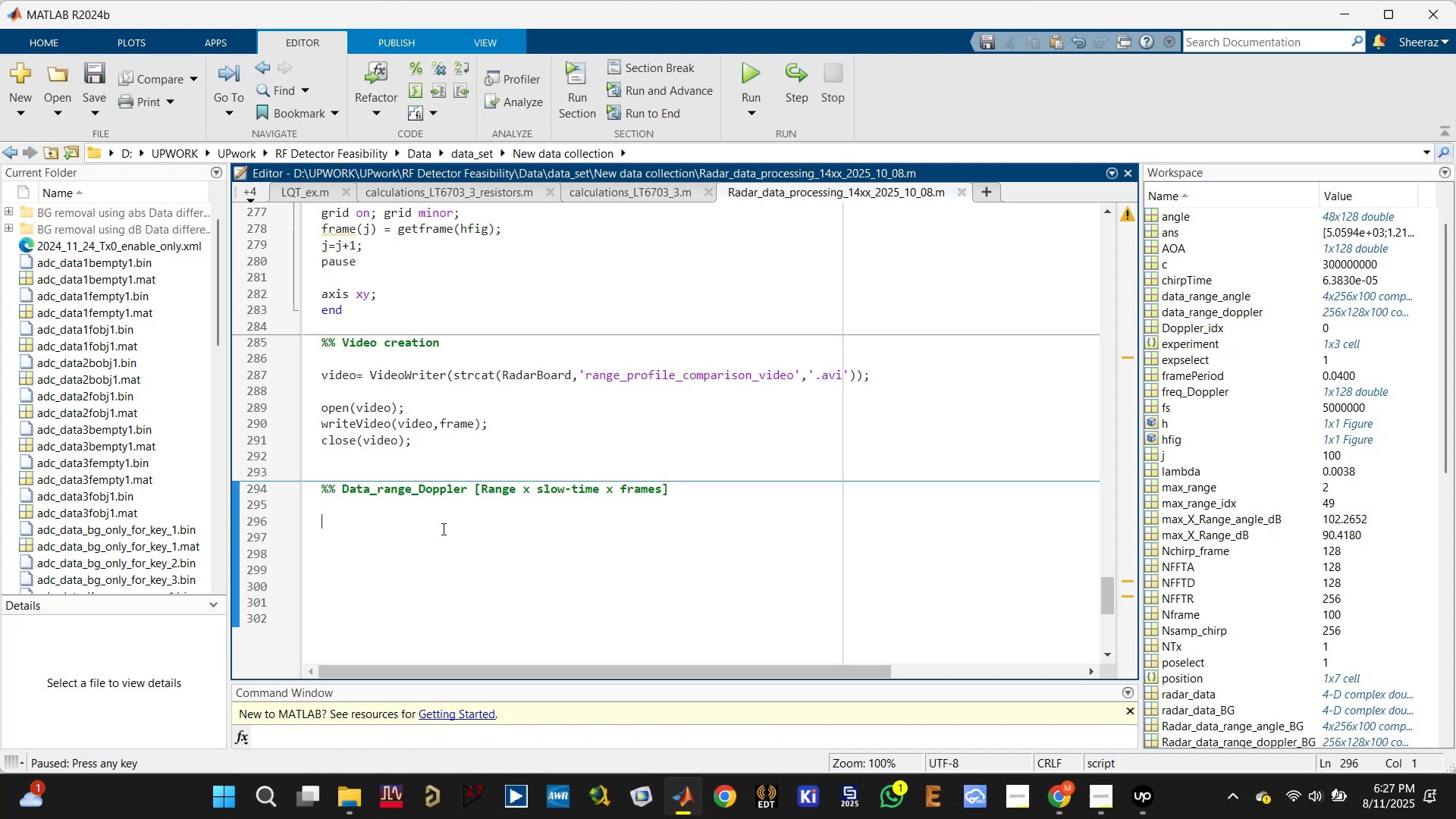 
type(% Filtering the zero doppler data)
 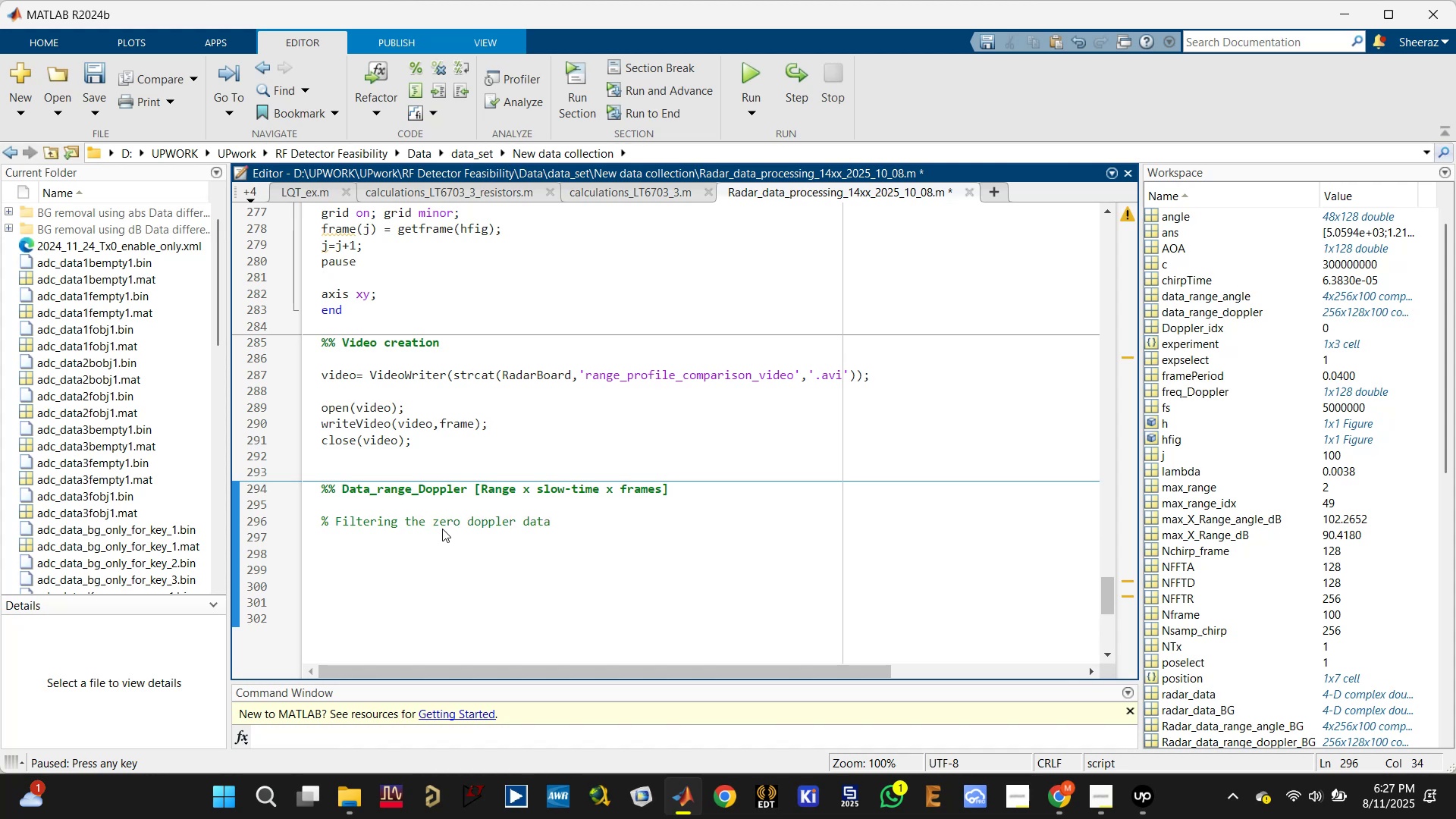 
key(Enter)
 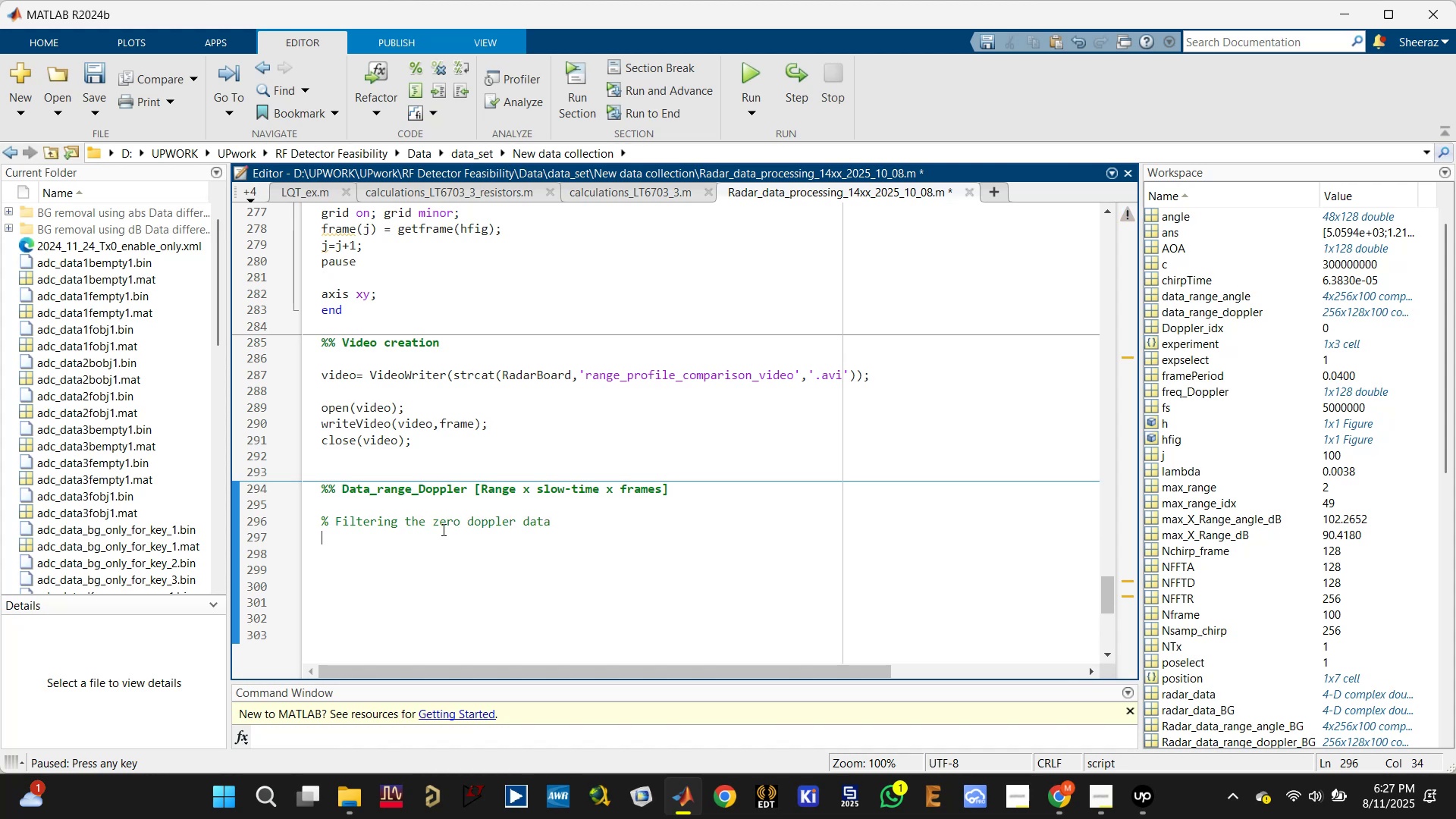 
key(Control+ControlLeft)
 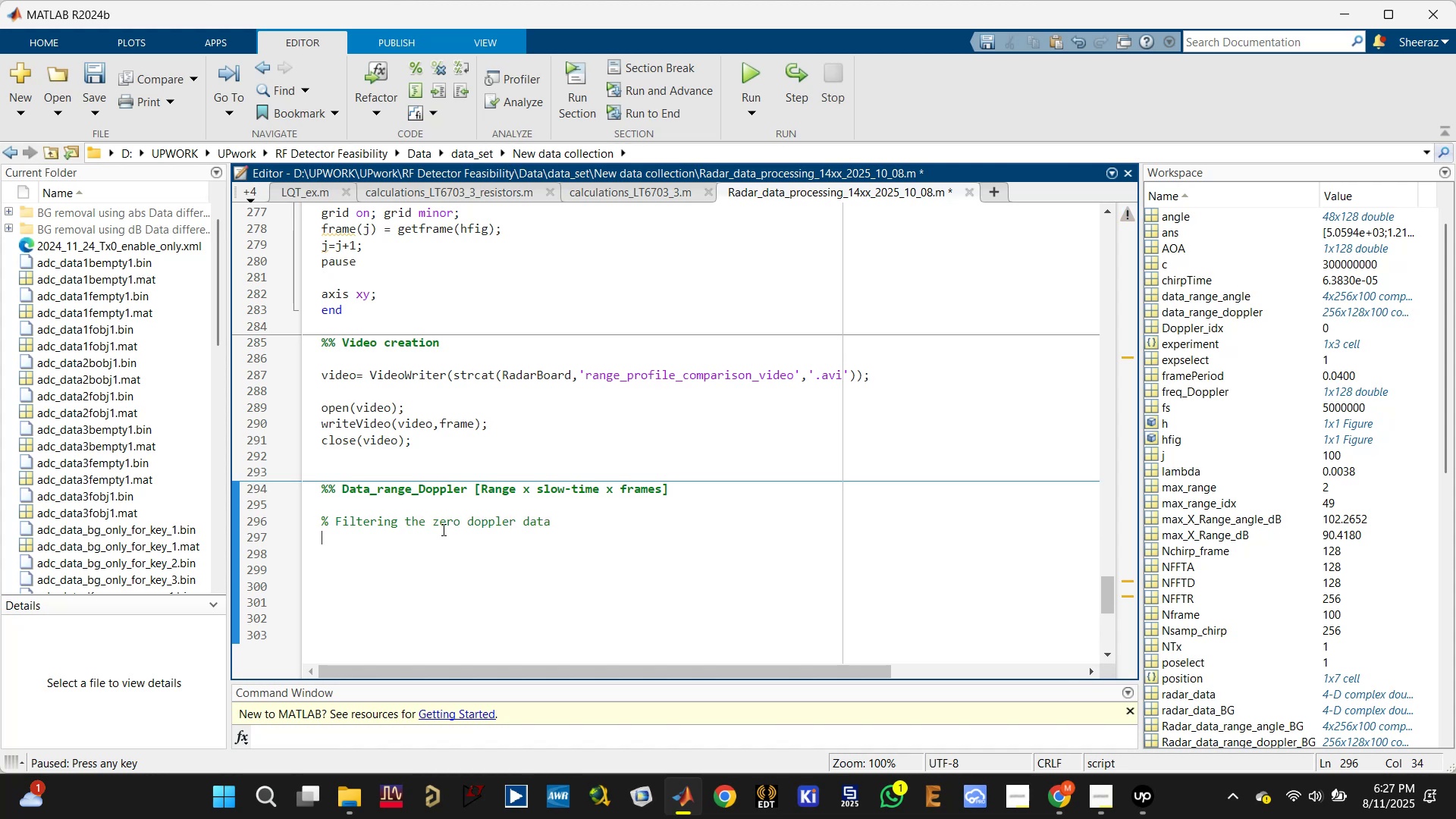 
key(Control+S)
 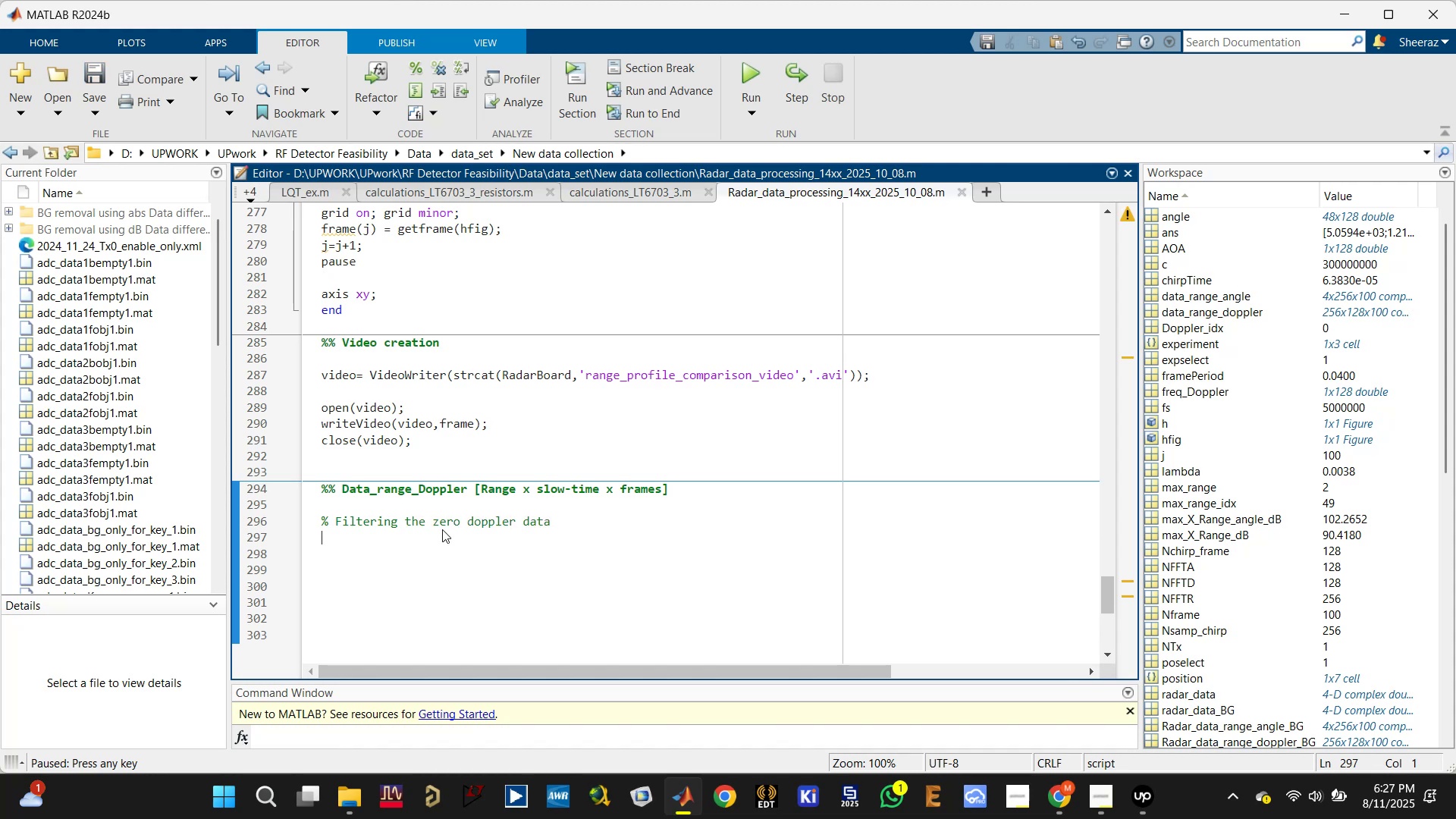 
key(BracketLeft)
 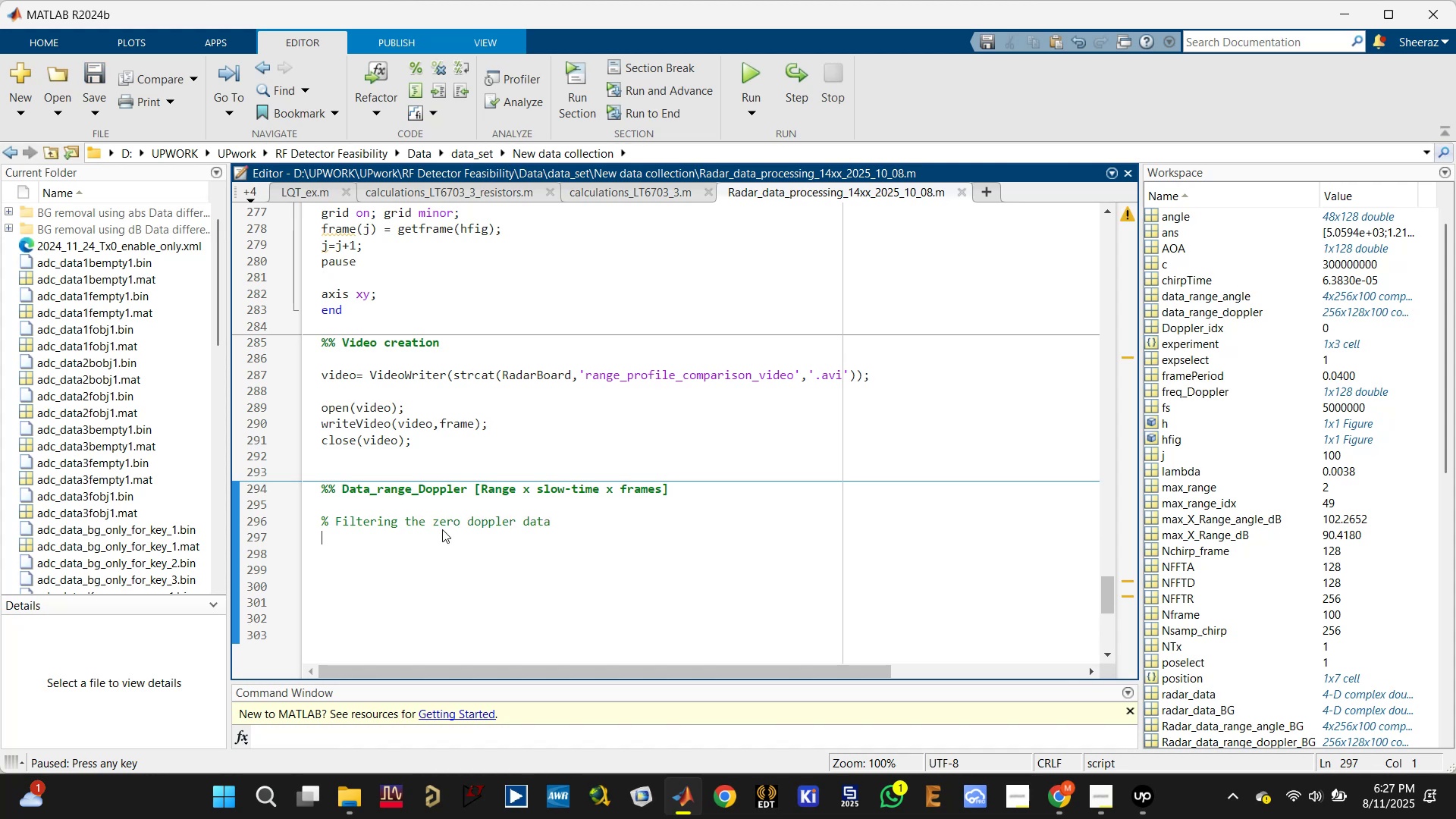 
key(BracketRight)
 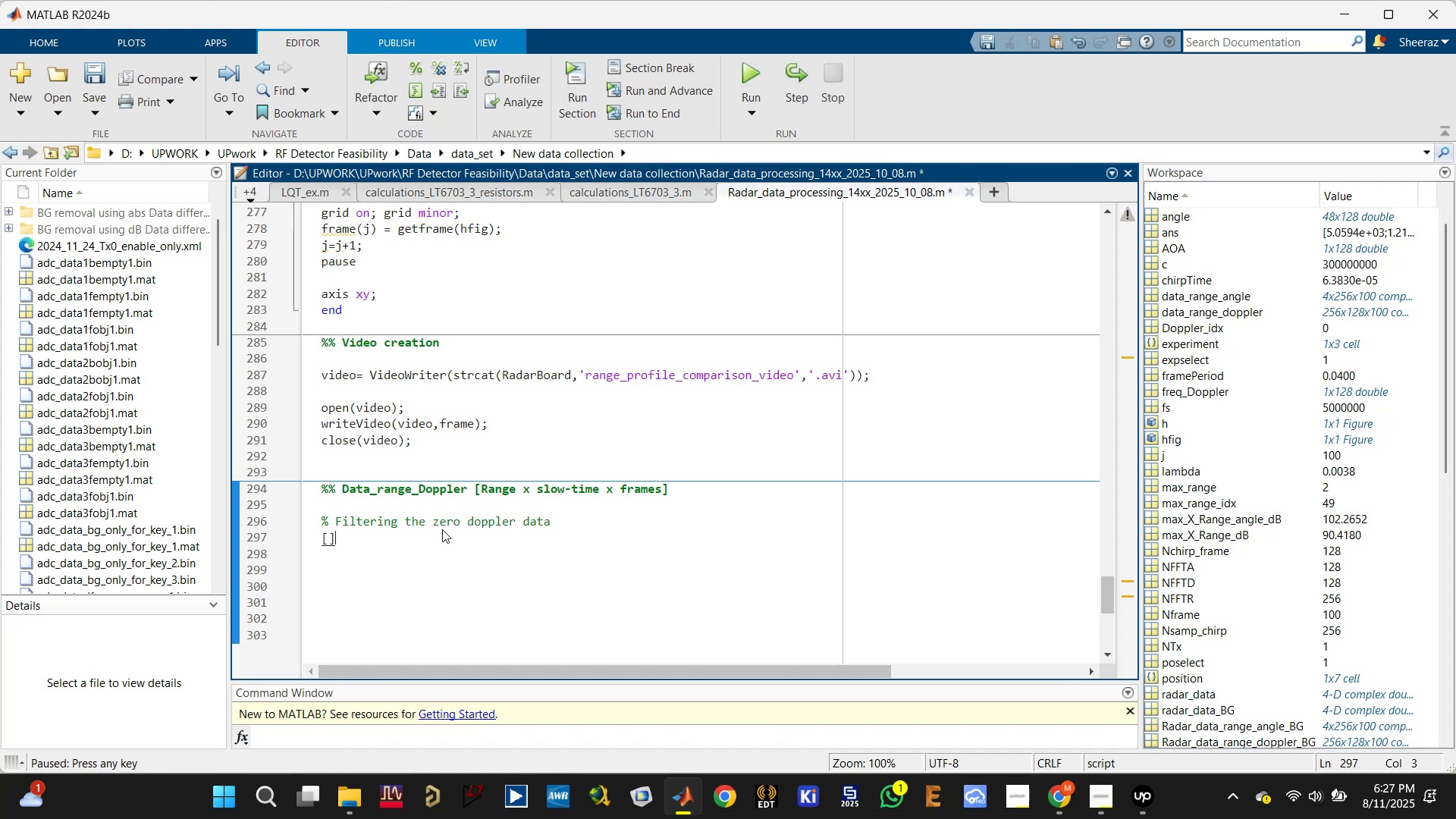 
key(ArrowLeft)
 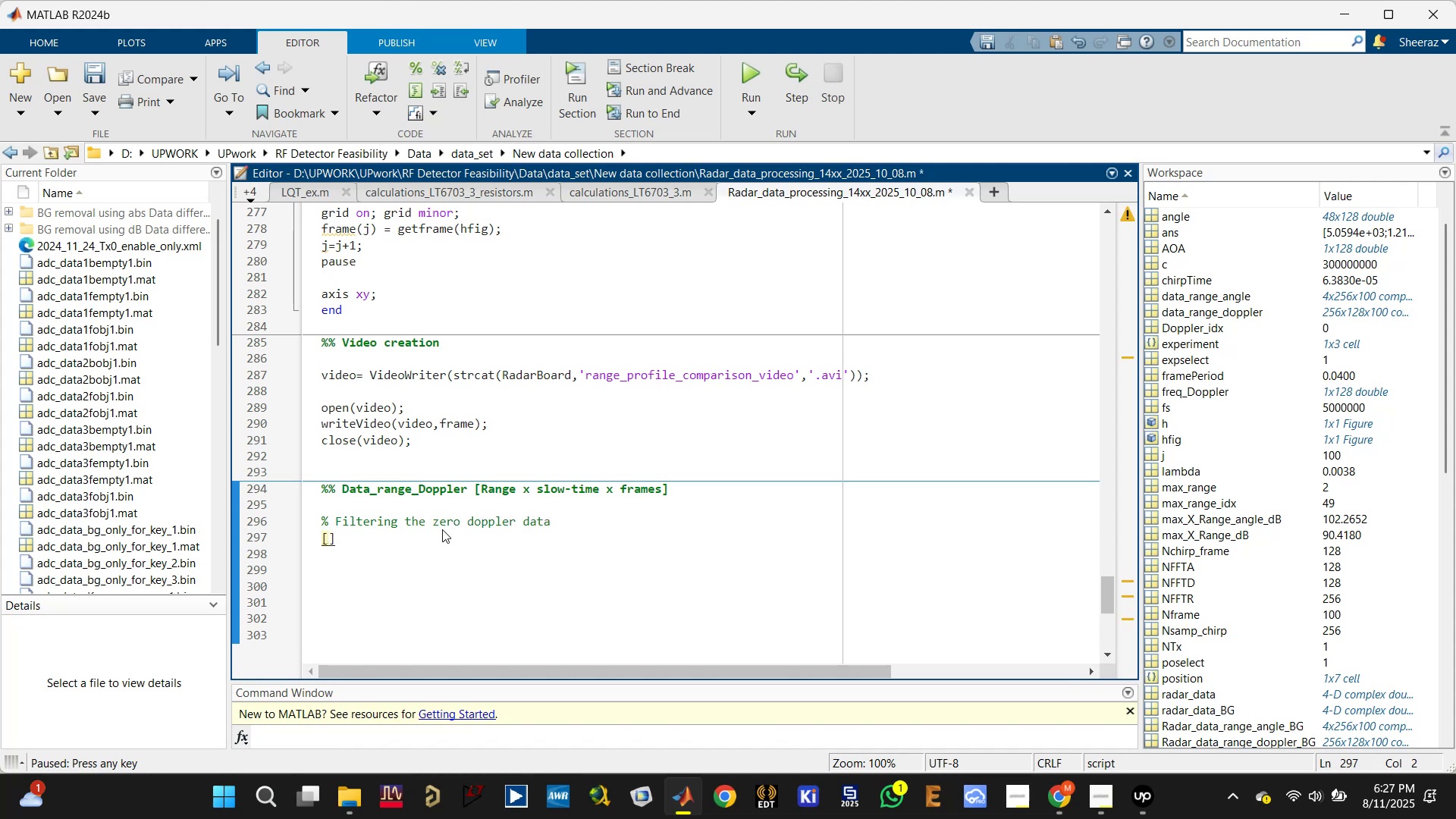 
key(B)
 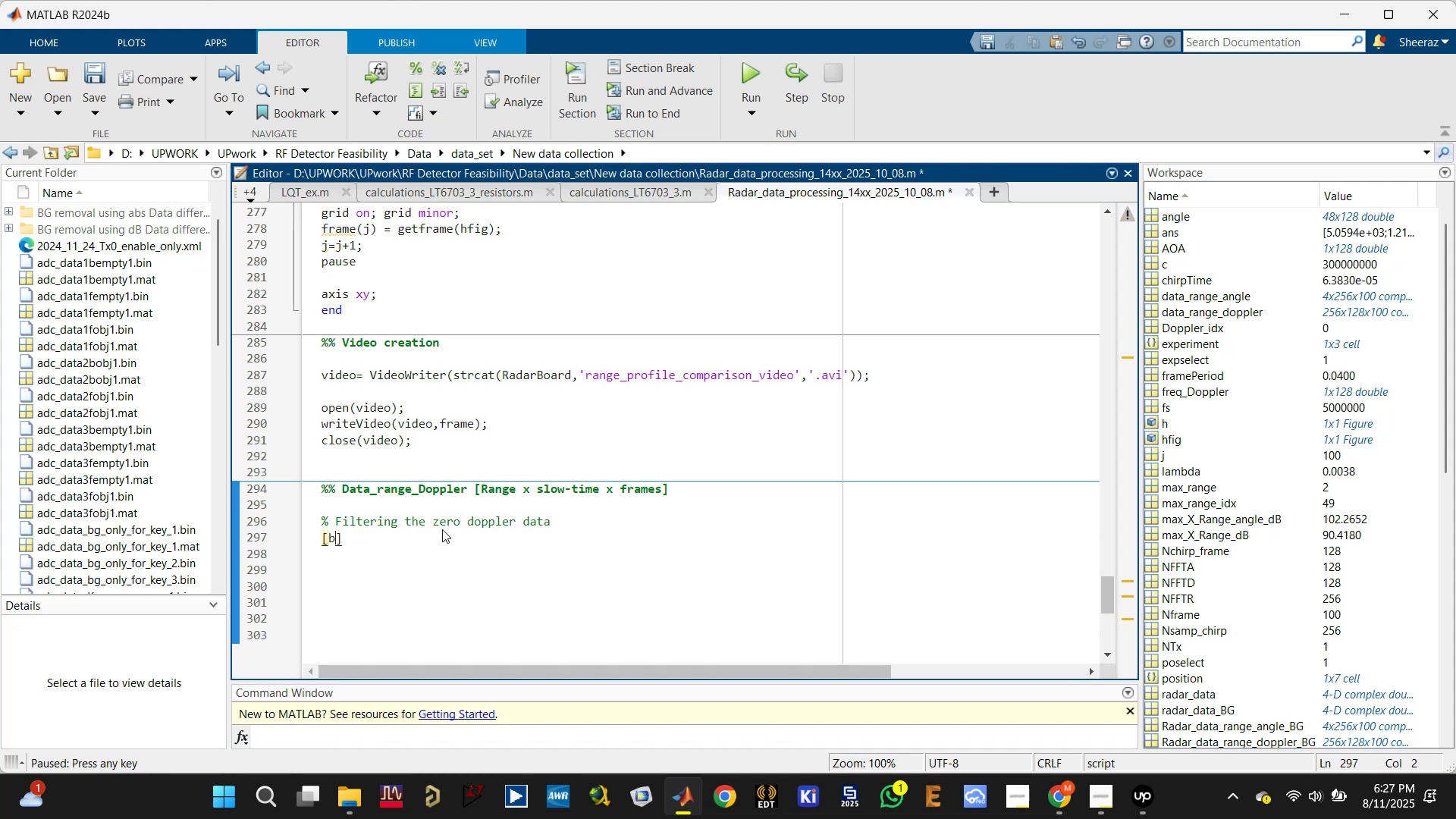 
key(Comma)
 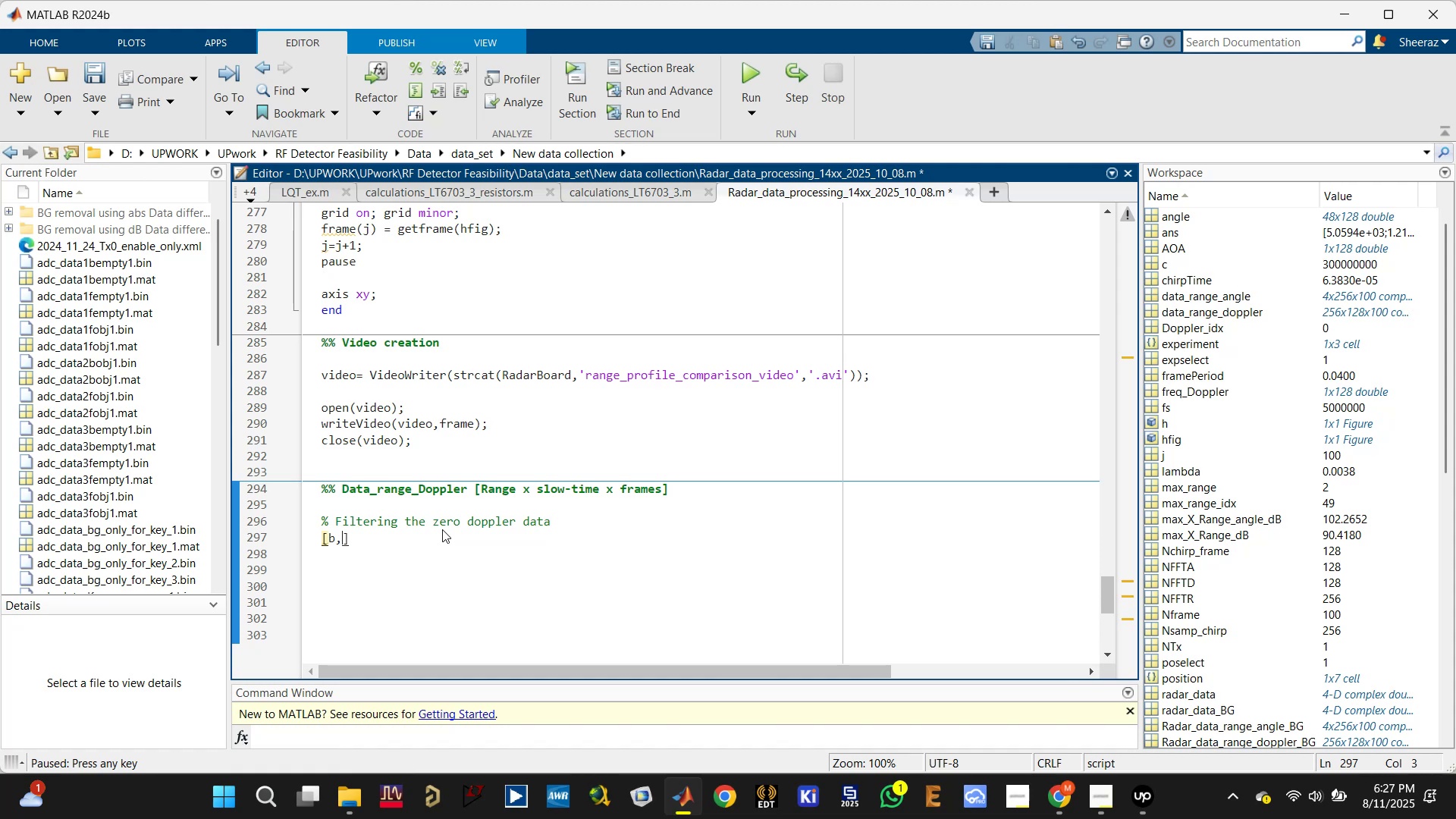 
key(A)
 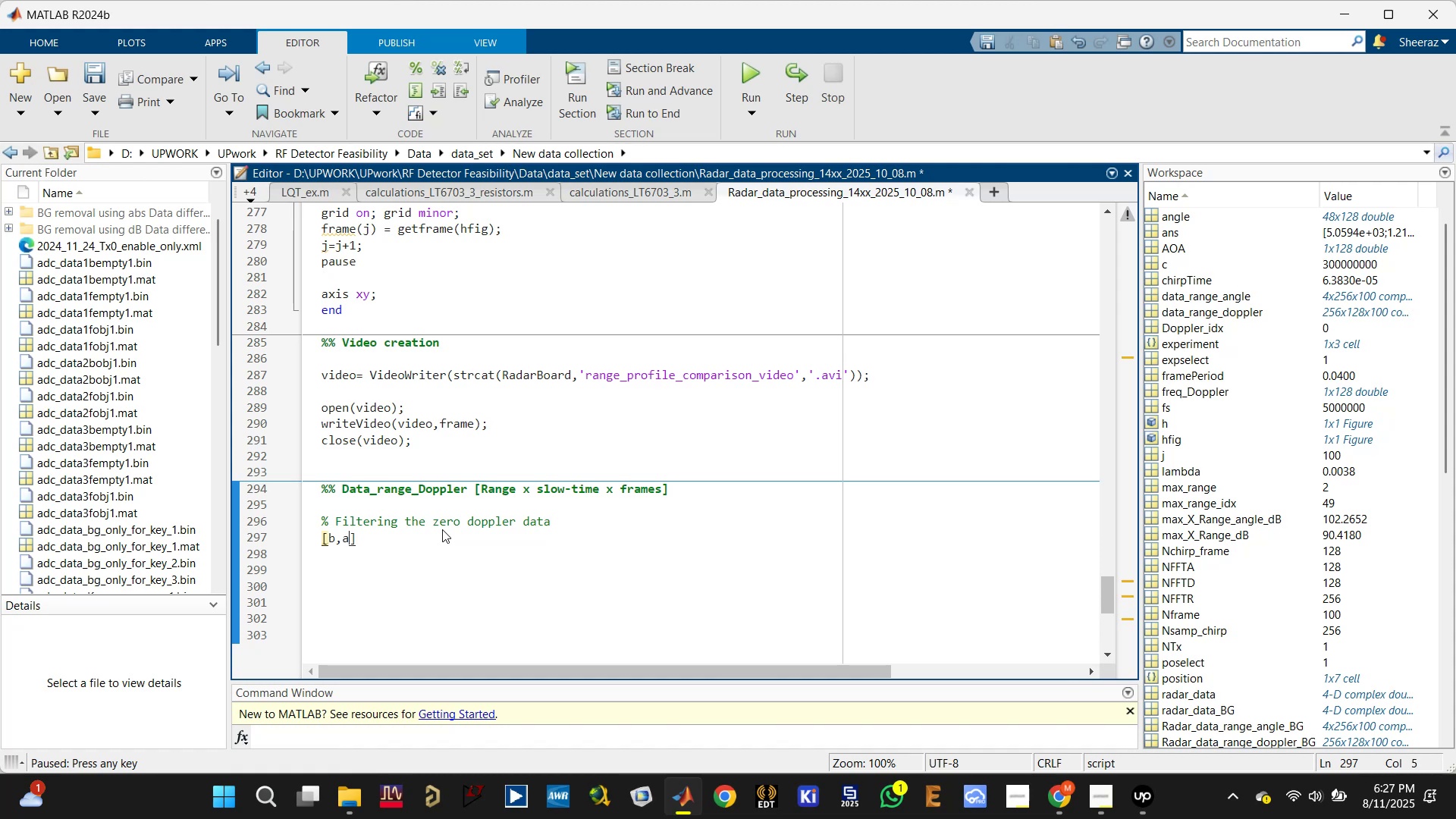 
key(ArrowRight)
 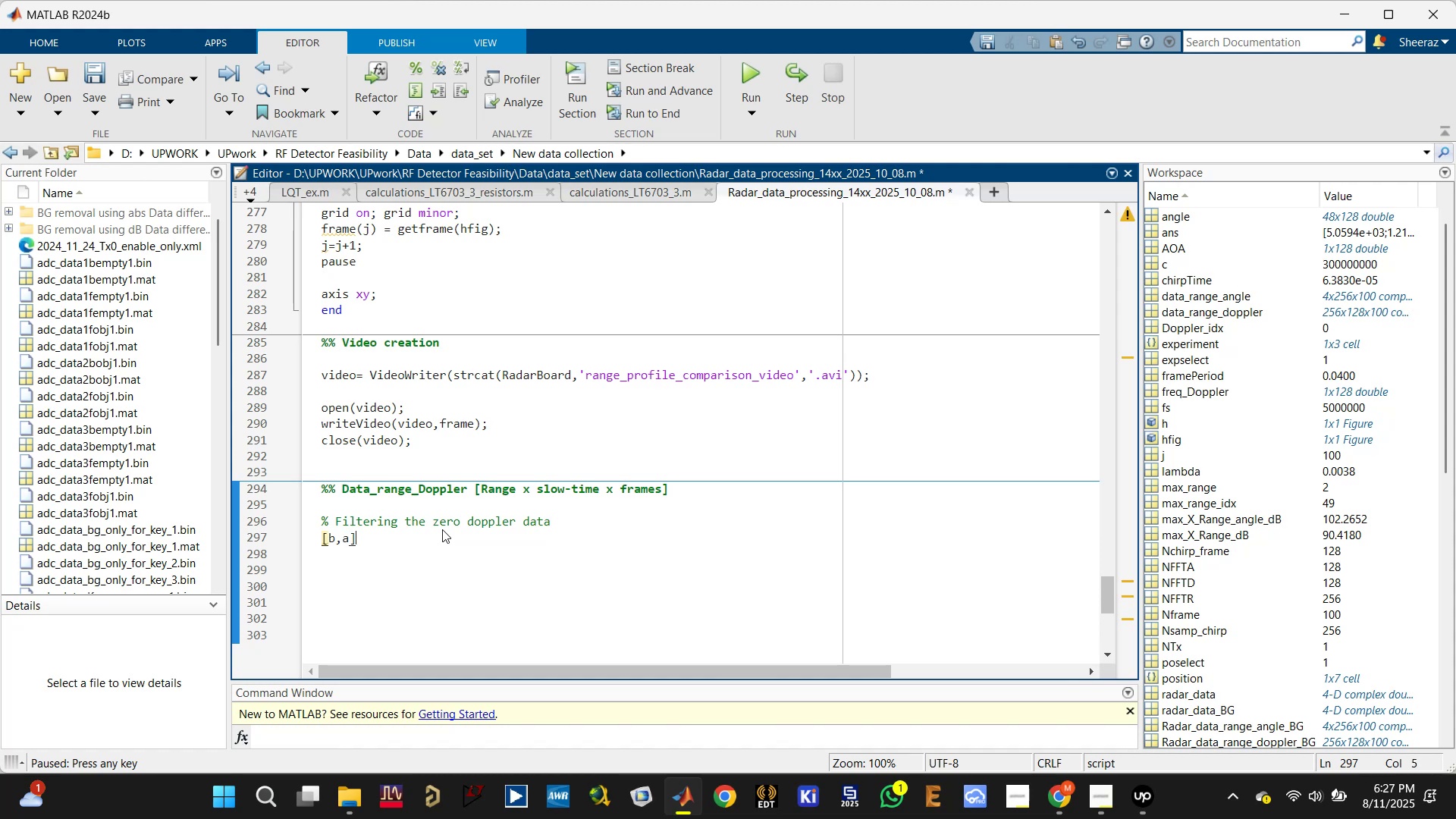 
key(Control+S)
 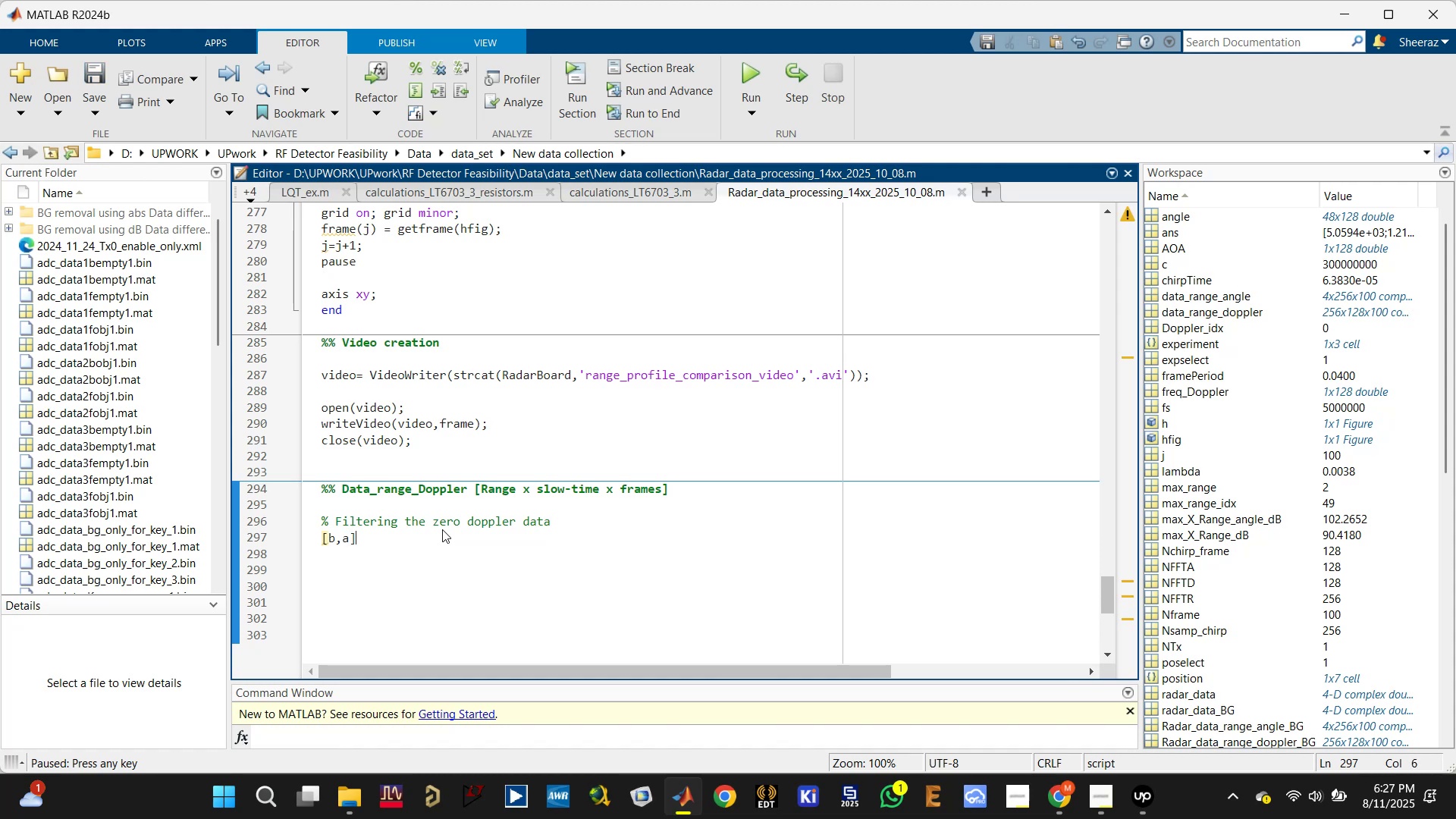 
type(=butter())
 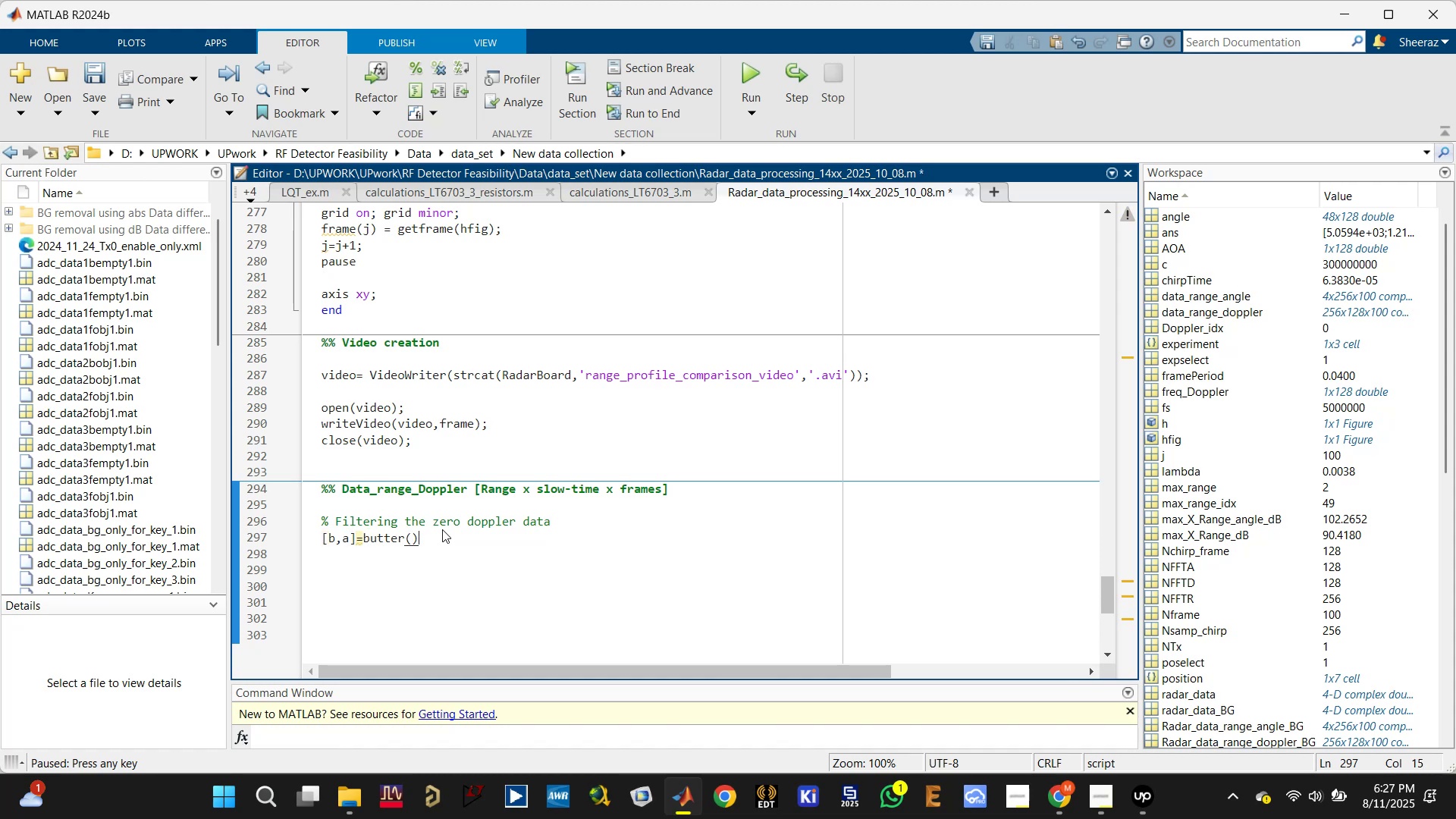 
key(ArrowLeft)
 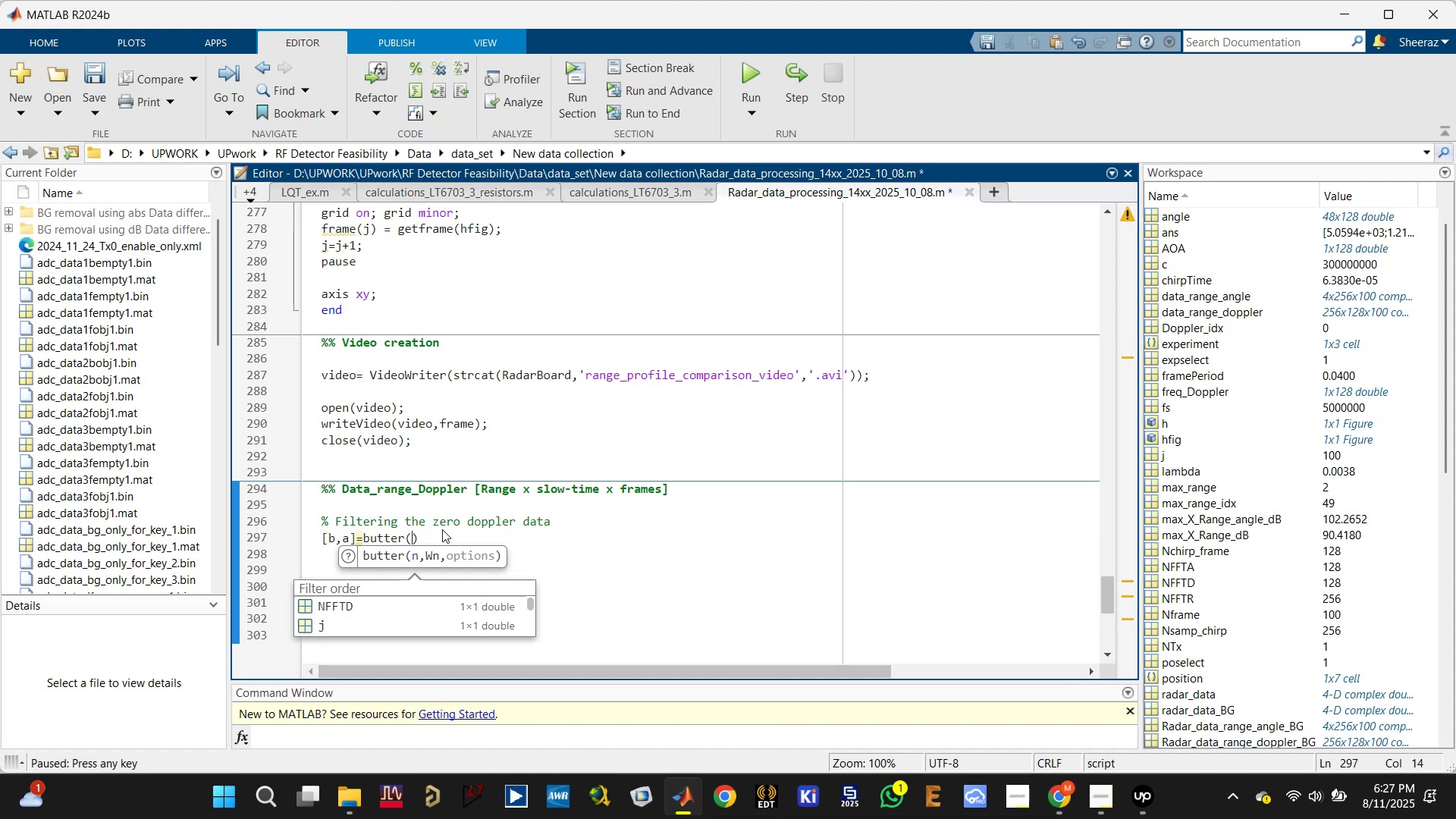 
key(1)
 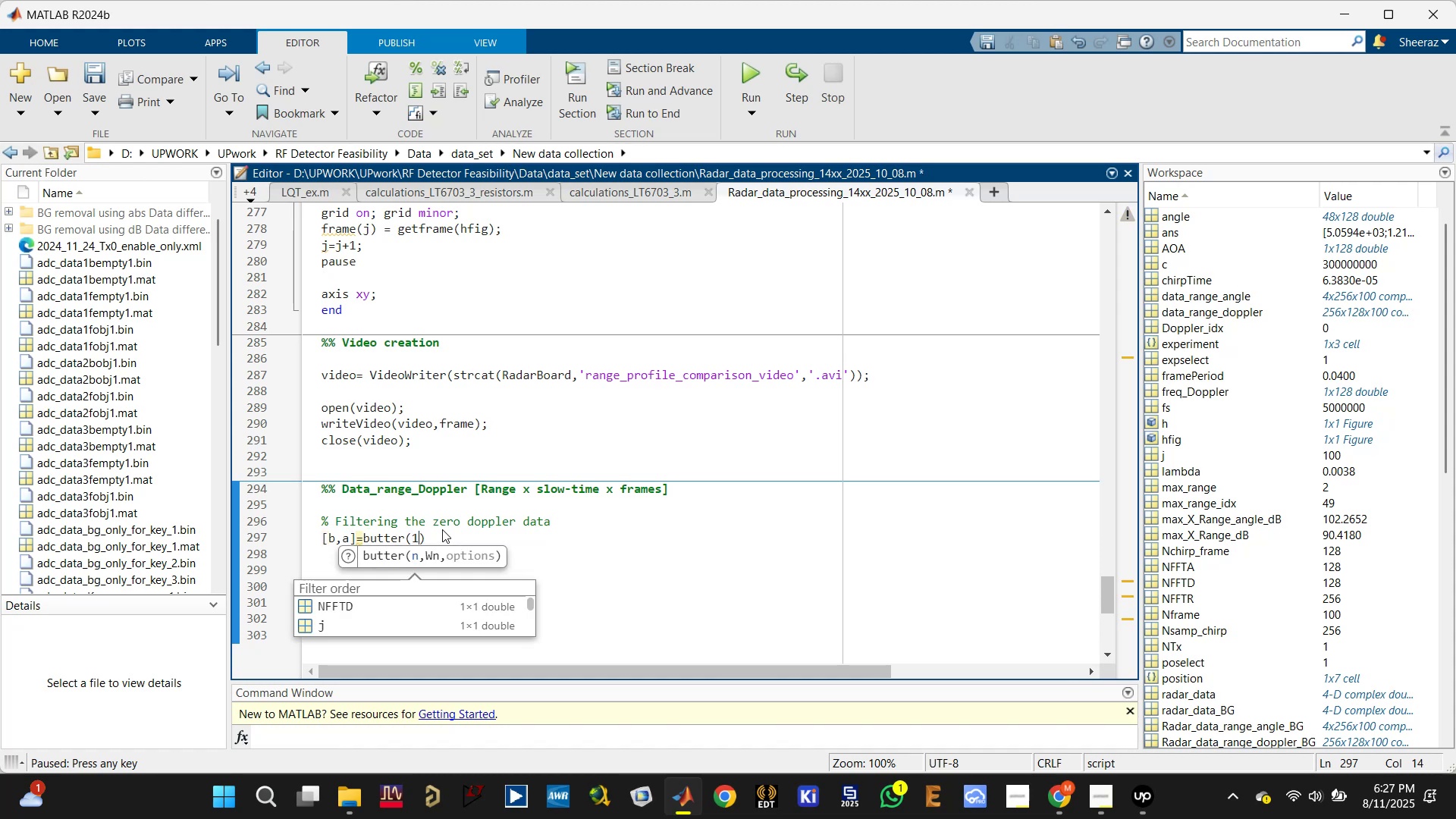 
key(Comma)
 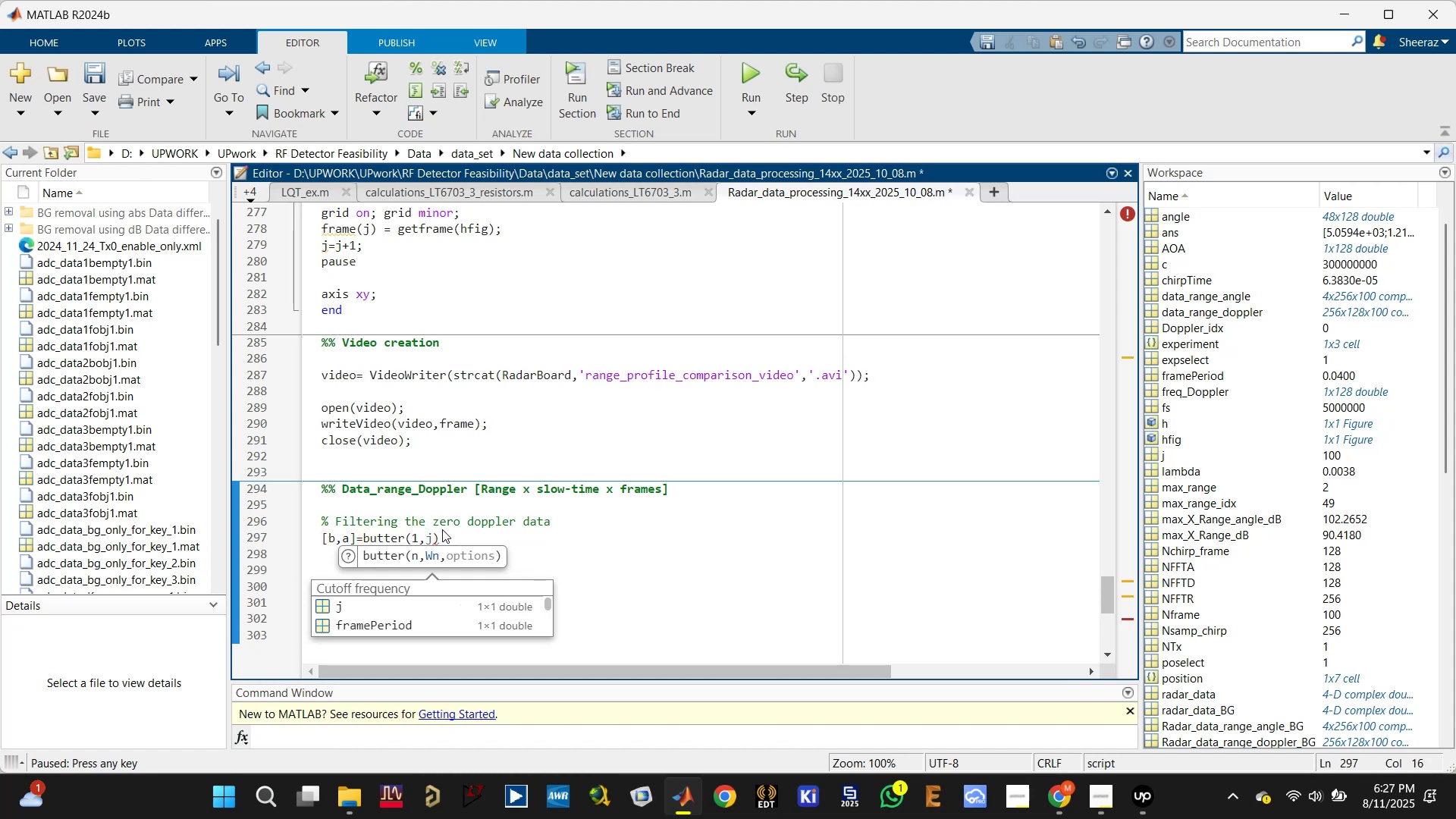 
key(0)
 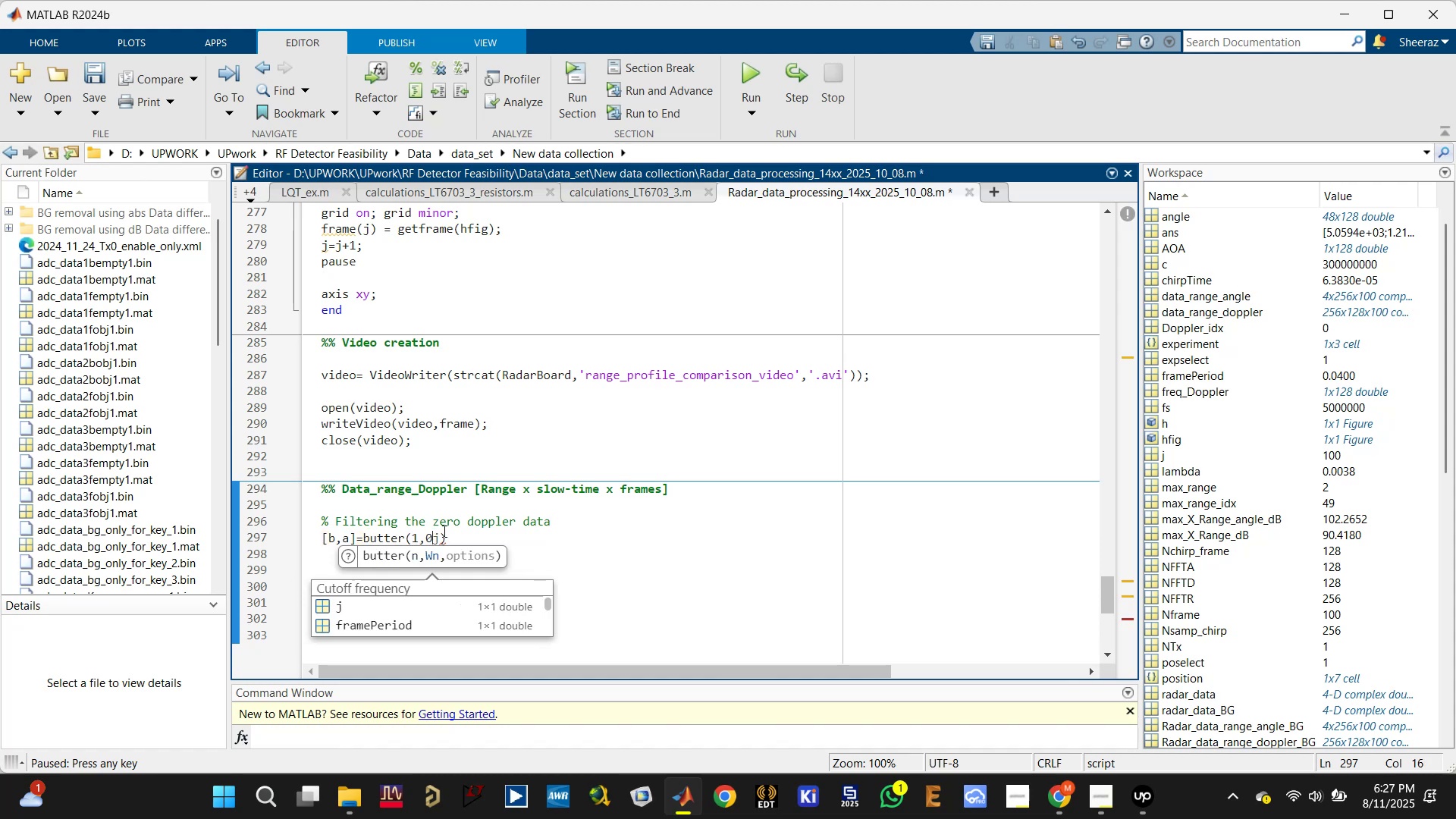 
key(Period)
 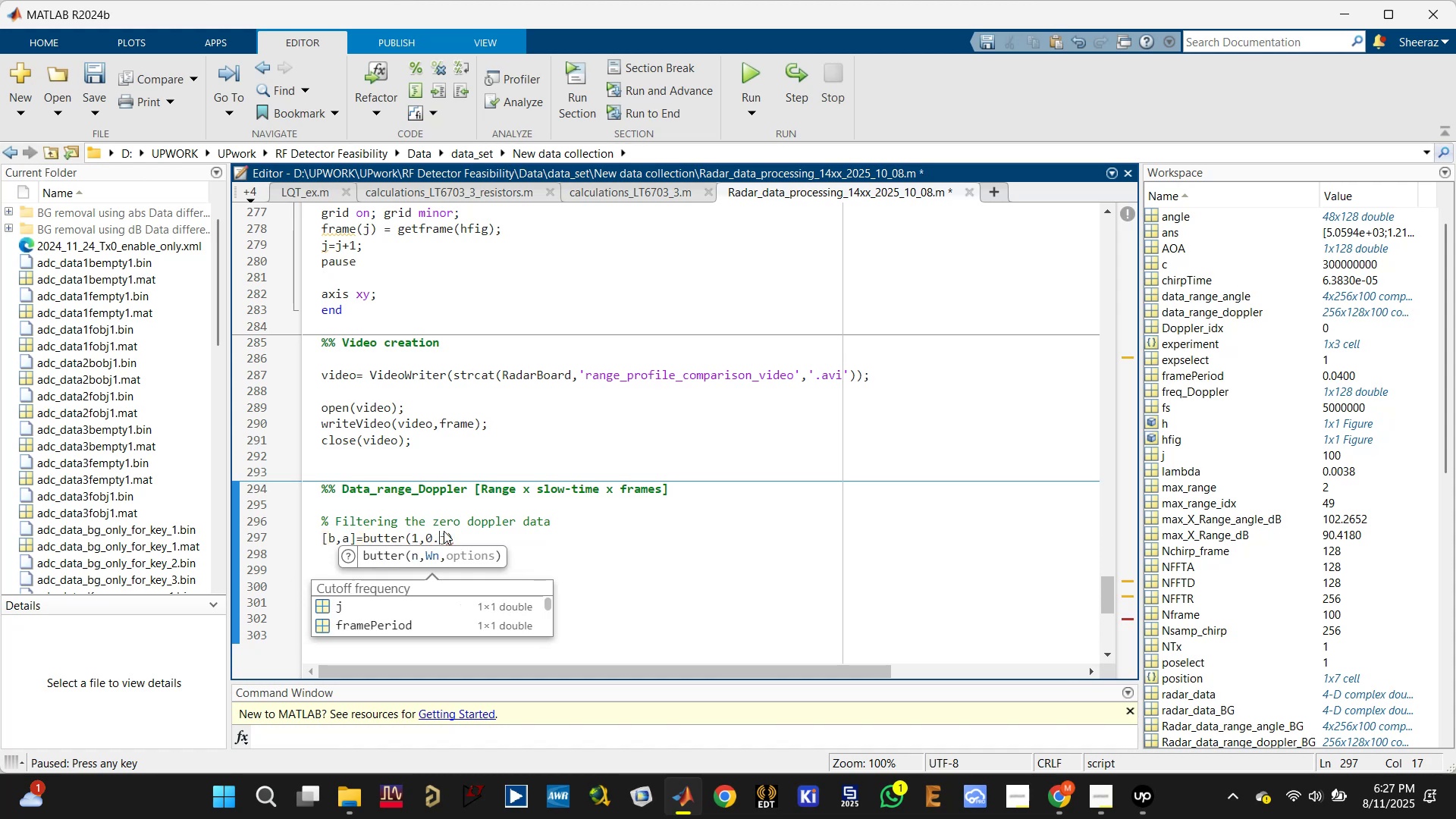 
key(1)
 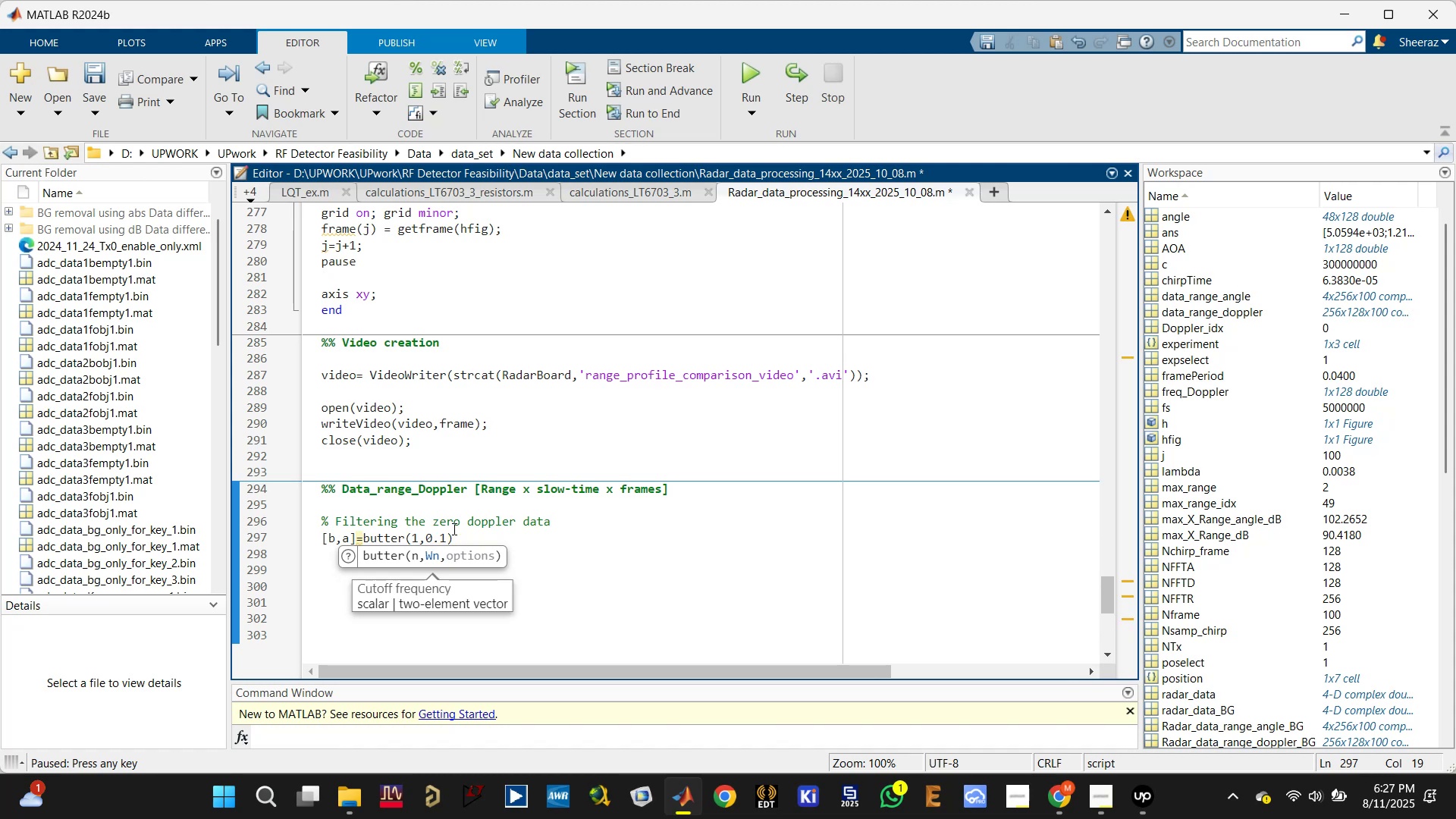 
key(Control+S)
 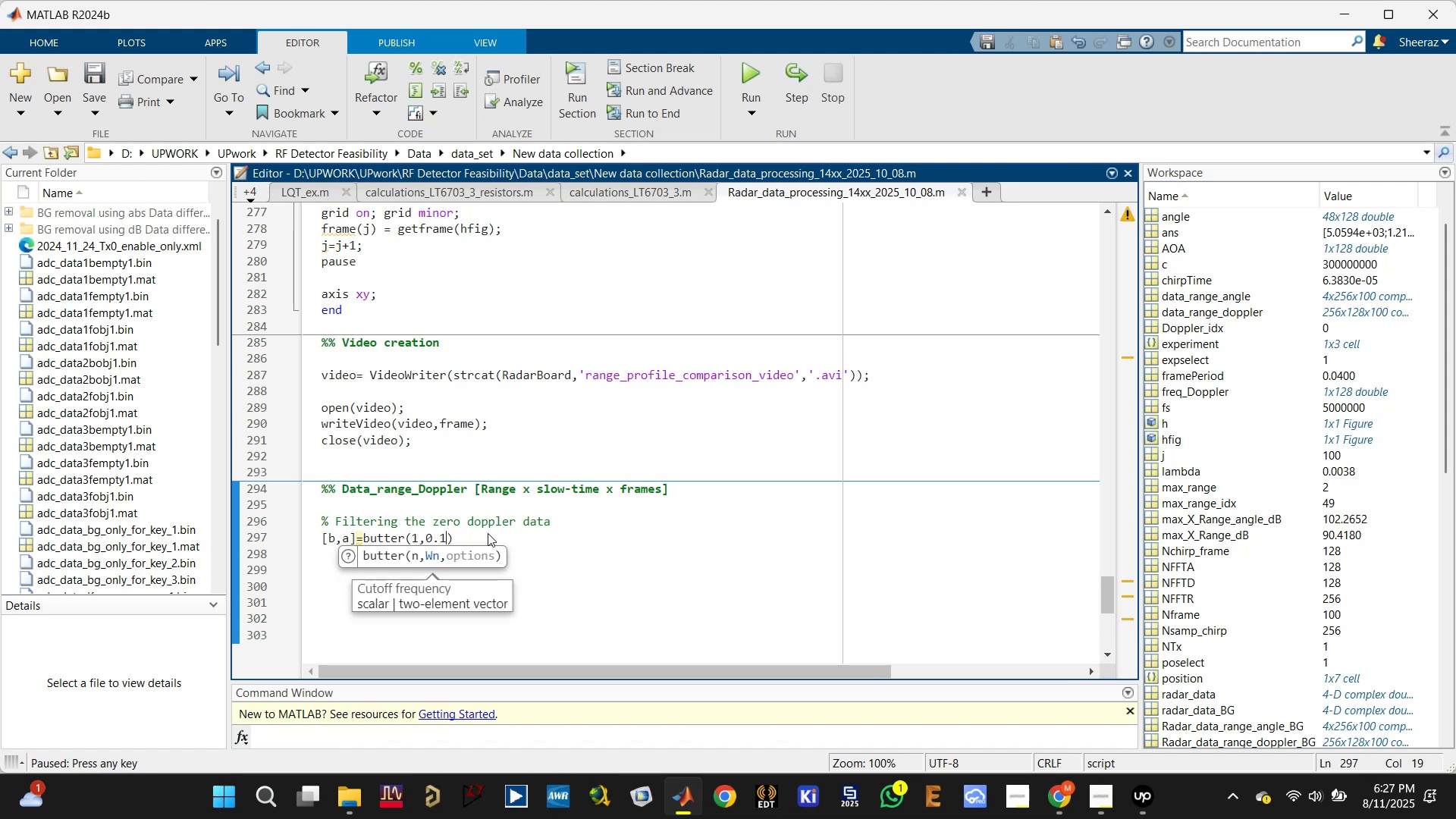 
type(,'high)
 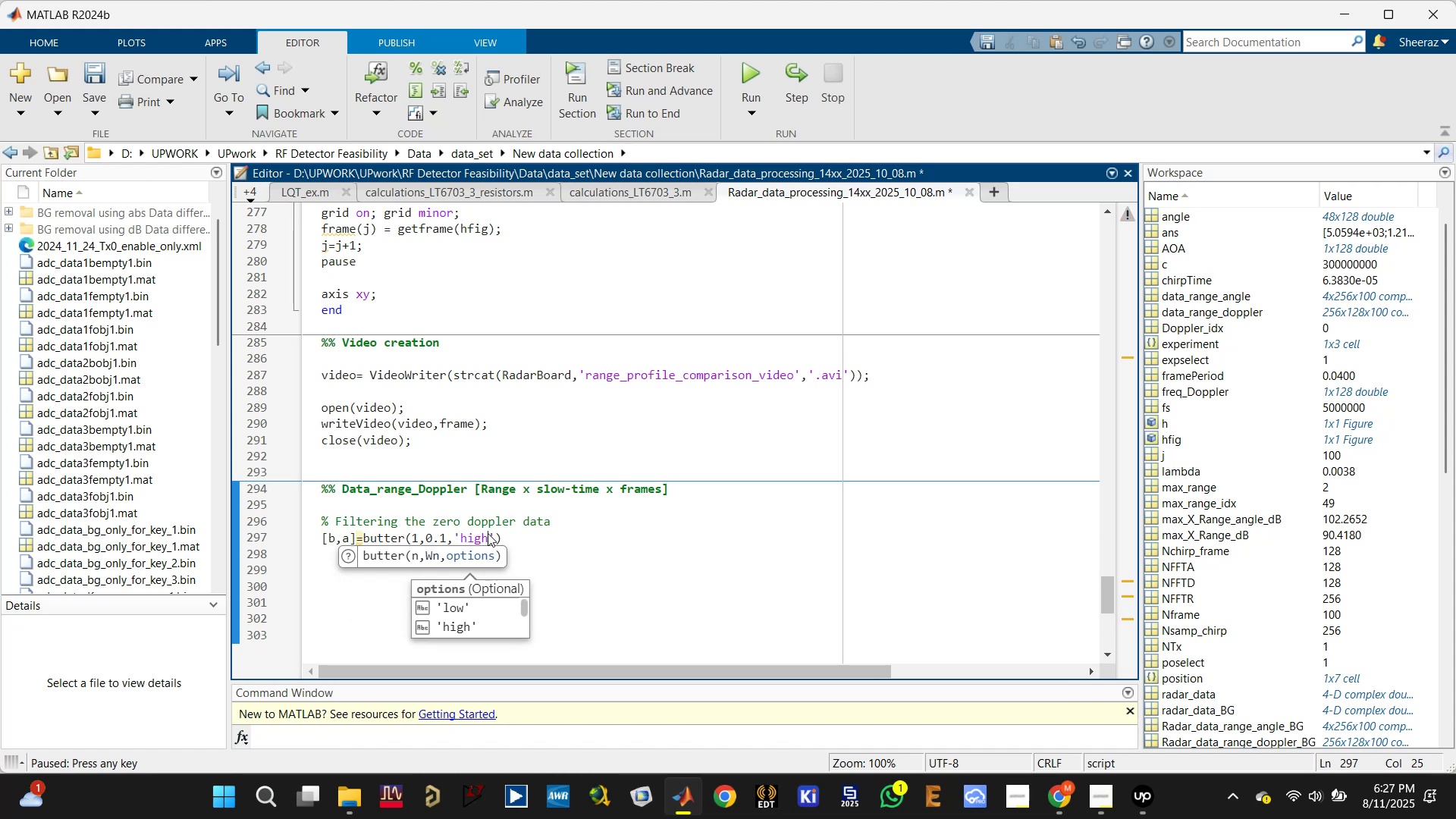 
key(ArrowRight)
 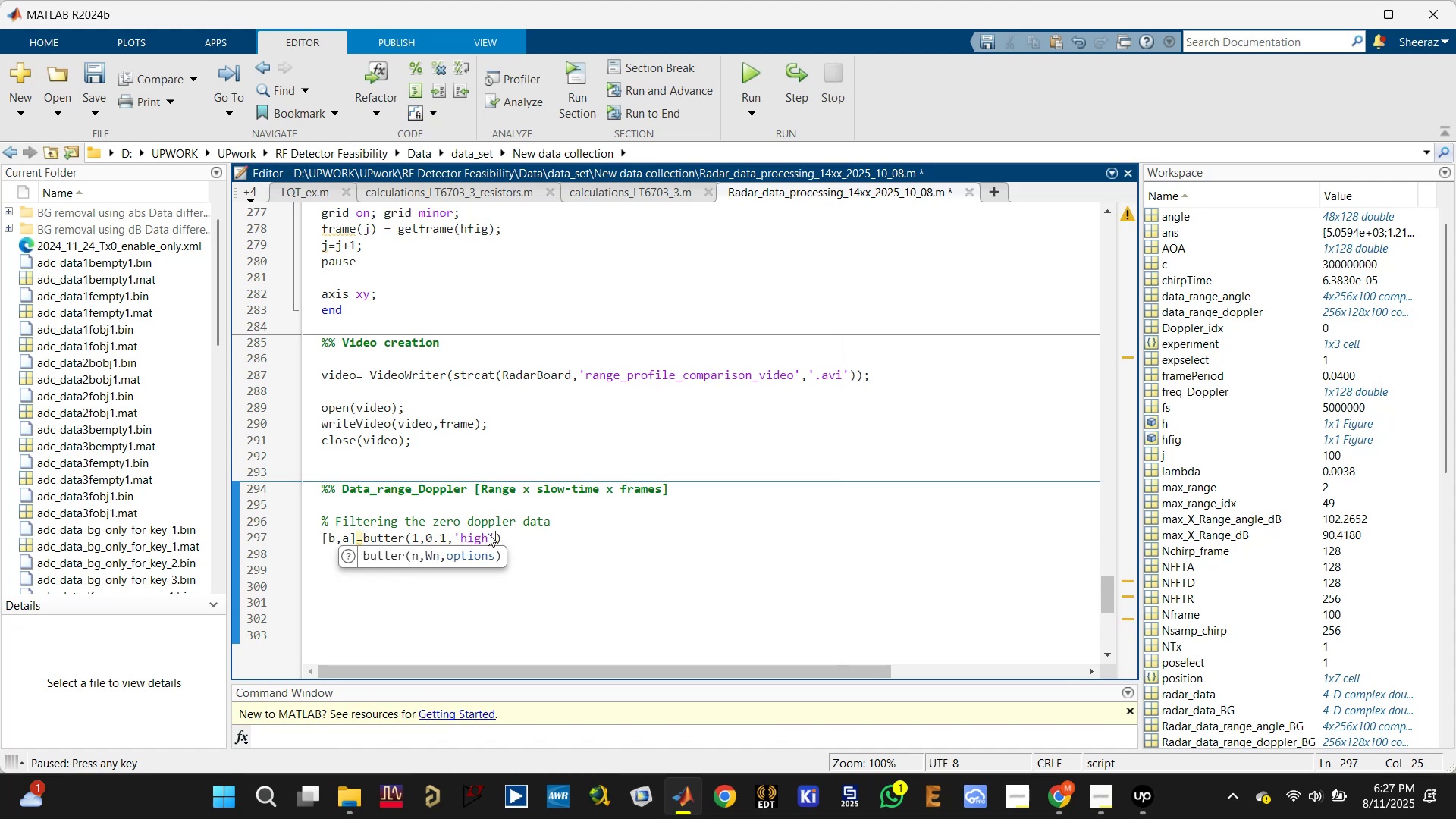 
key(ArrowRight)
 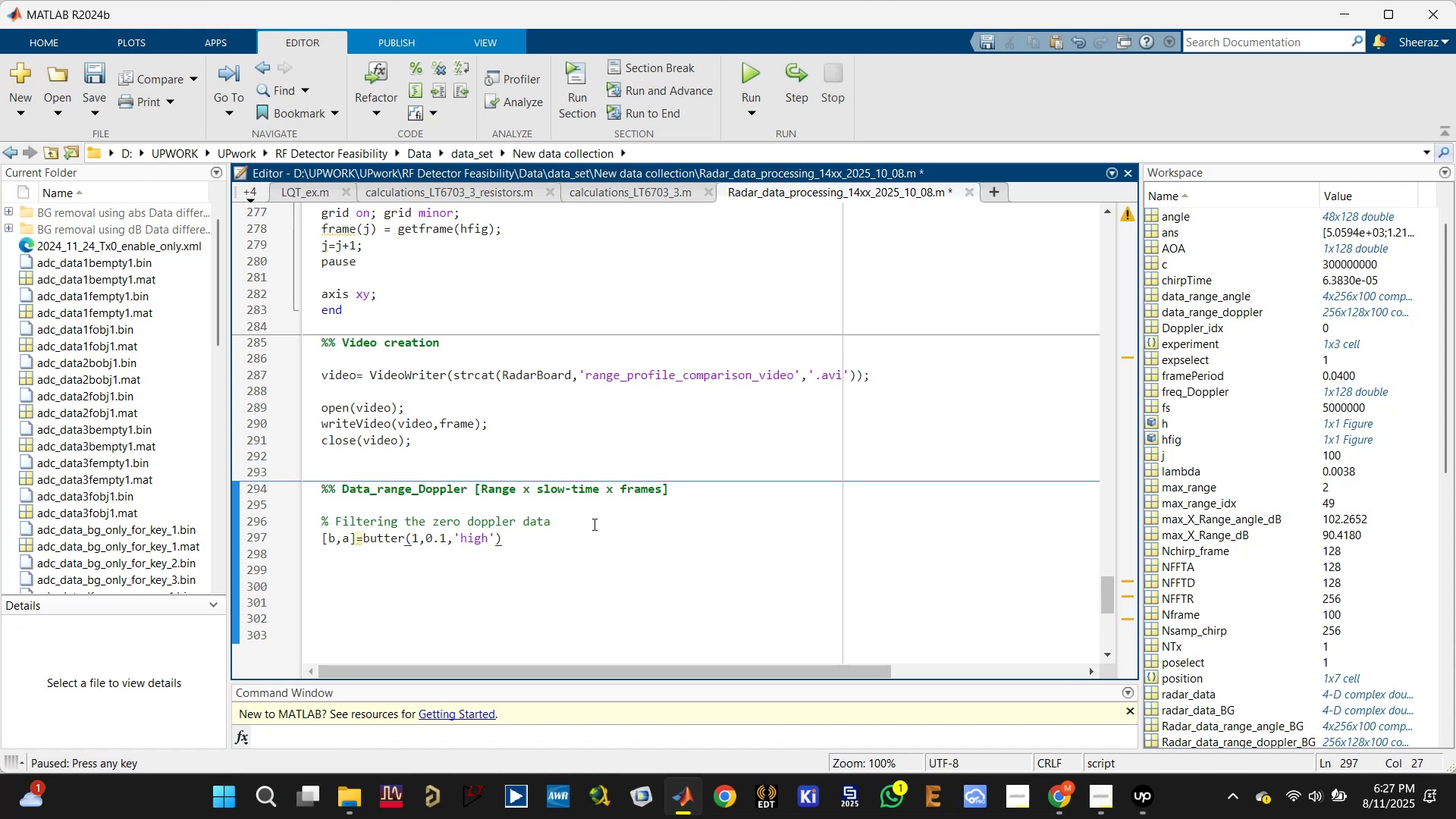 
key(Control+ControlLeft)
 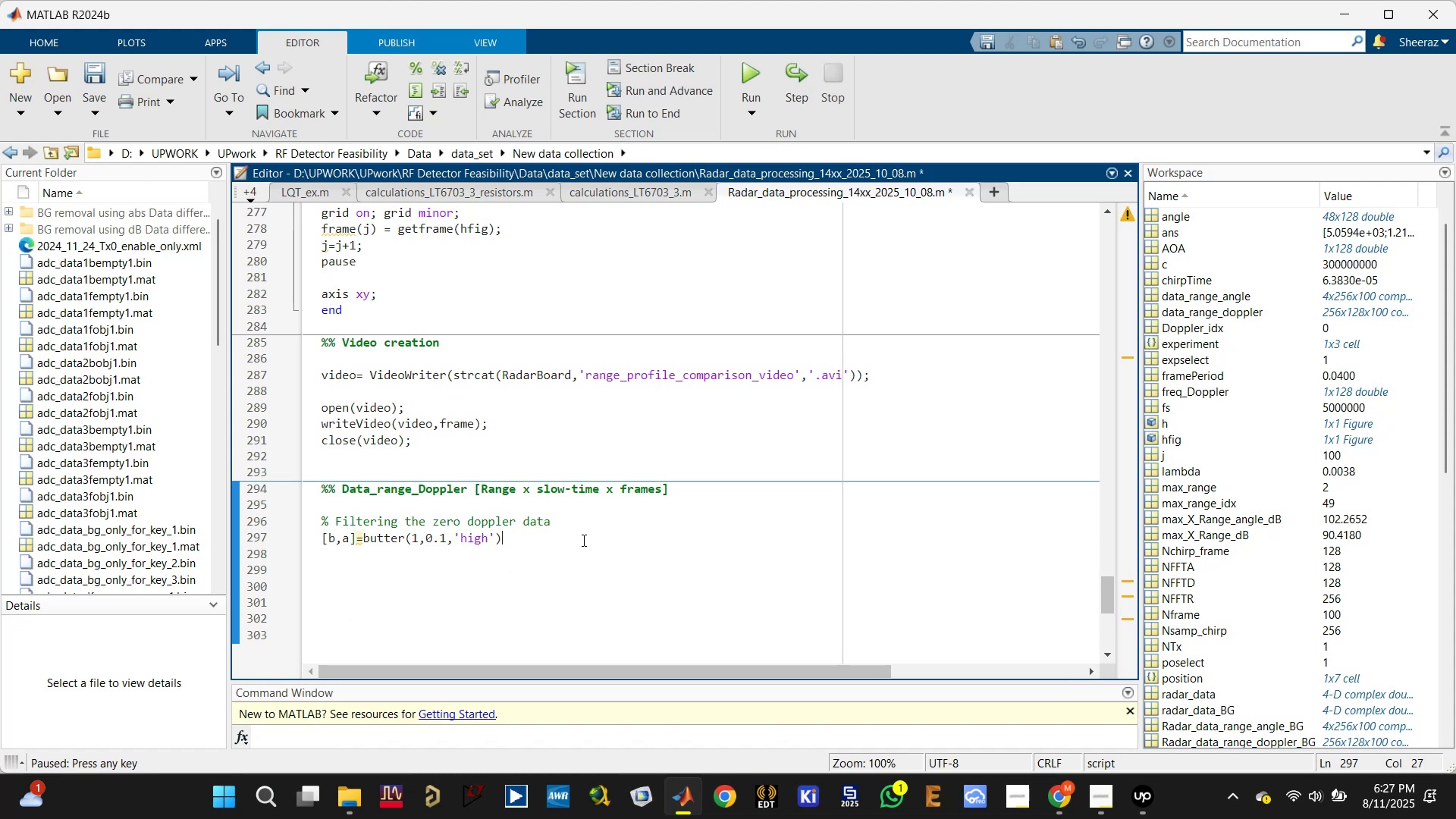 
key(Control+S)
 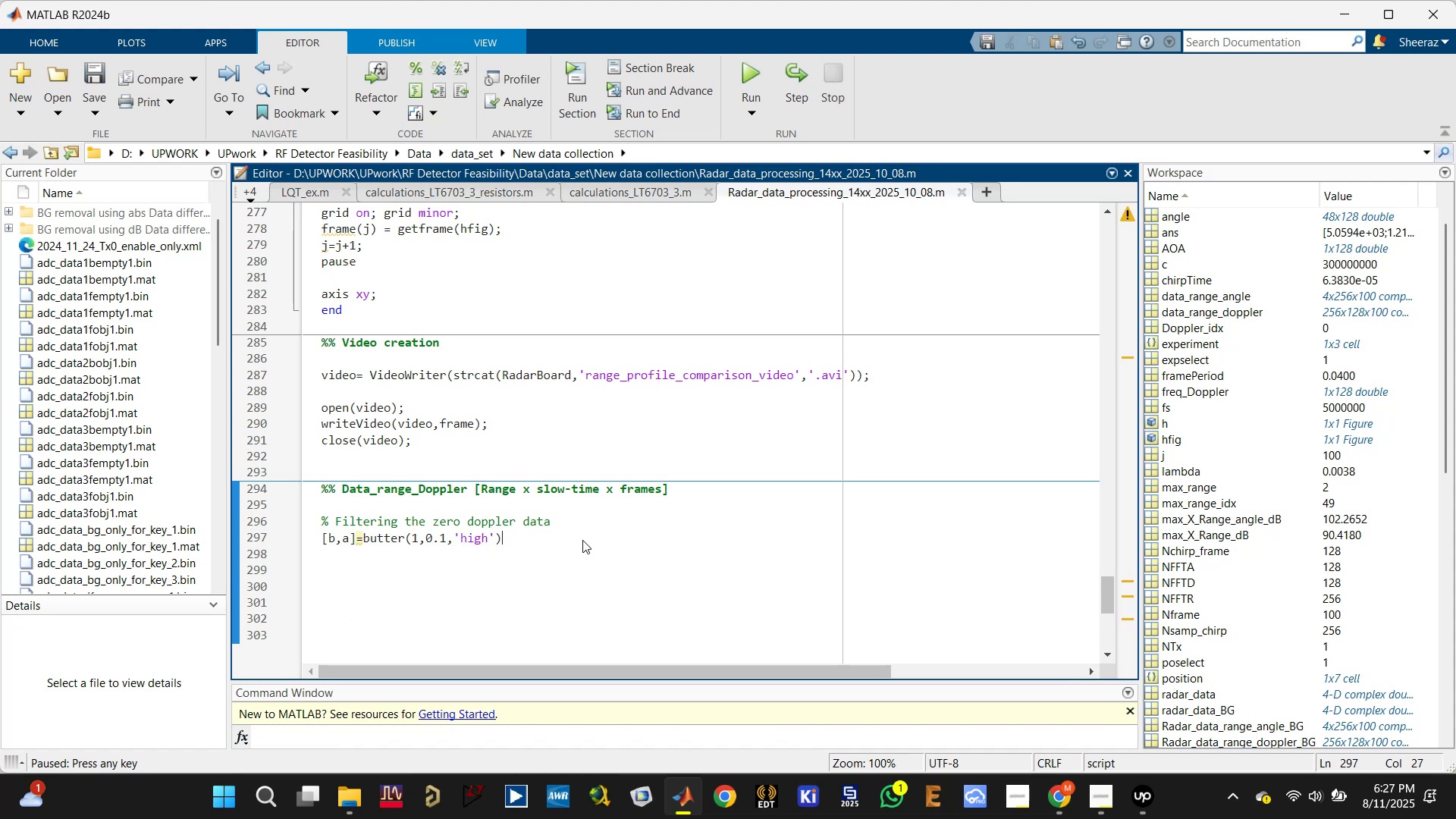 
key(Semicolon)
 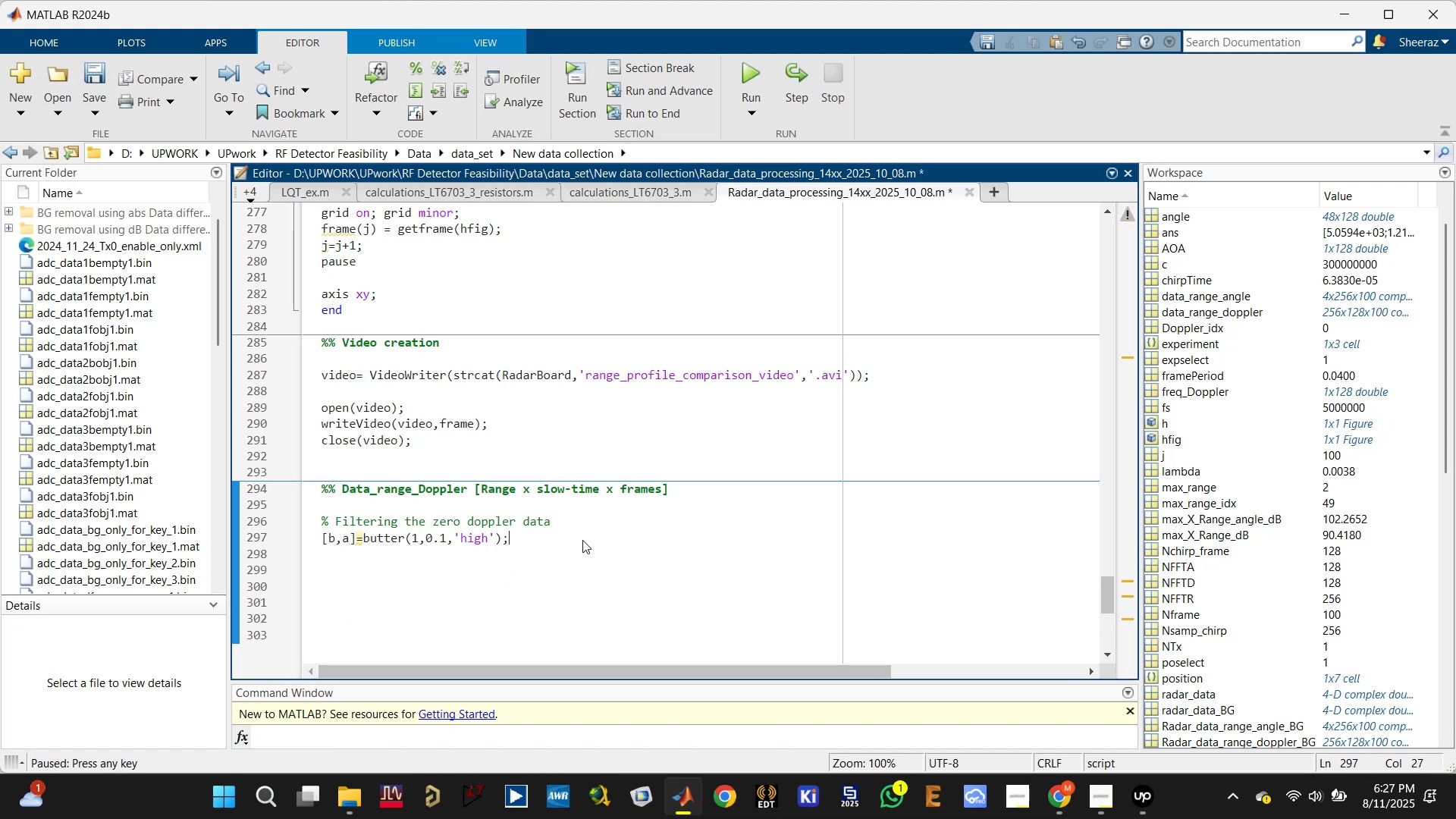 
key(Enter)
 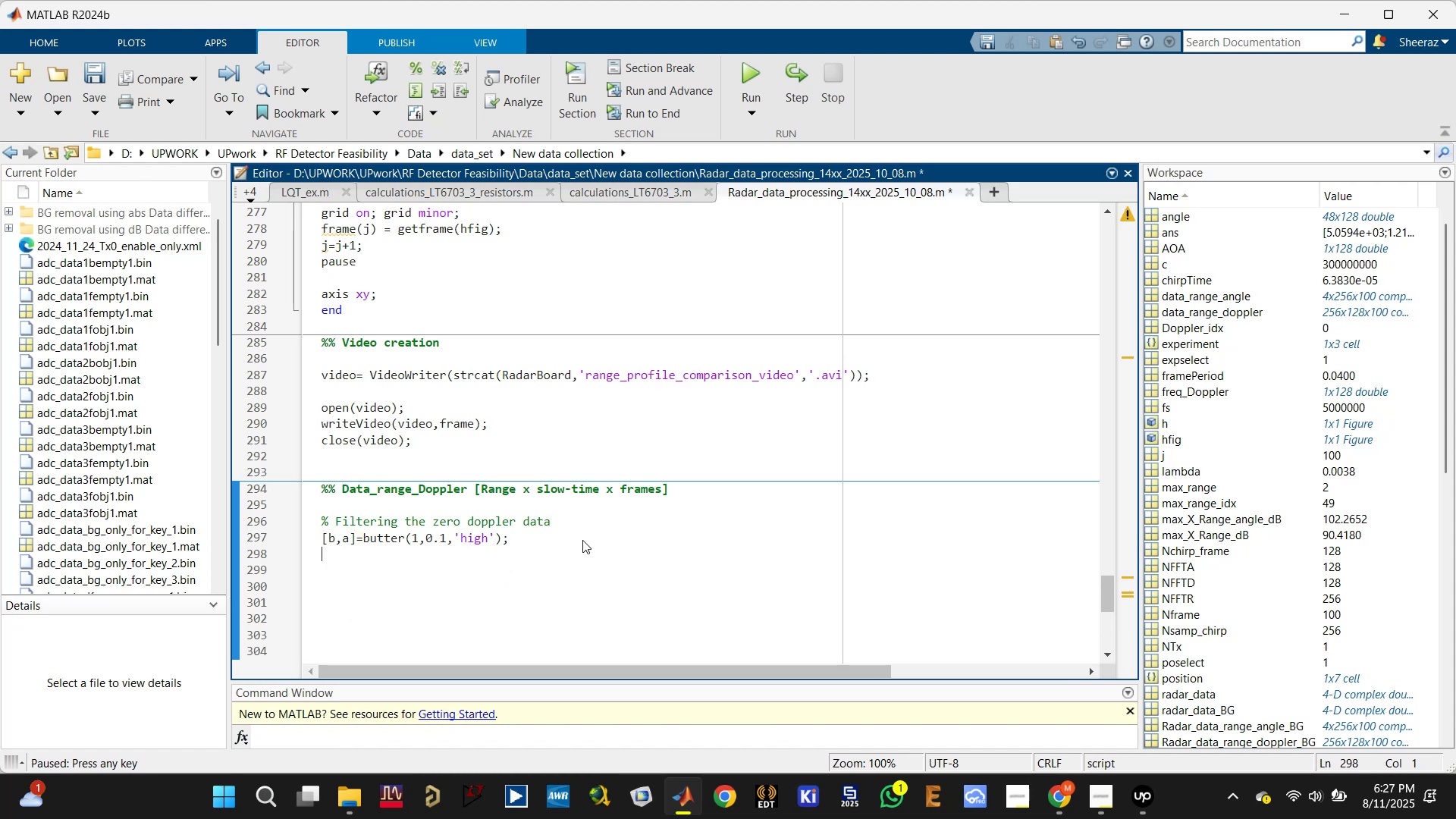 
key(Control+S)
 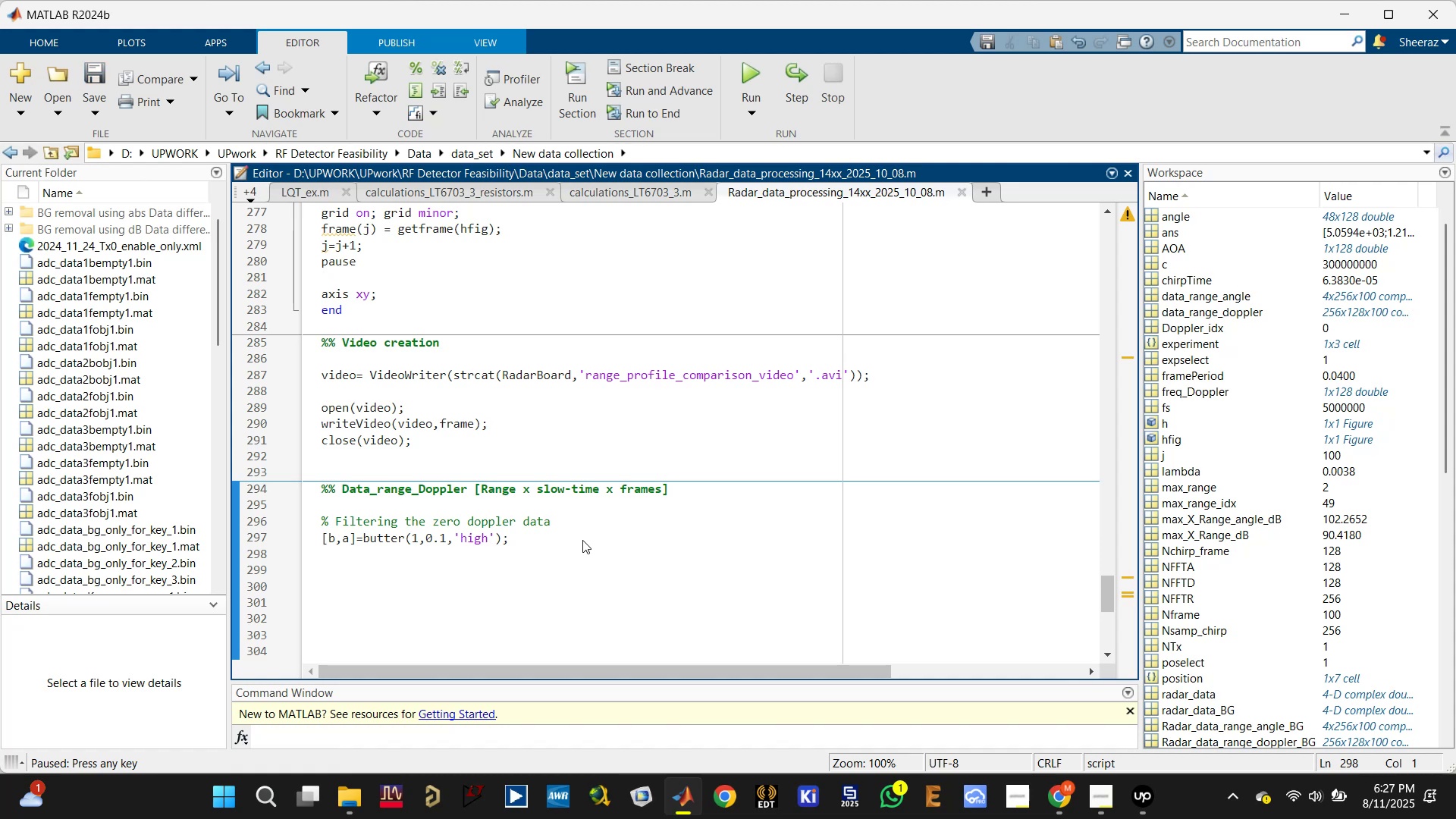 
type(data_ra)
 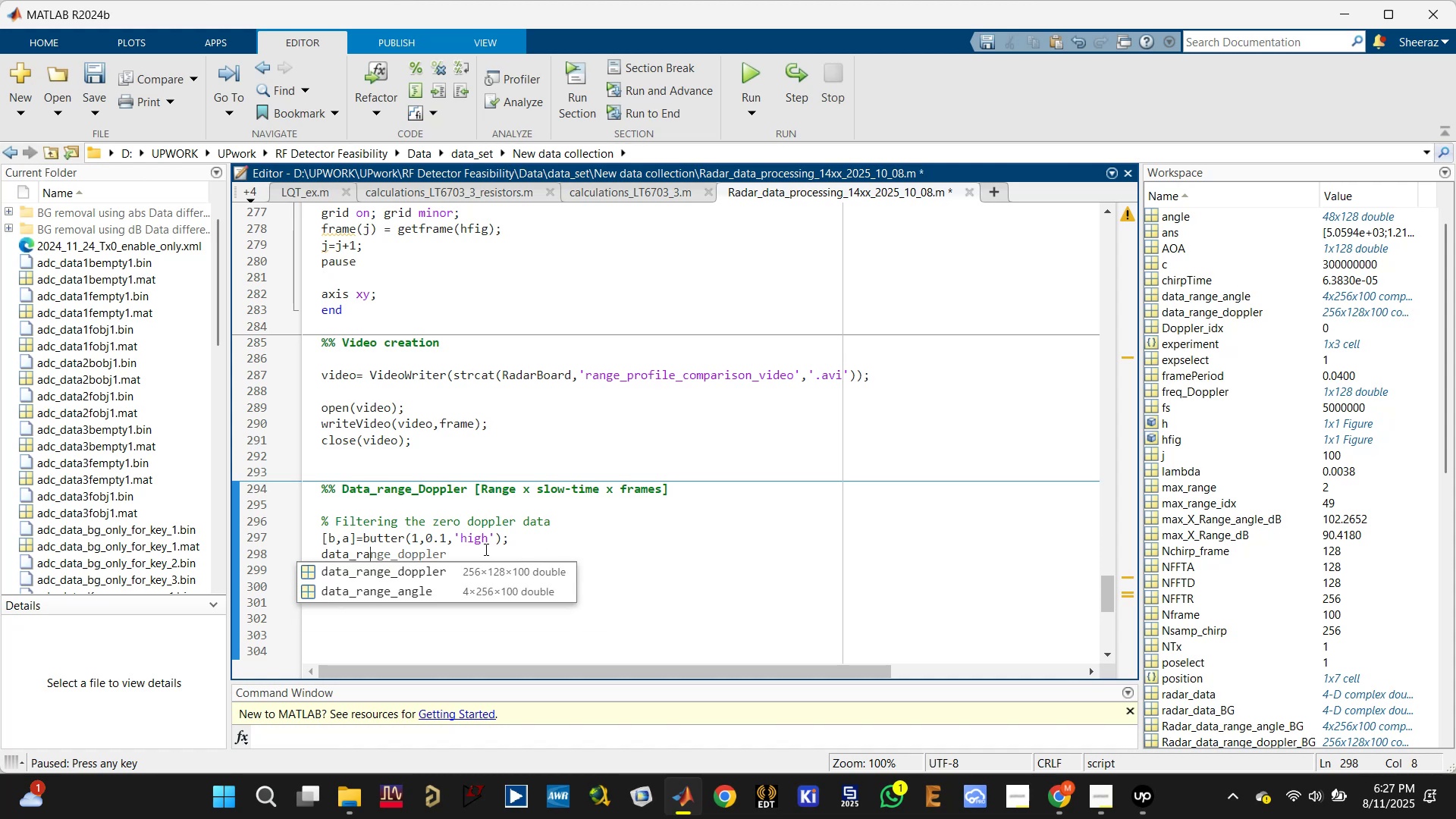 
left_click([434, 568])
 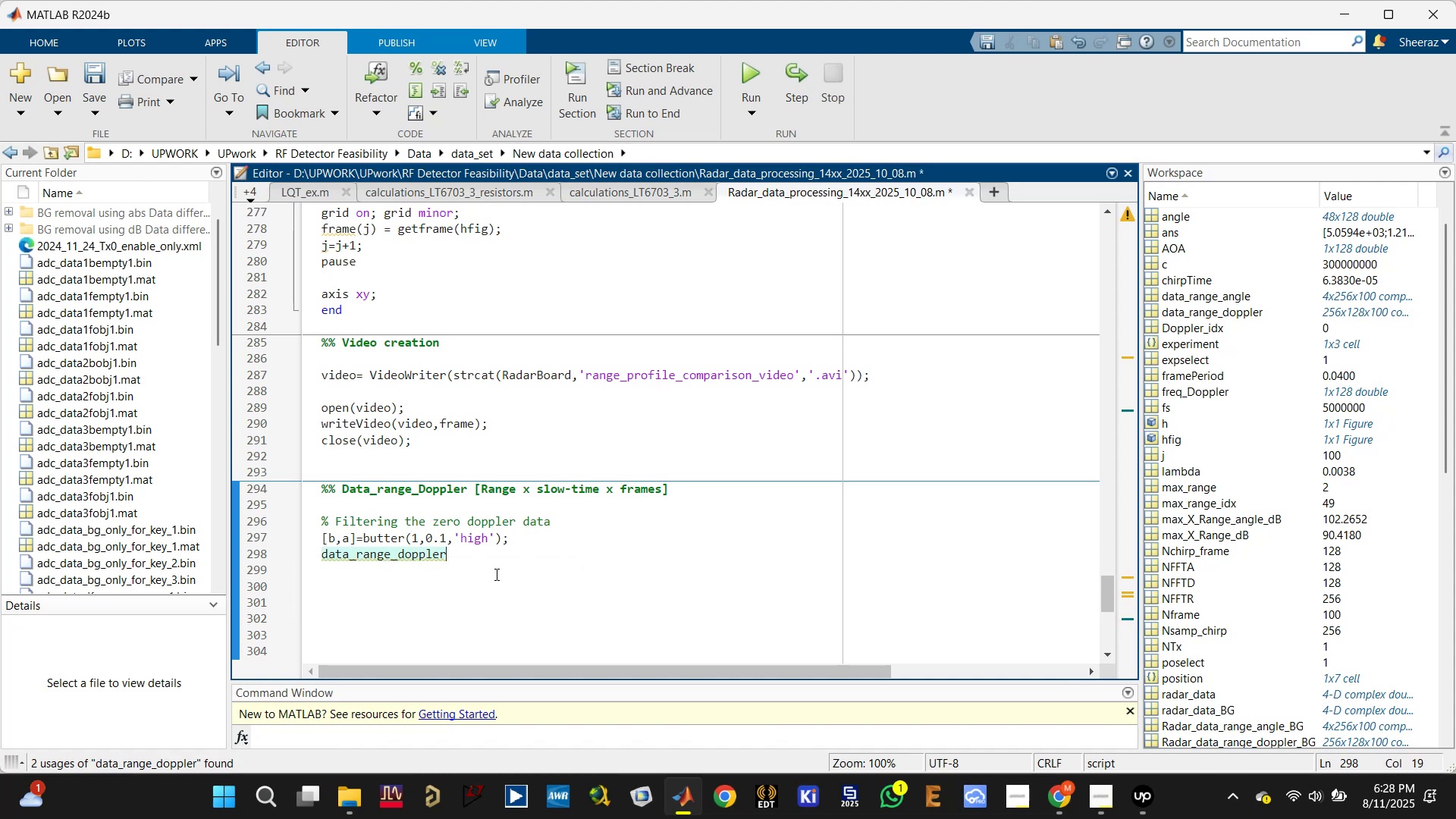 
type(=filter())
 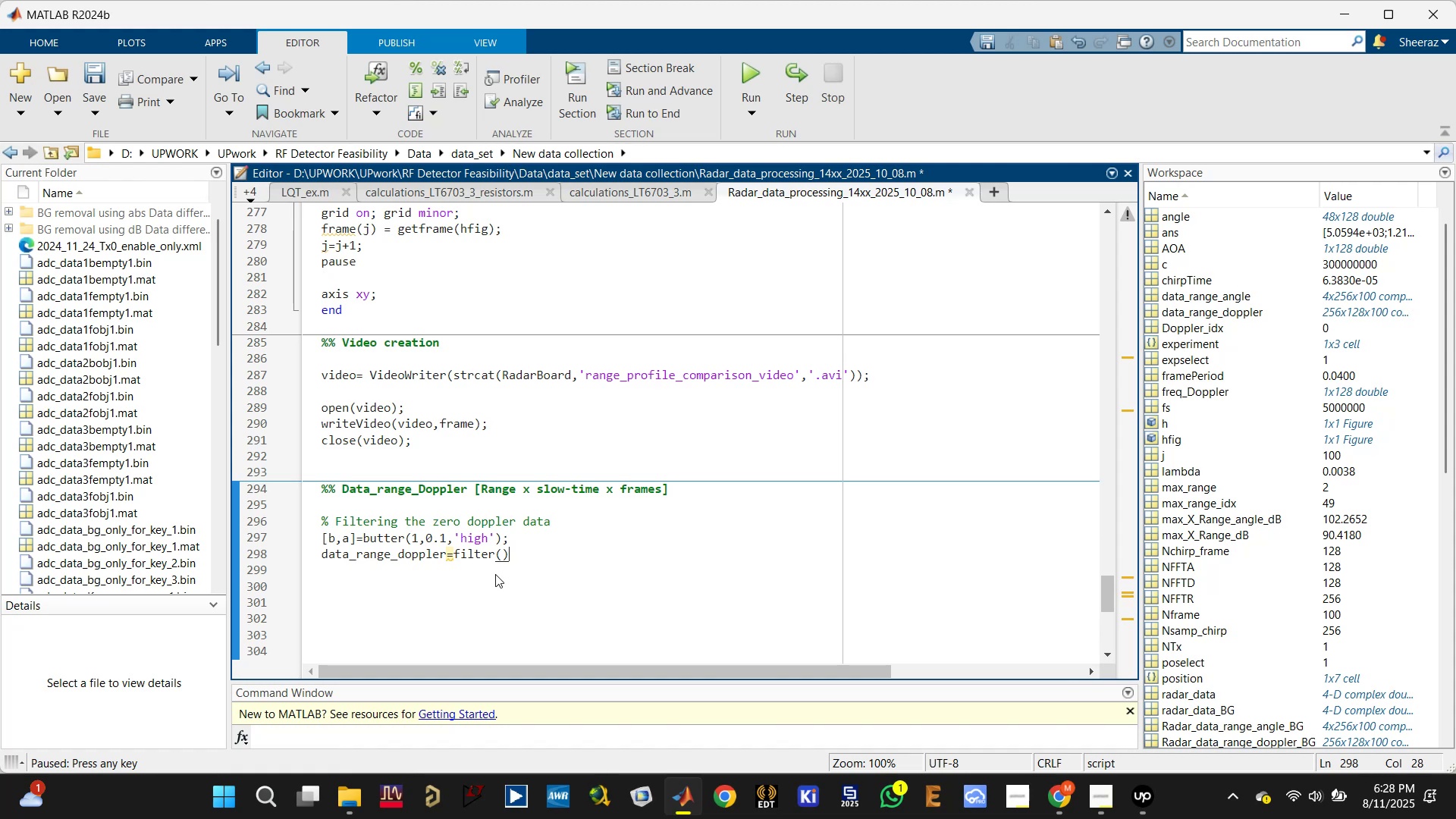 
 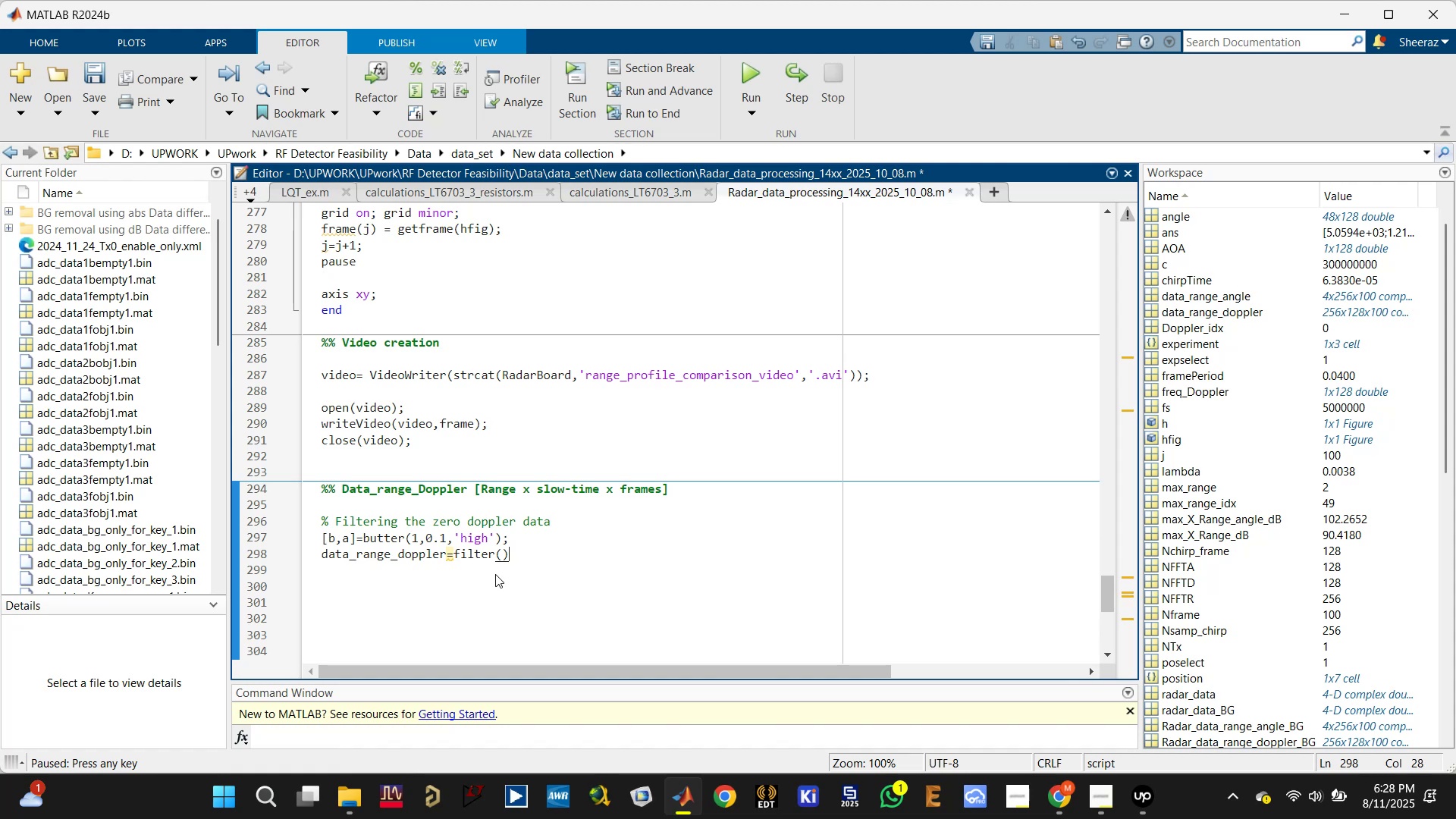 
key(ArrowLeft)
 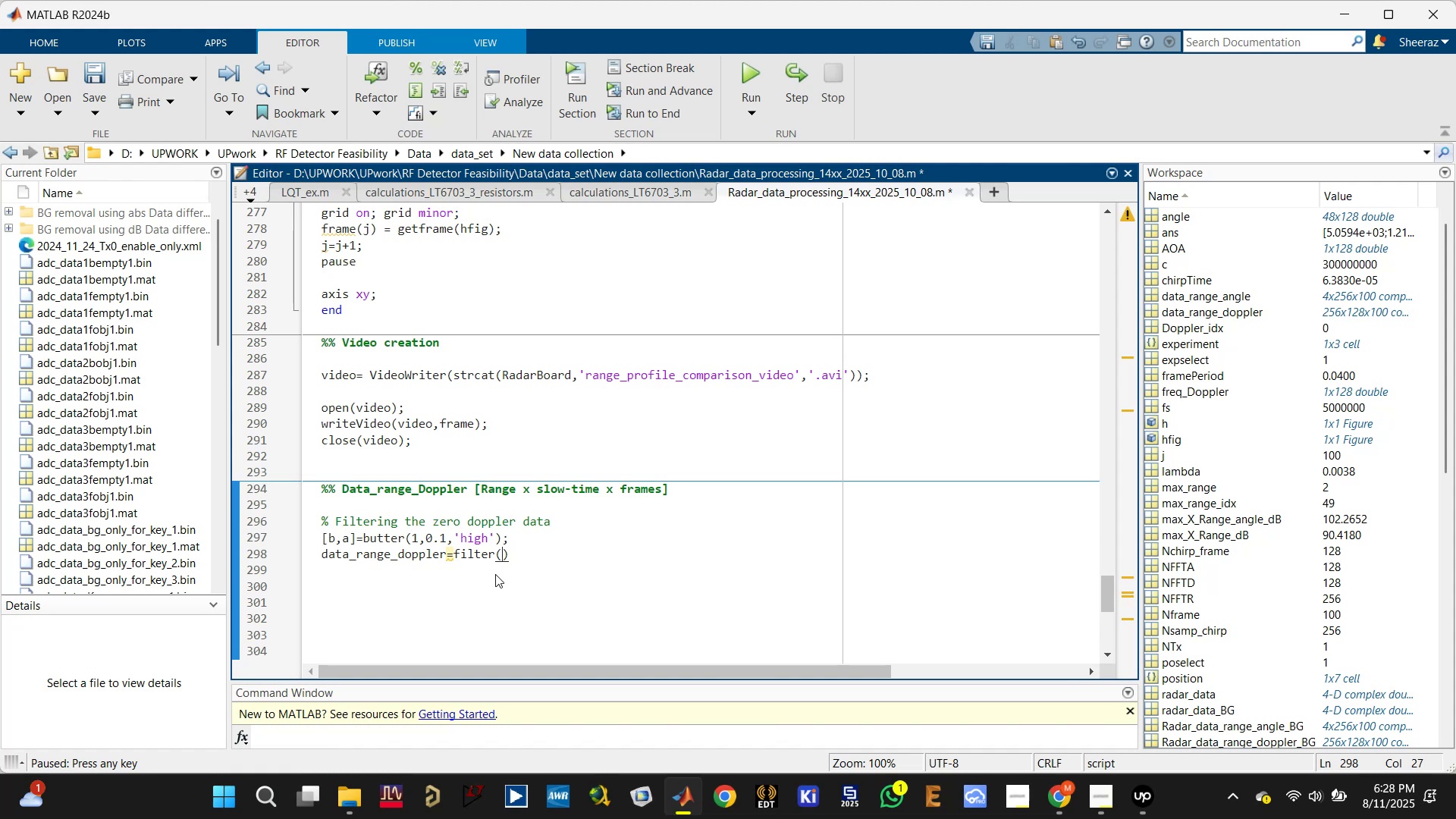 
type(b,adata)
key(Backspace)
key(Backspace)
key(Backspace)
key(Backspace)
key(Backspace)
type(a,data_)
 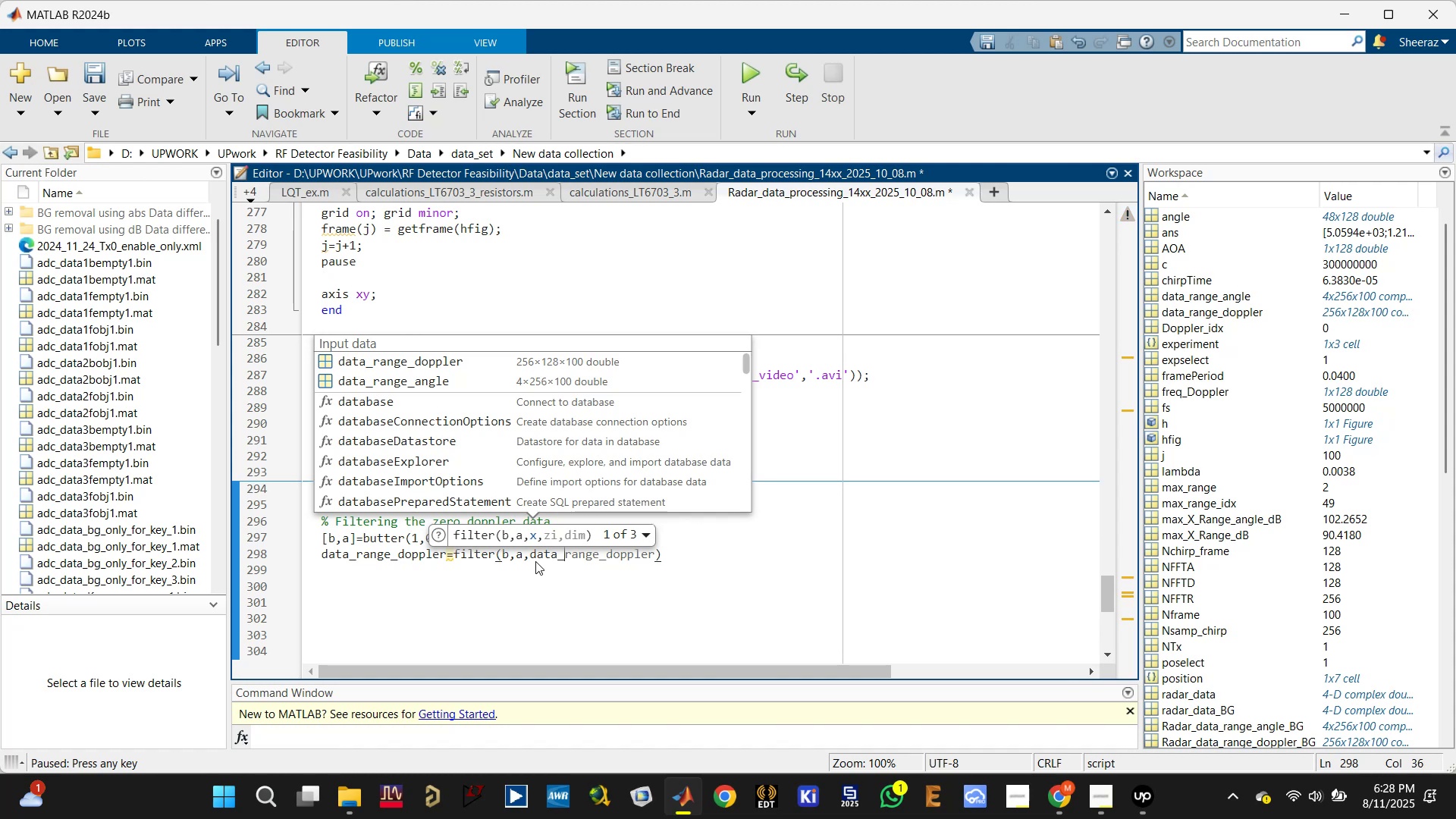 
left_click([504, 460])
 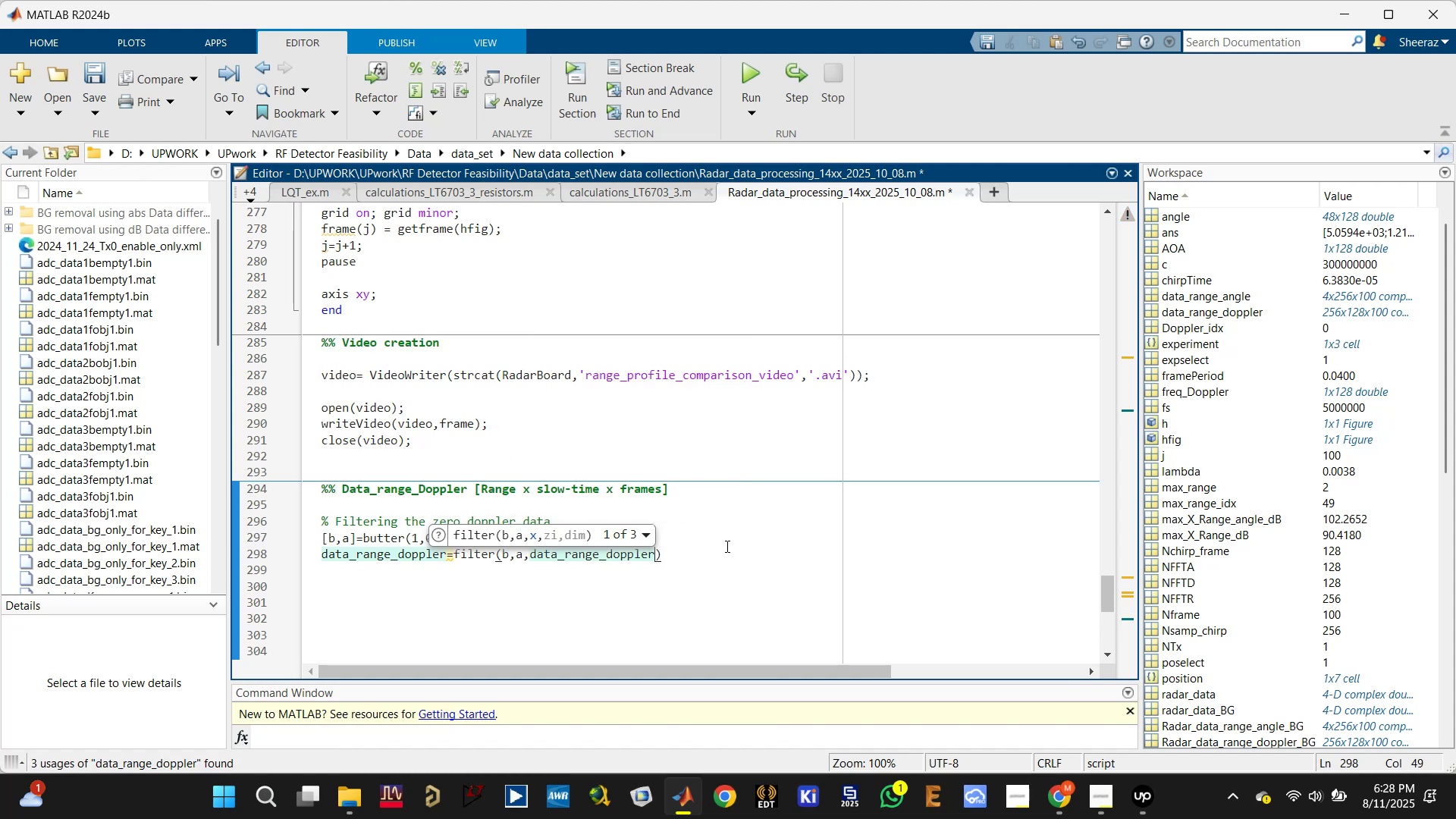 
left_click([721, 556])
 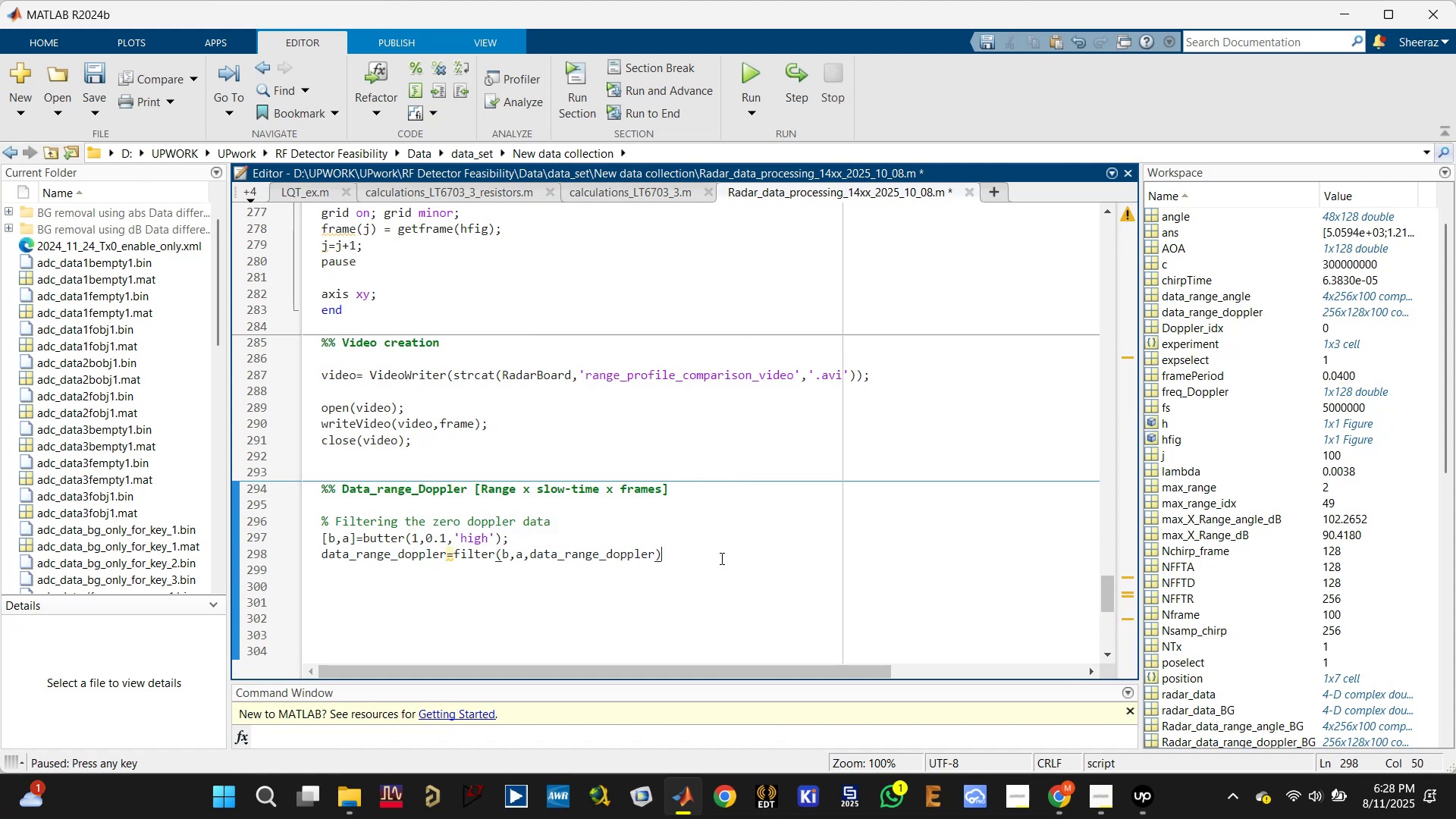 
key(Control+ControlLeft)
 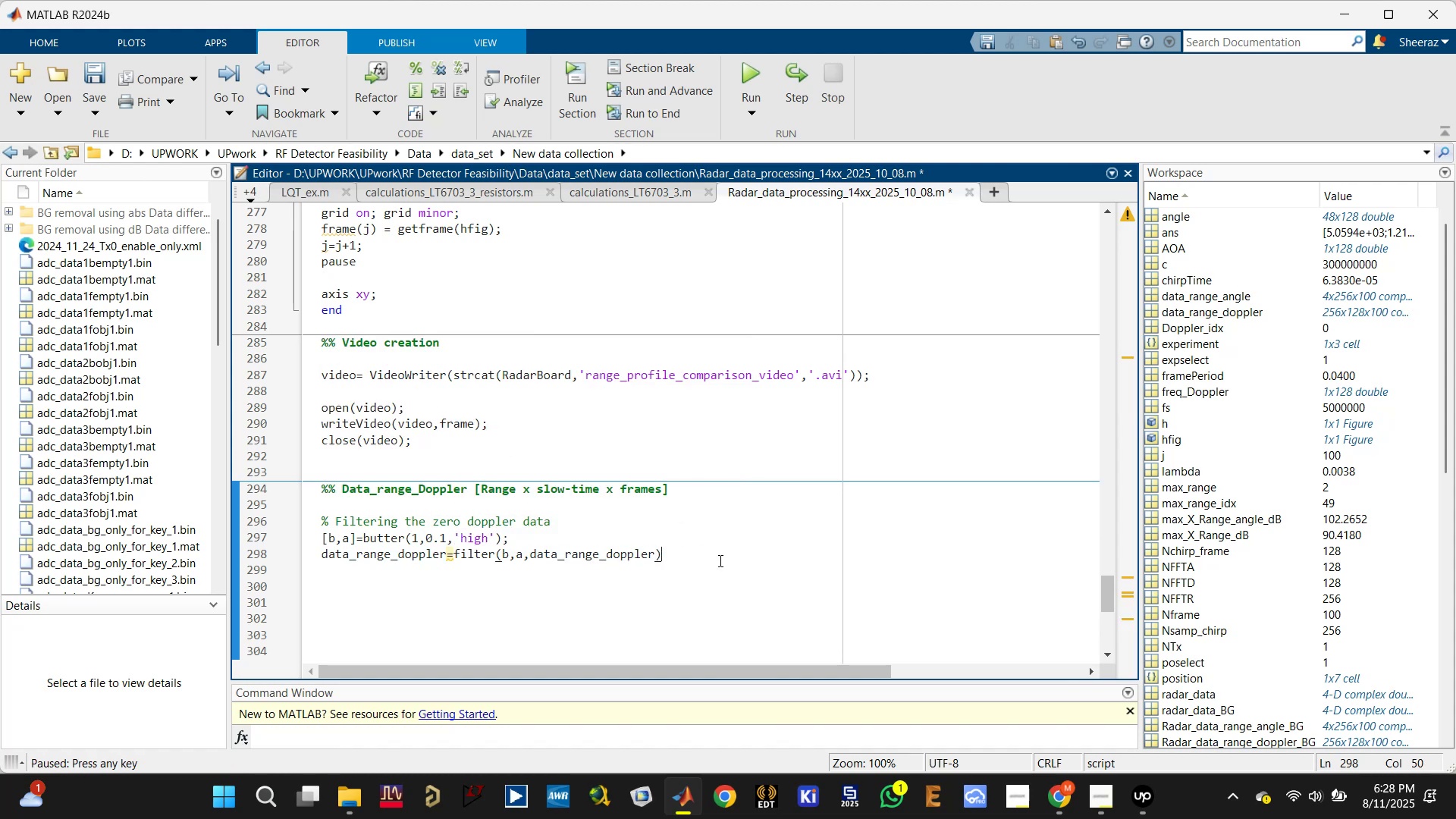 
key(Control+S)
 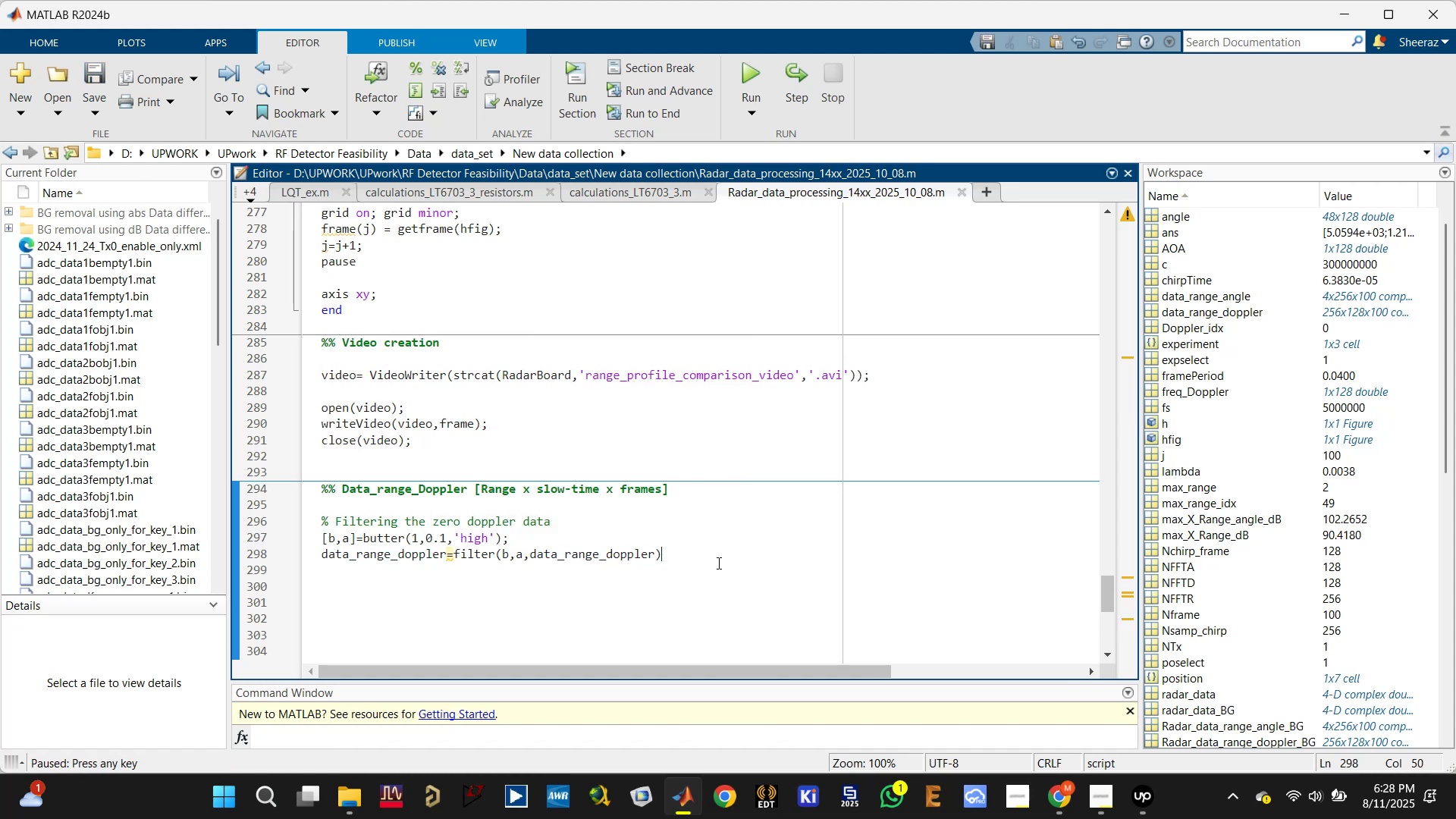 
type(;)
key(Backspace)
type(,[],2);)
 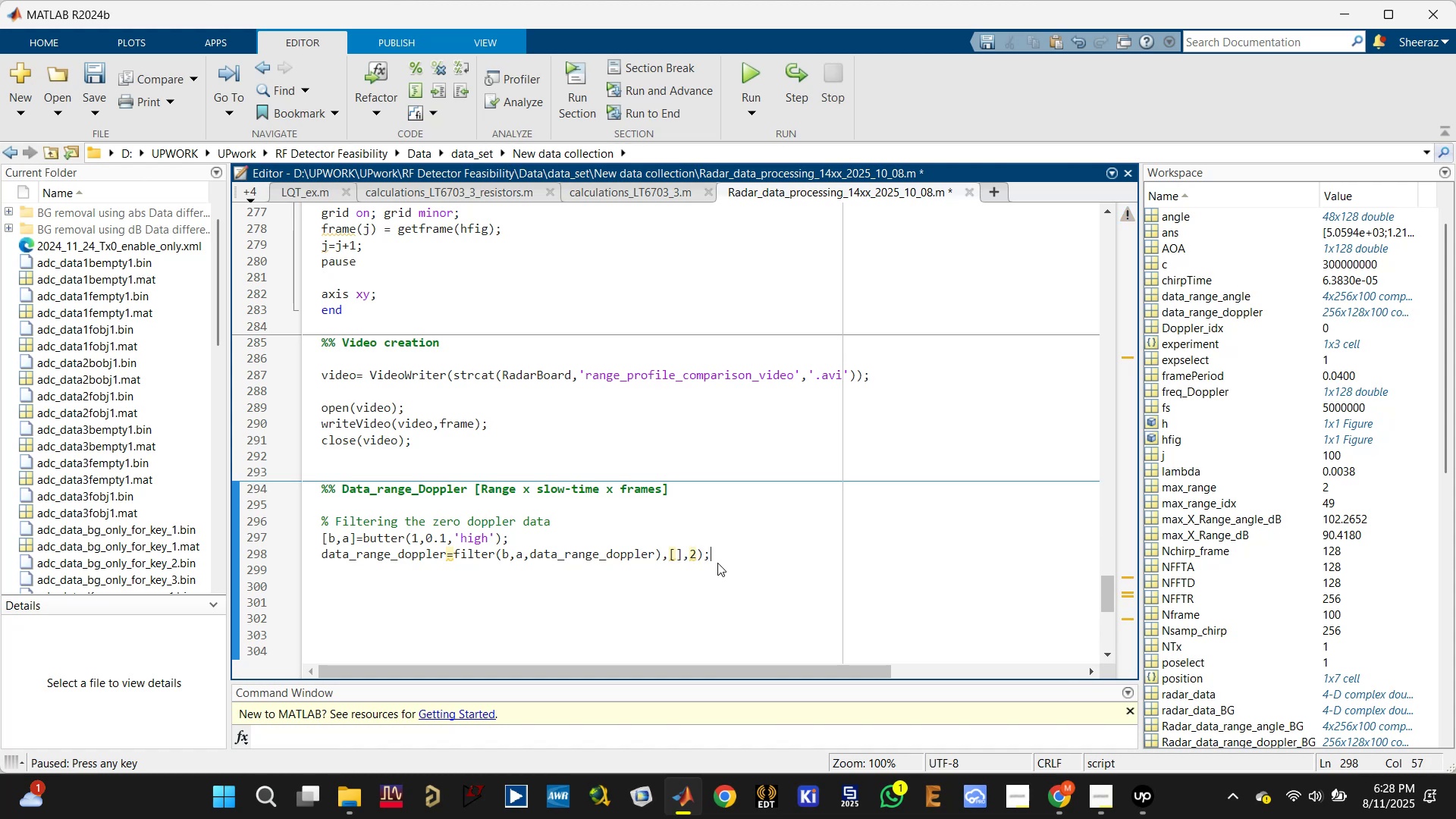 
key(Control+S)
 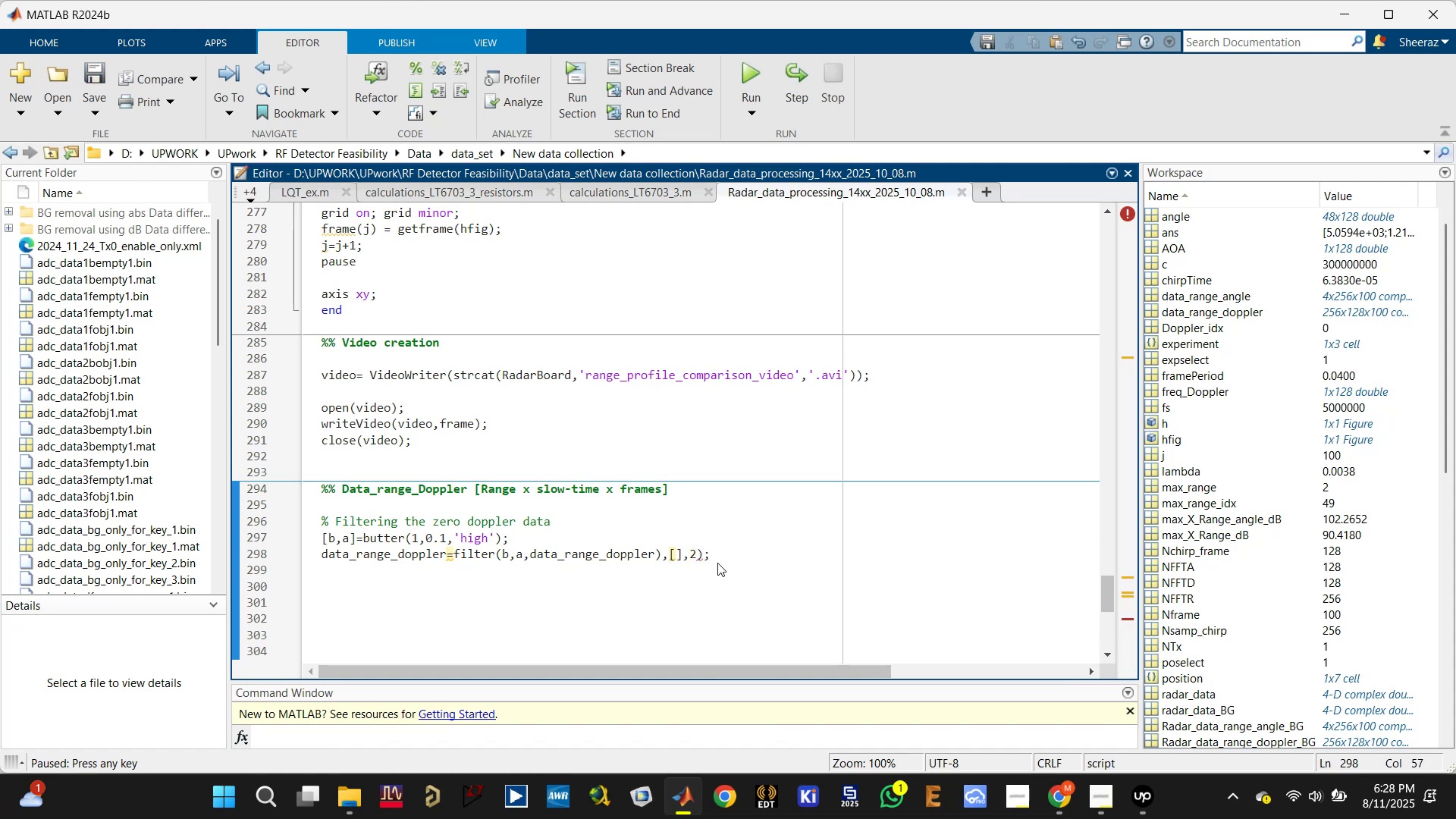 
key(Control+Enter)
 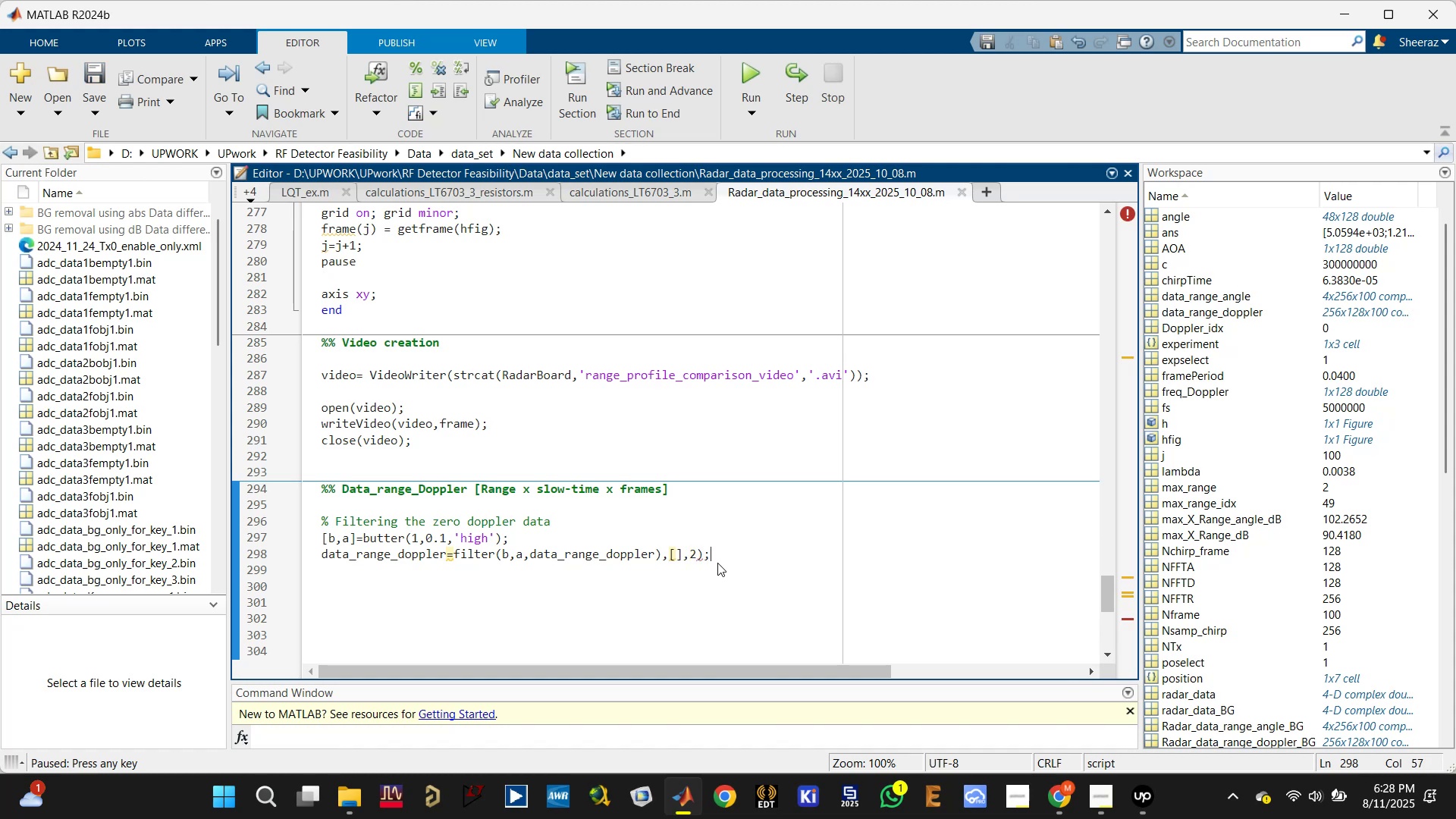 
left_click([702, 555])
 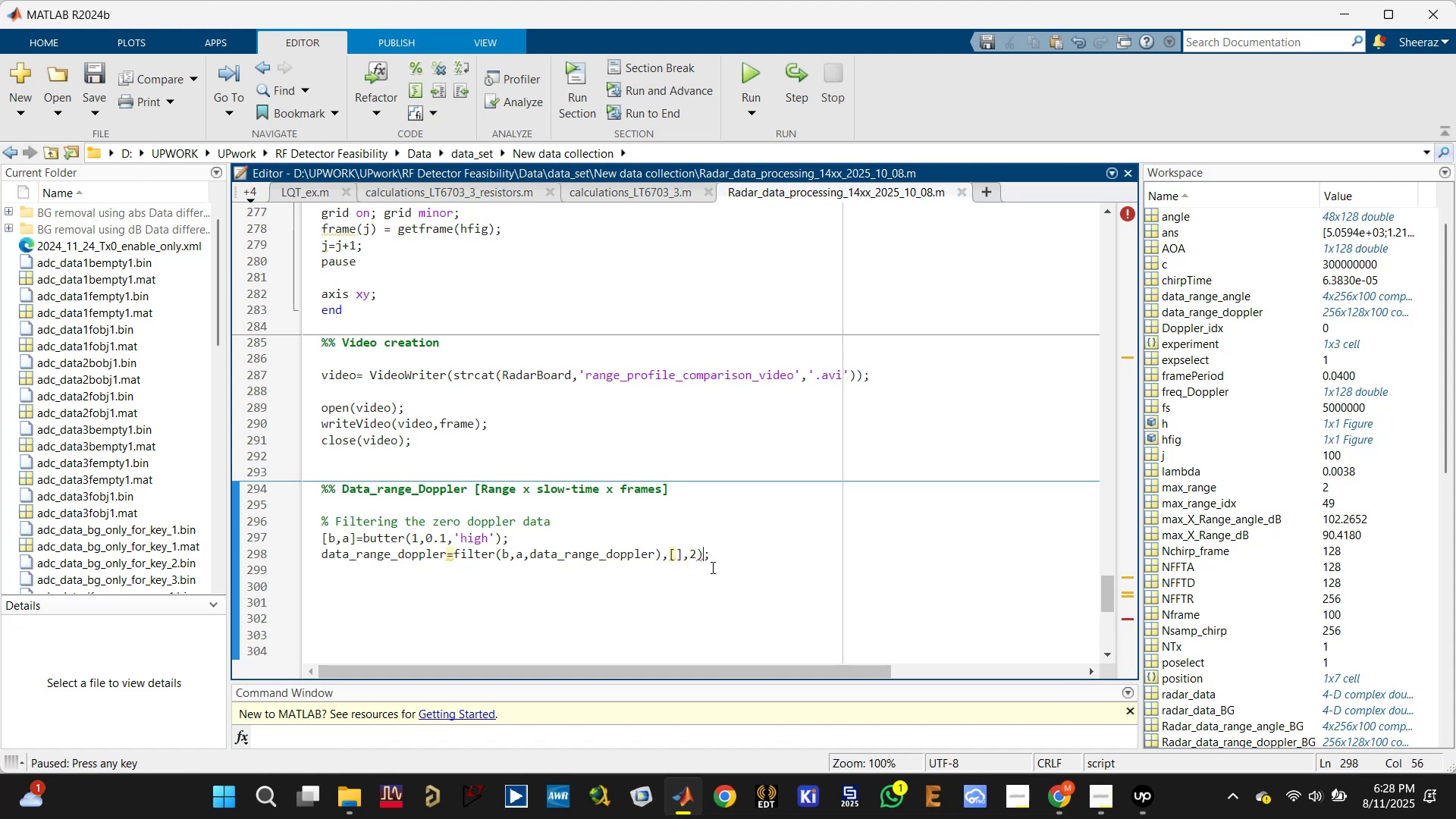 
hold_key(key=ShiftLeft, duration=2.43)
 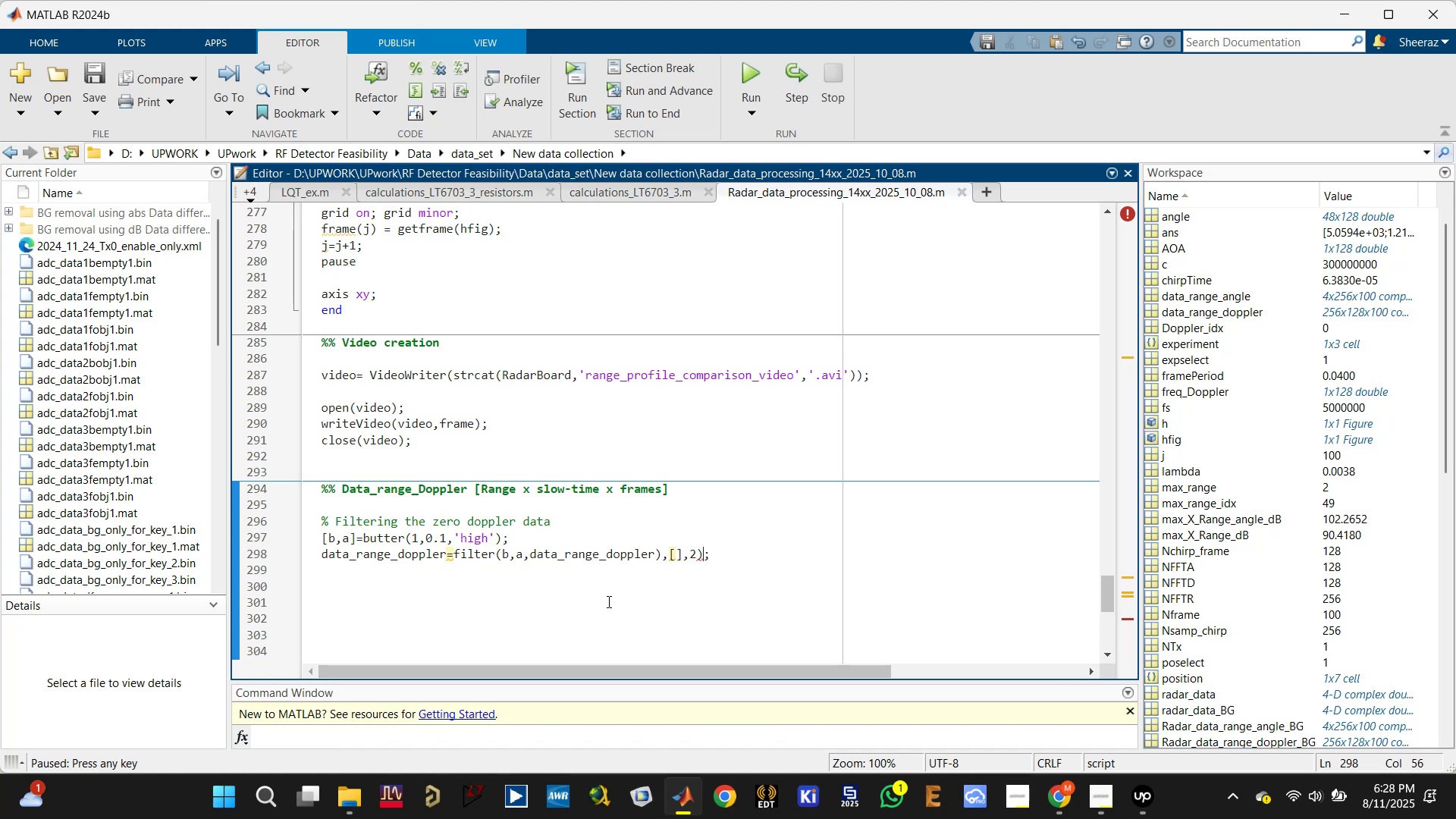 
wait(5.94)
 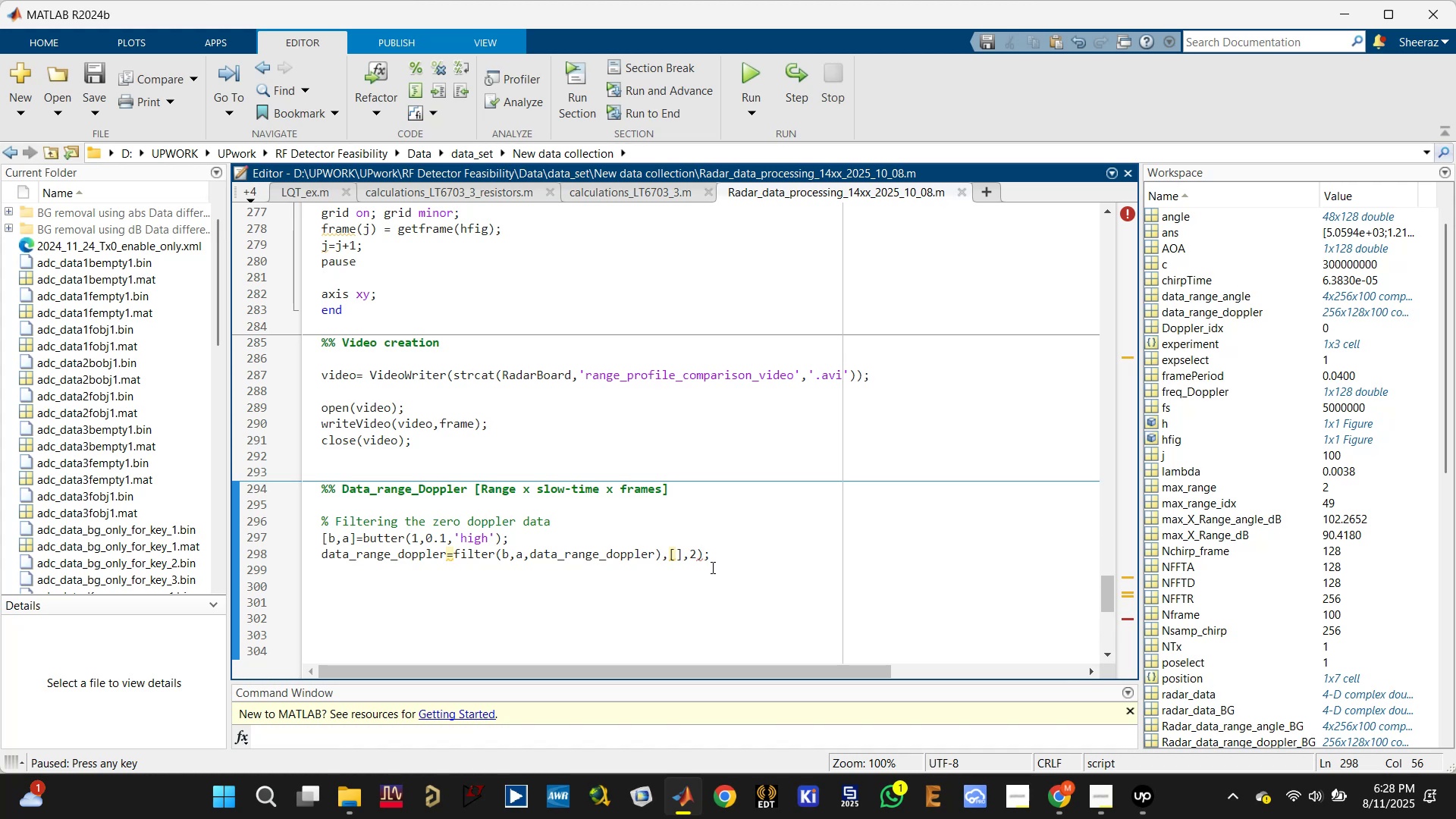 
key(Backspace)
 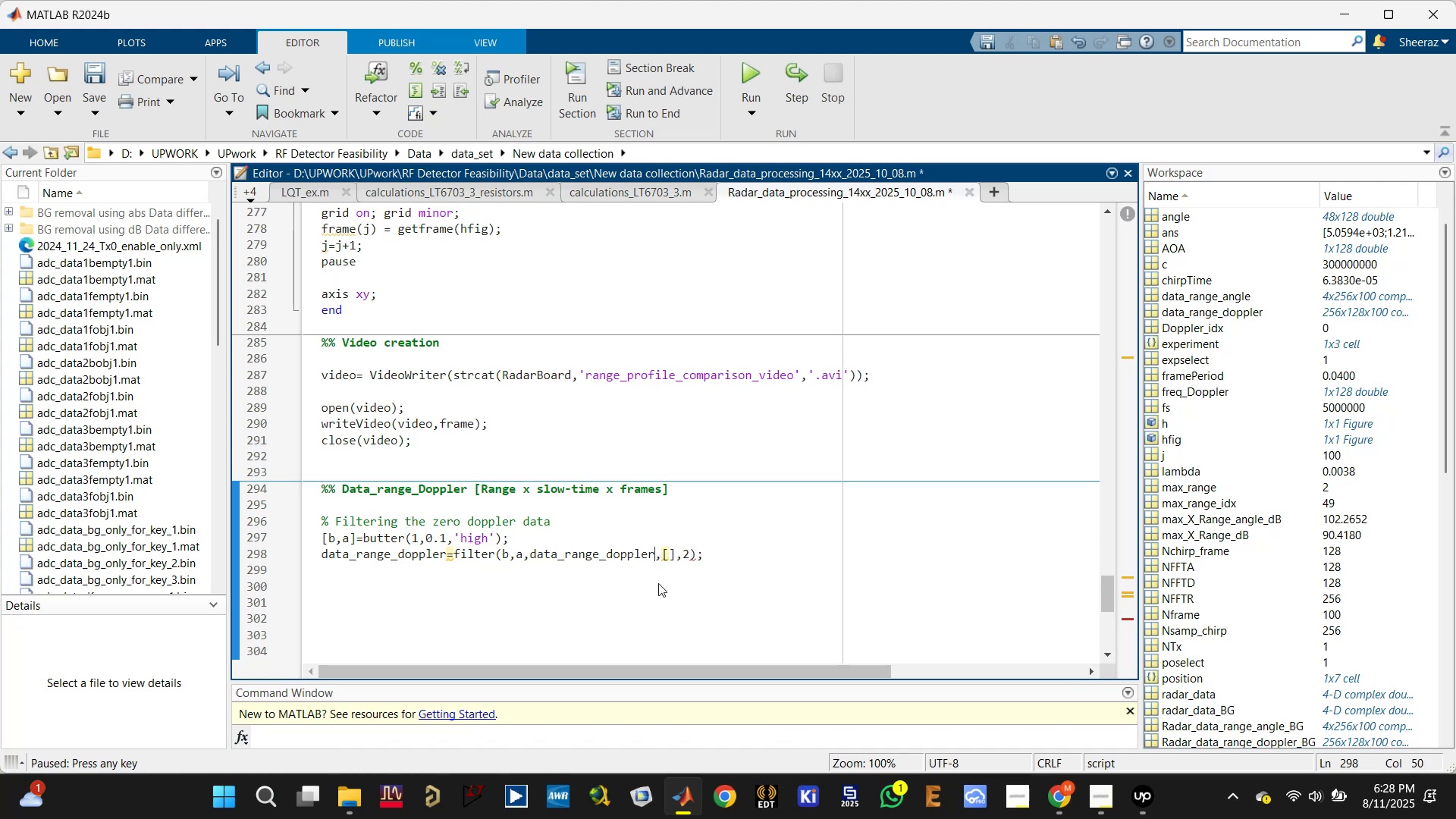 
key(Control+S)
 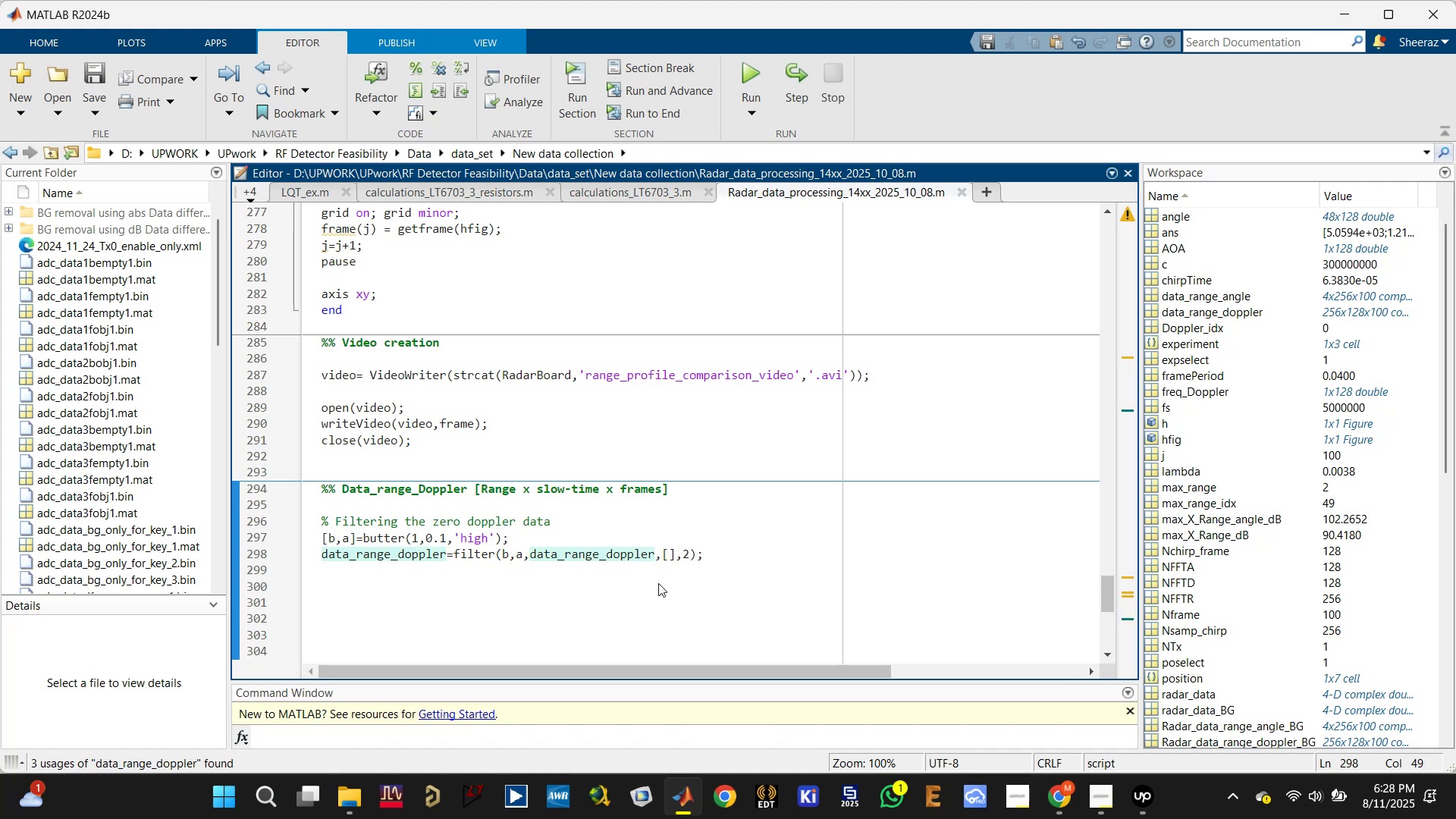 
key(Control+Enter)
 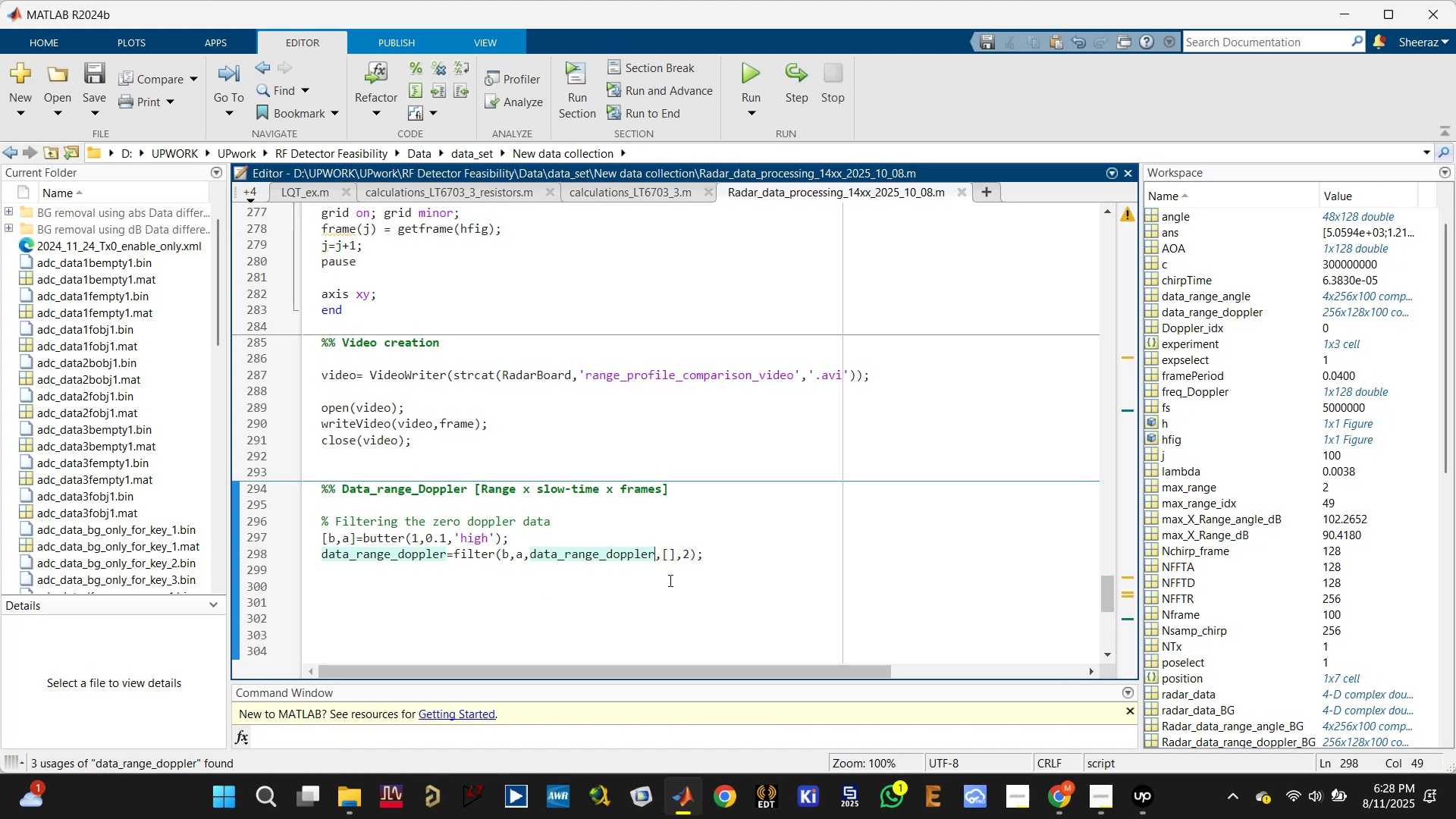 
scroll: coordinate [734, 541], scroll_direction: down, amount: 2.0
 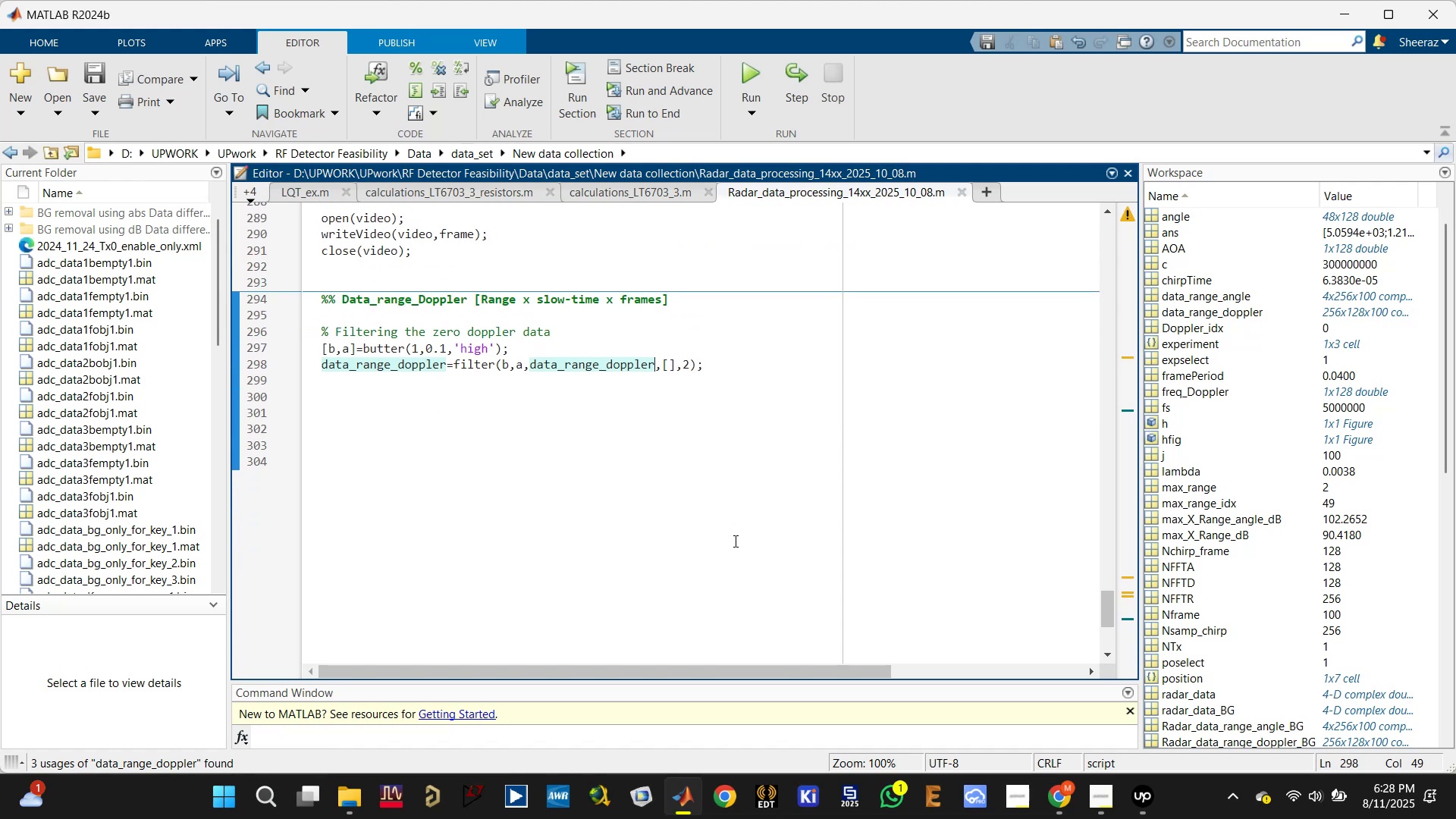 
key(Control+S)
 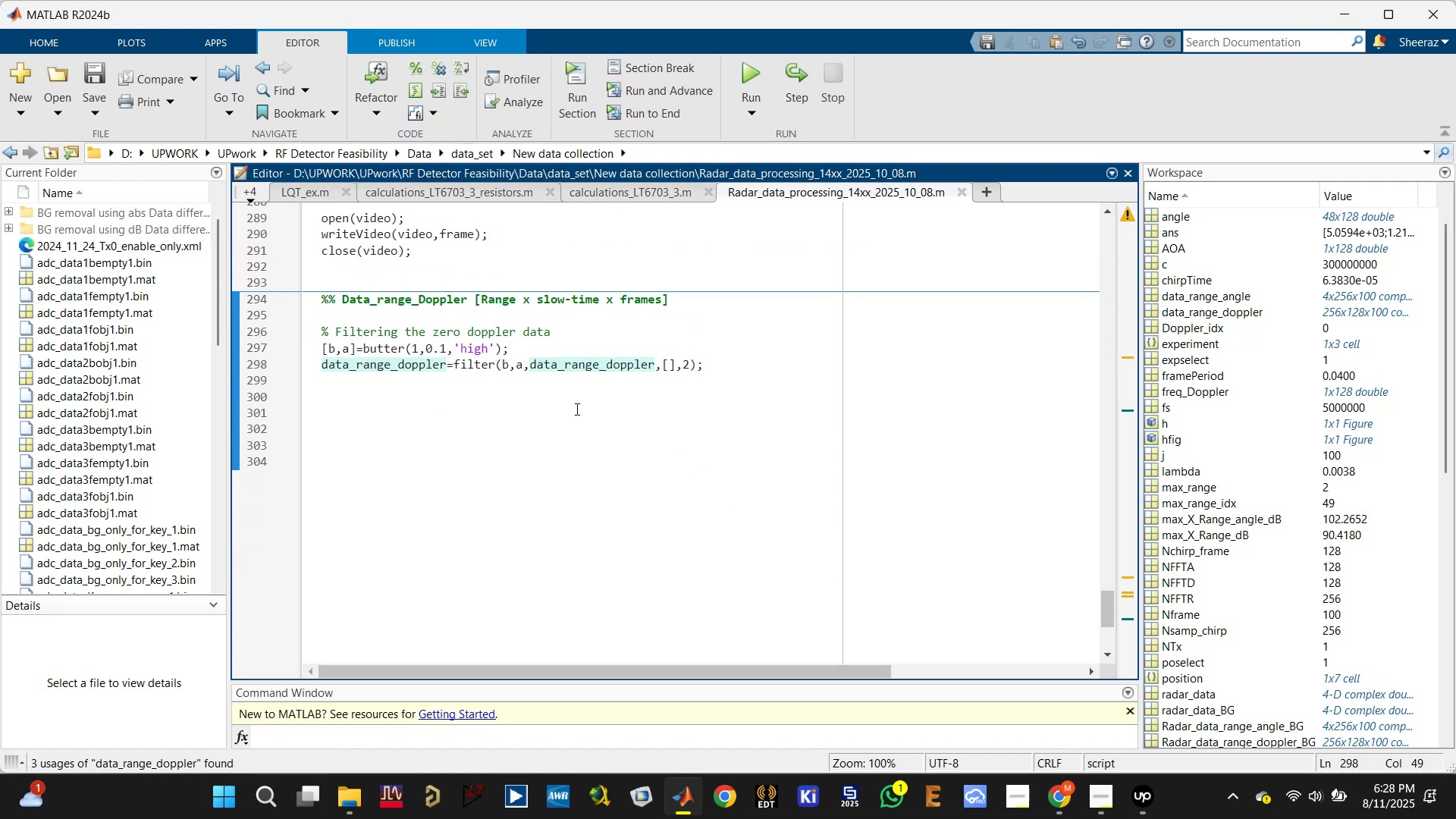 
double_click([412, 354])
 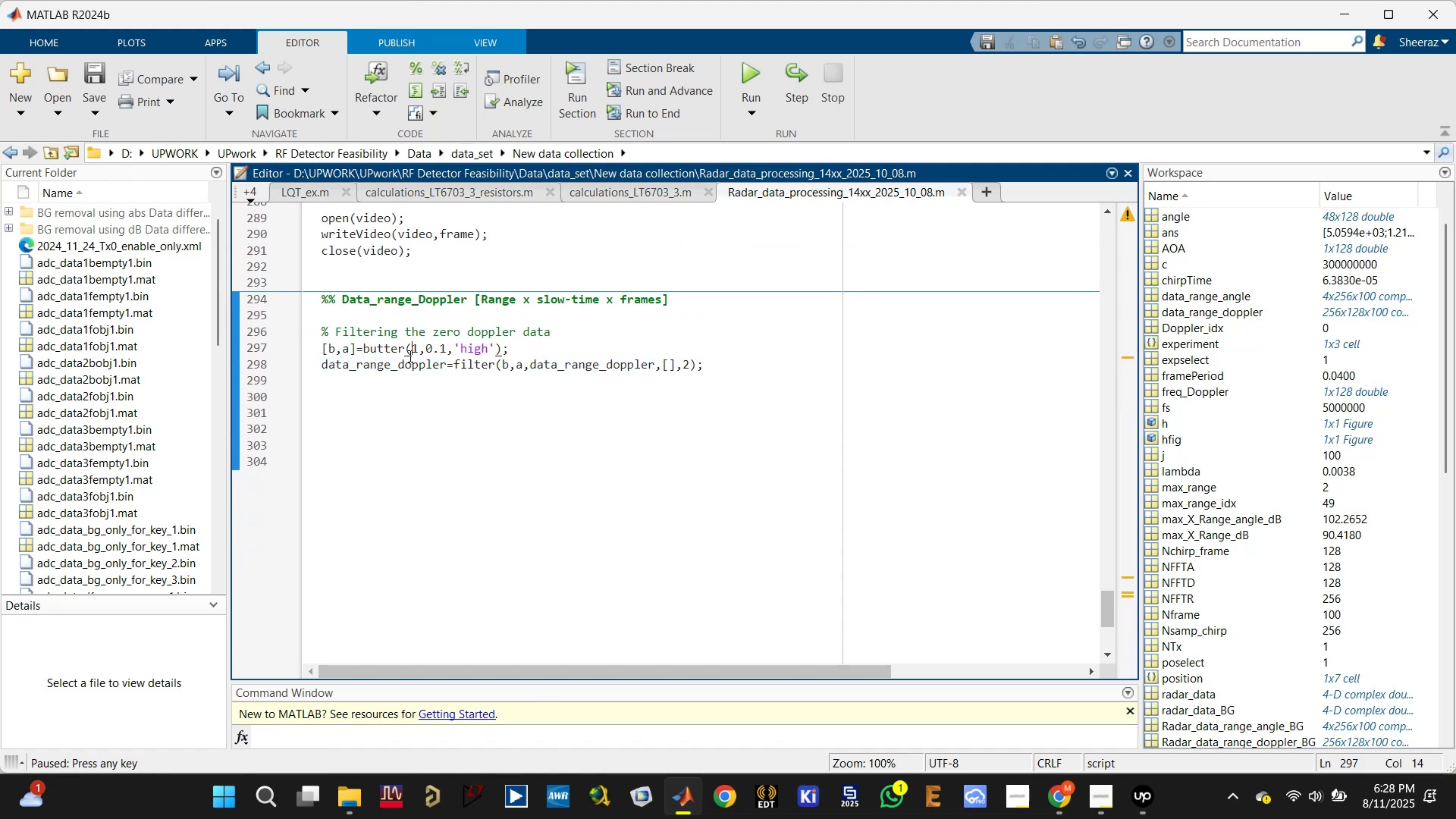 
triple_click([403, 364])
 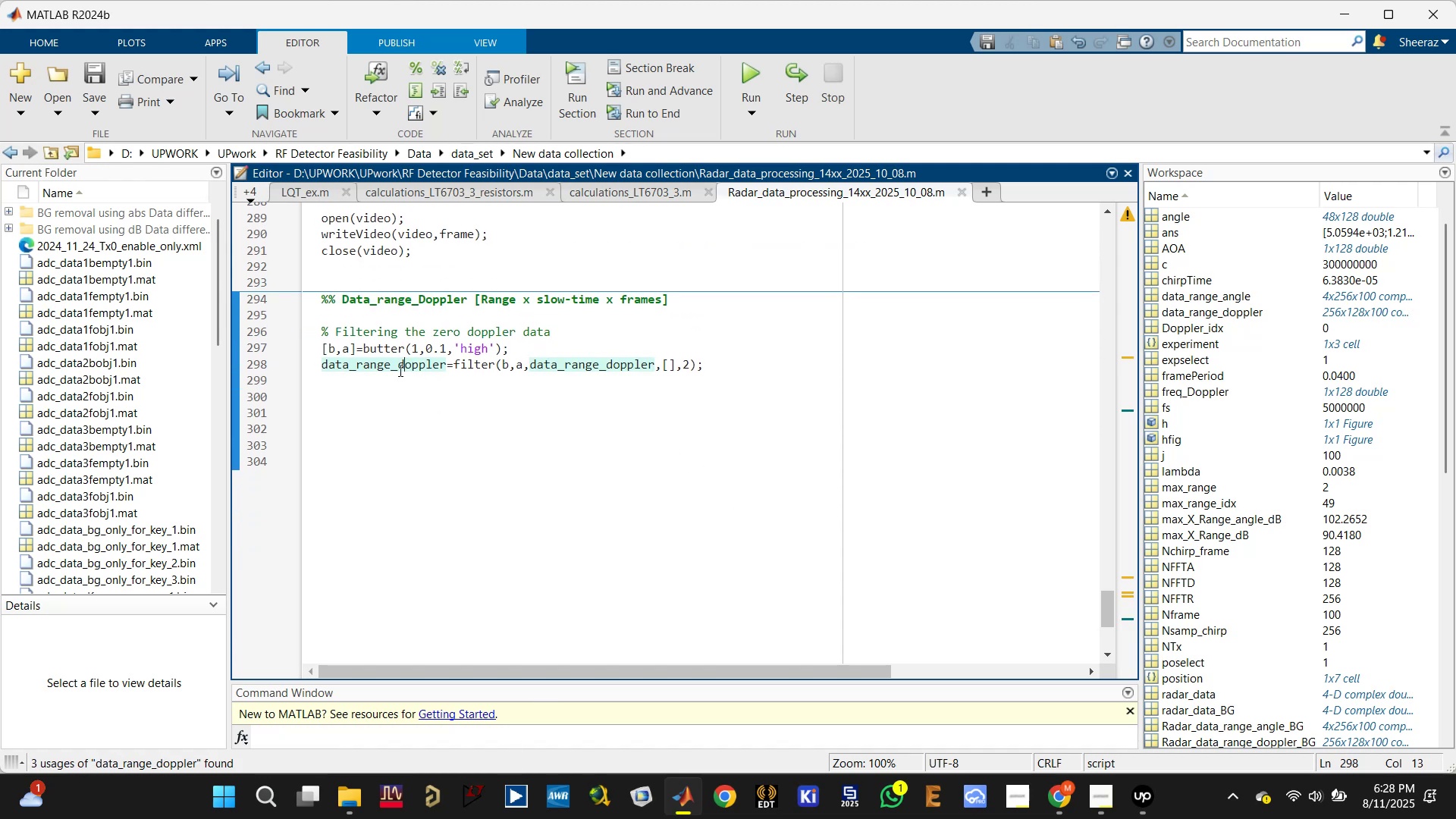 
triple_click([378, 390])
 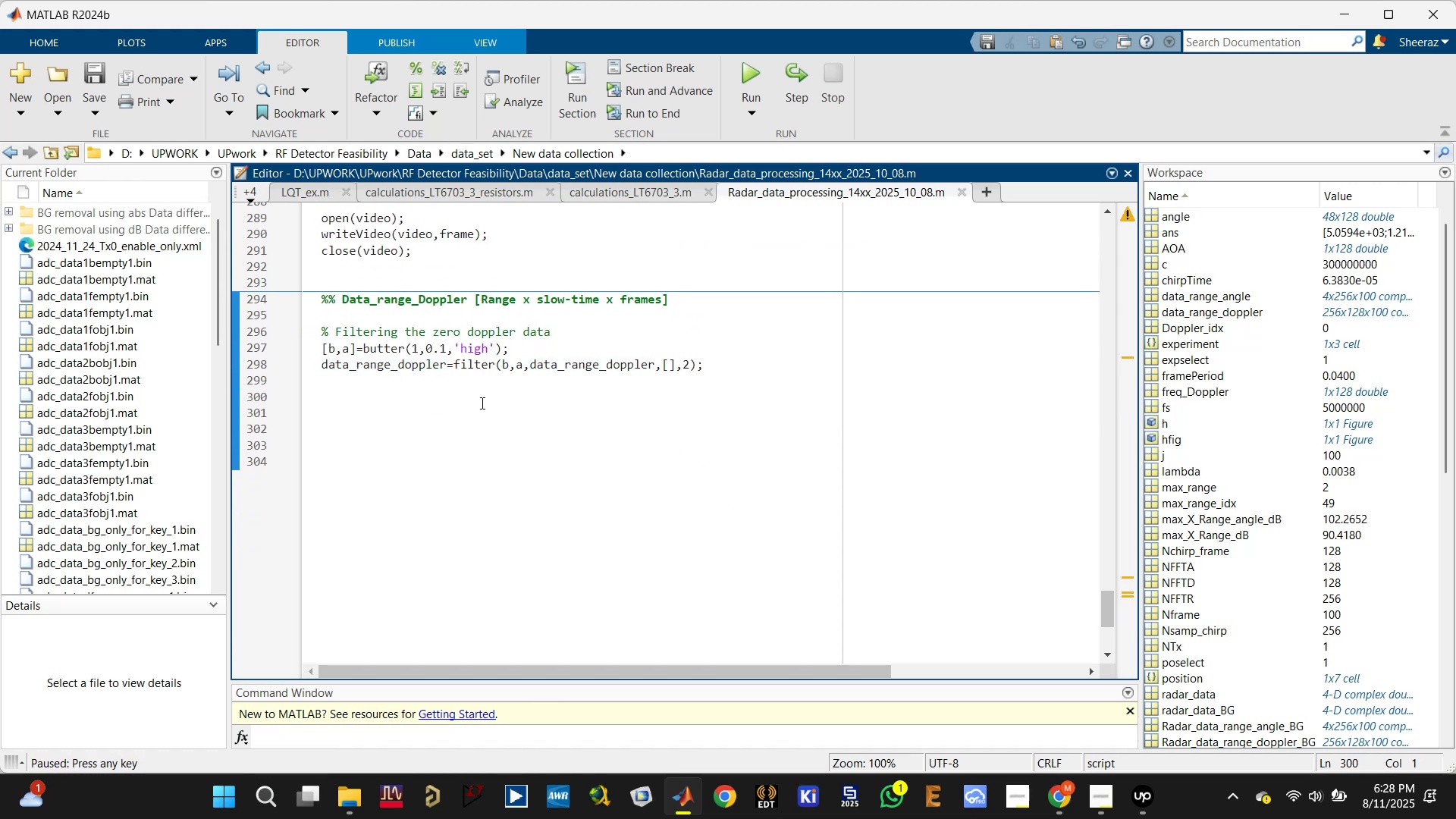 
type(% appli)
key(Backspace)
type(ying window on data over range_doppler)
 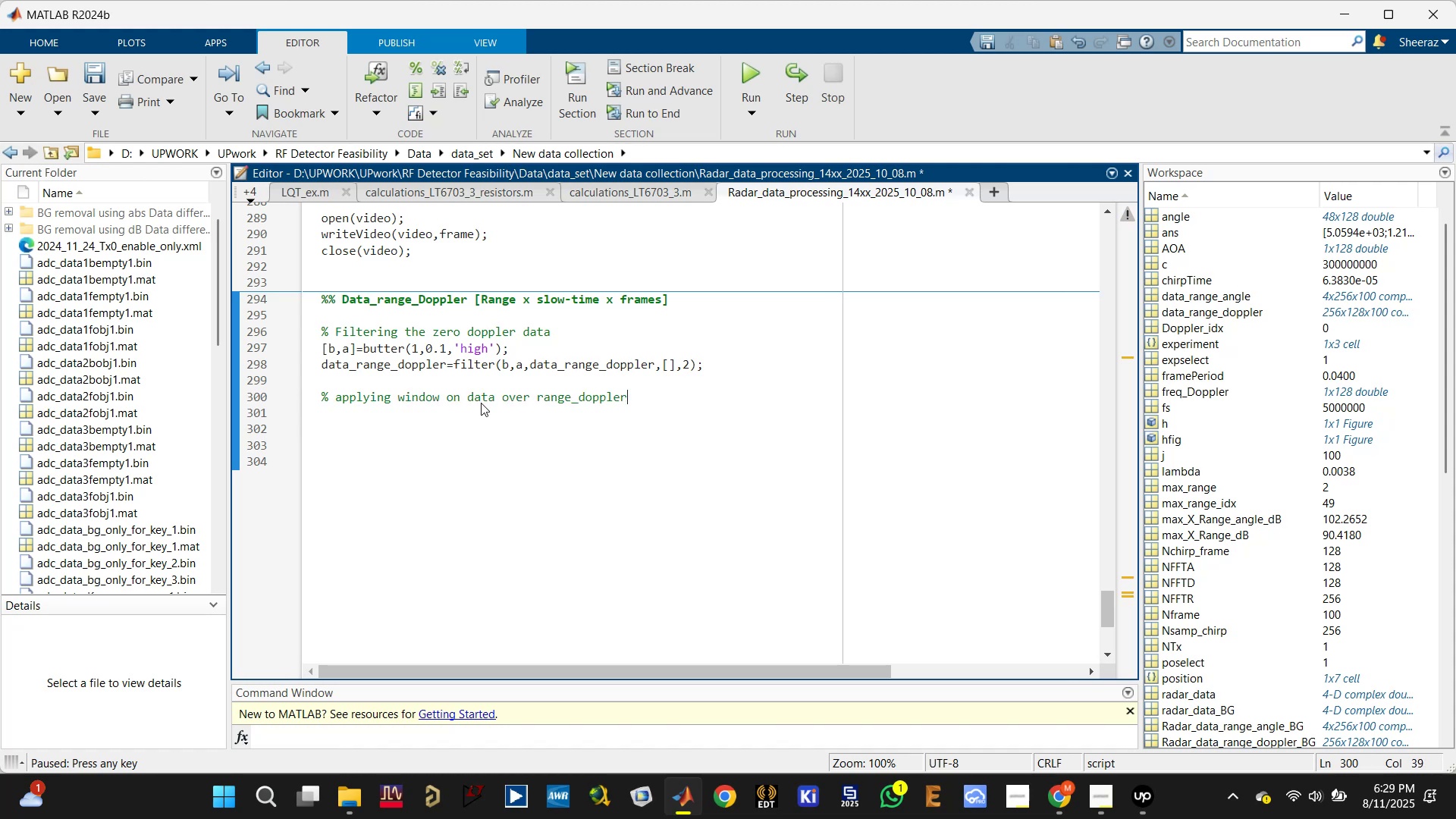 
key(Control+ControlLeft)
 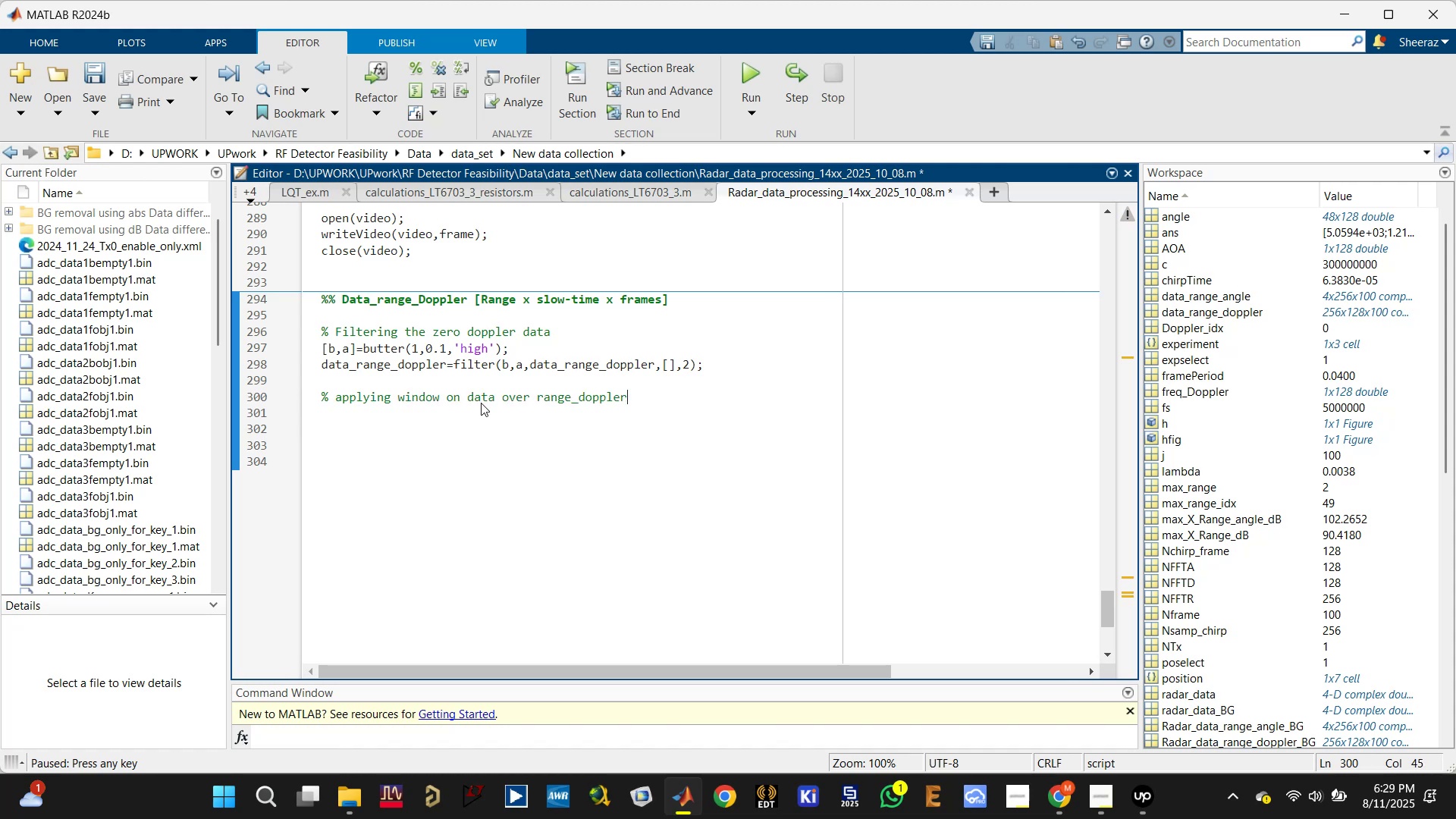 
key(Control+S)
 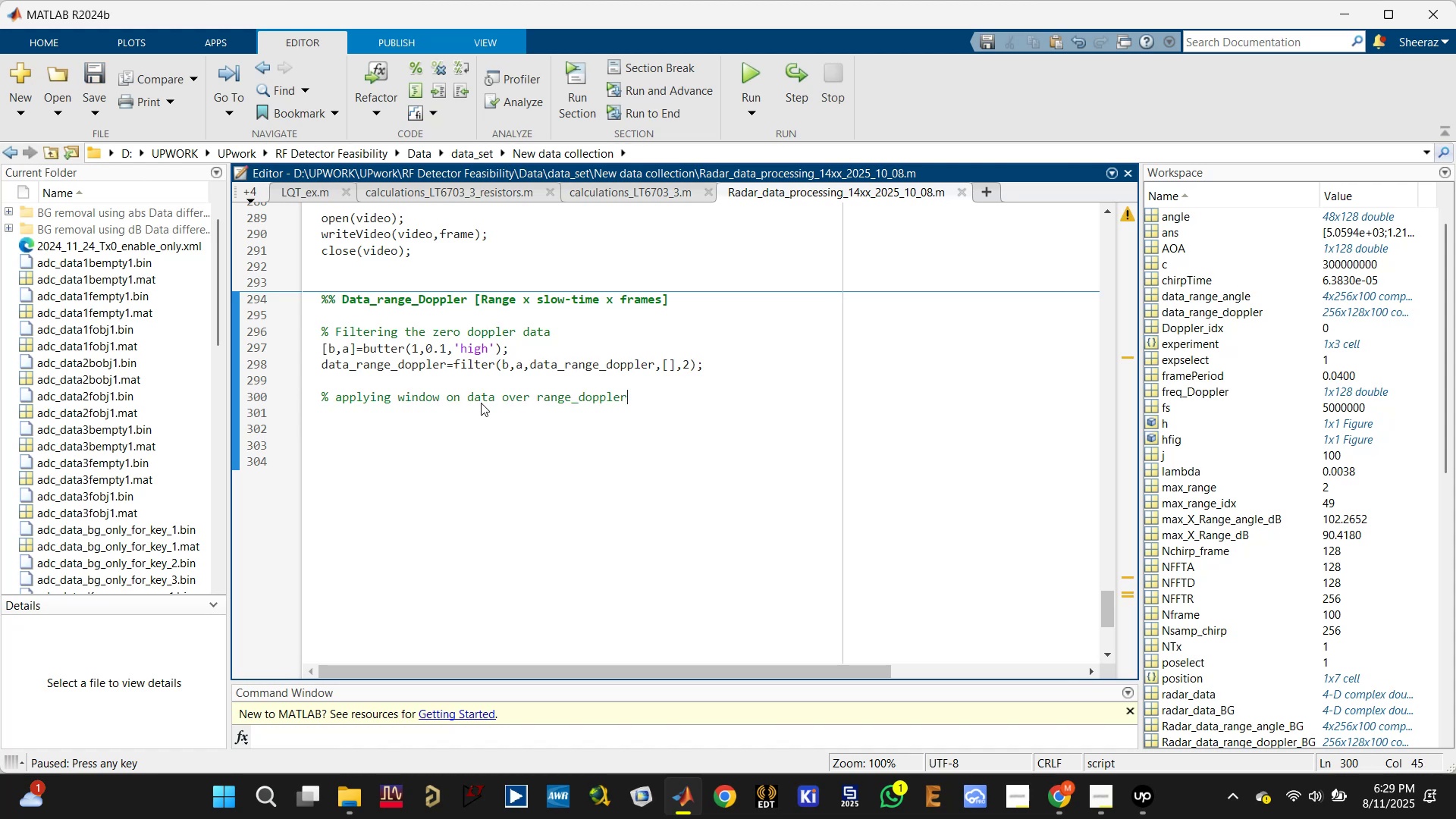 
key(Enter)
 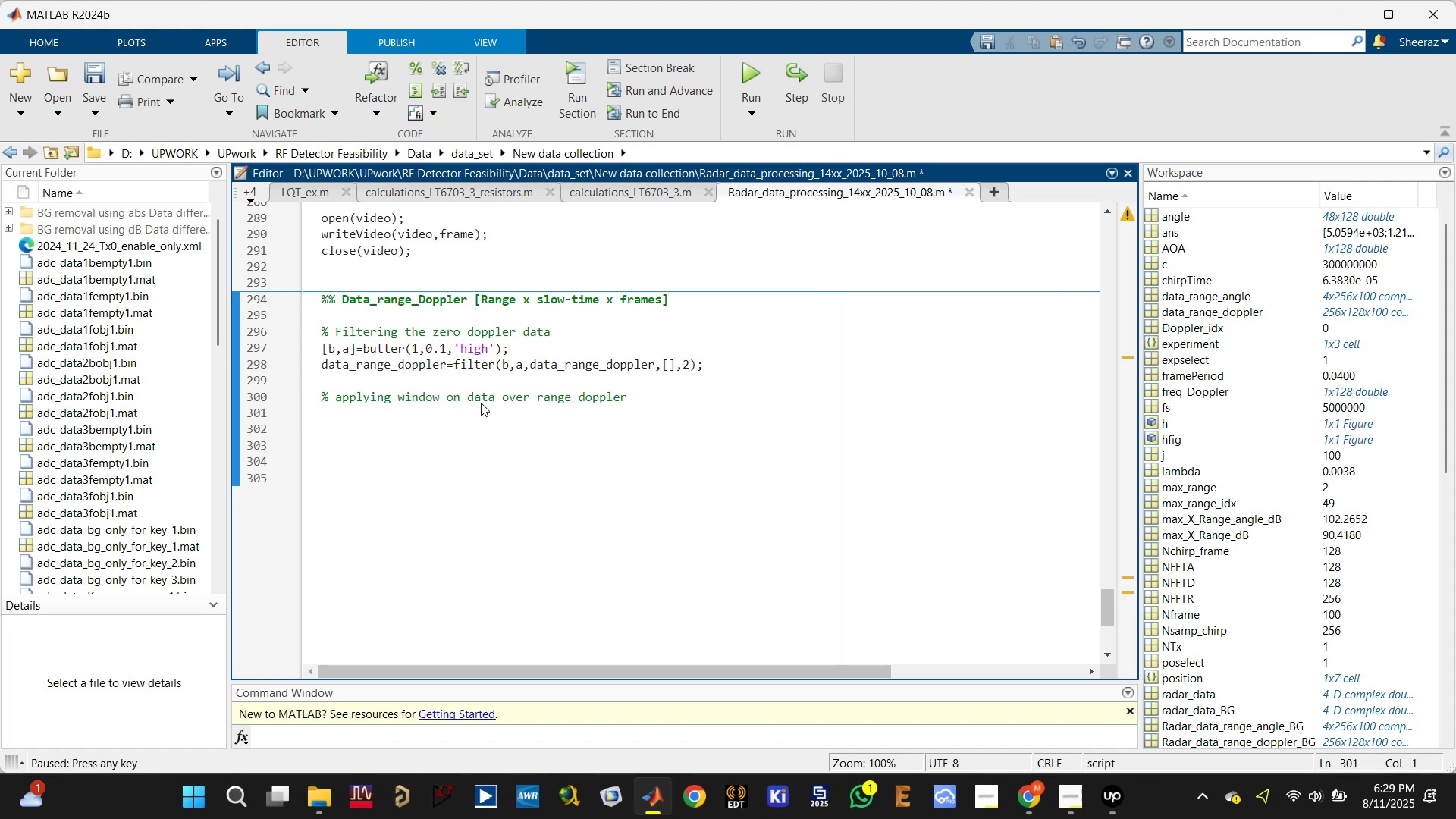 
type(data_range_)
 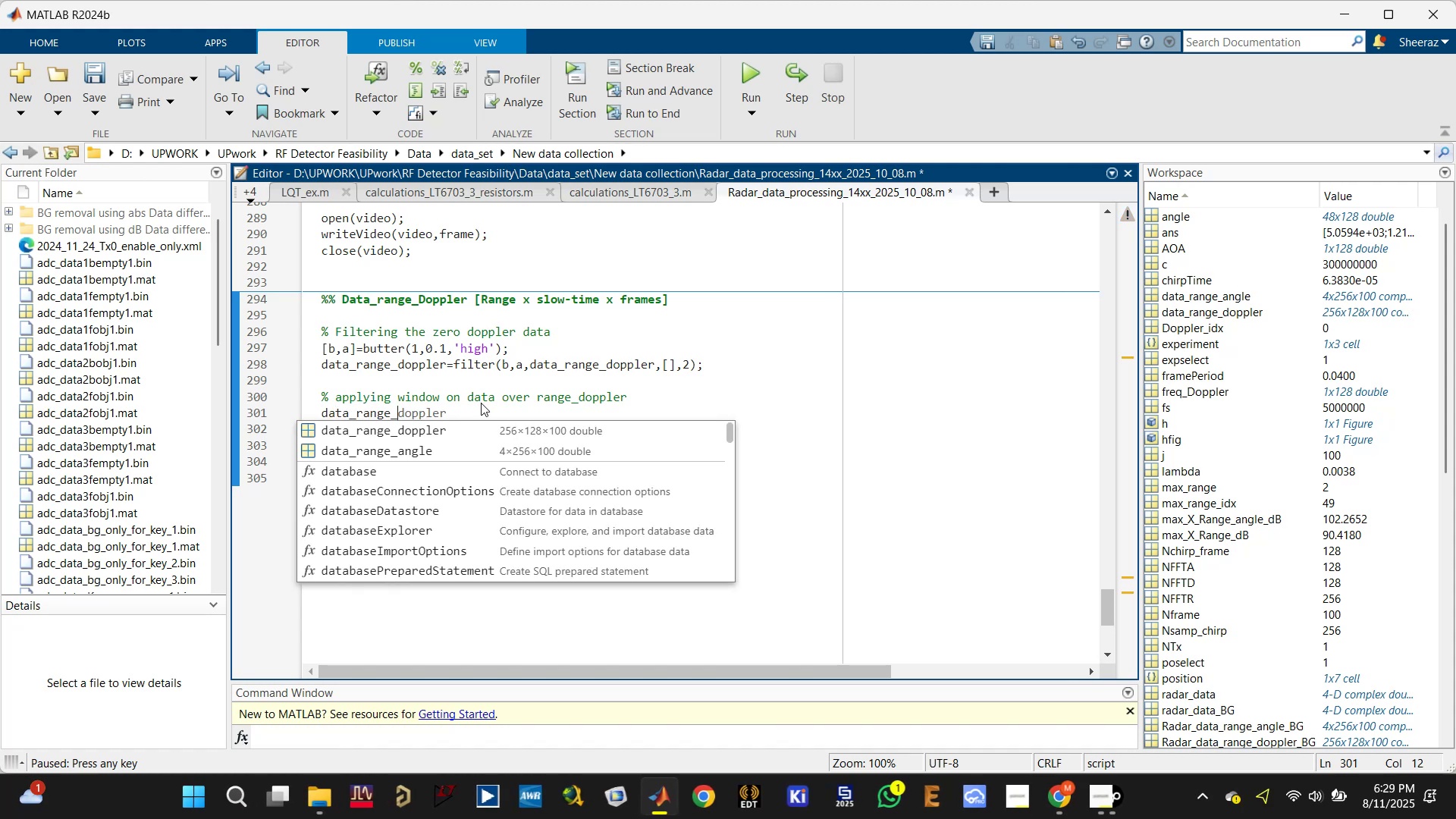 
type(=winRD.*data_range)
 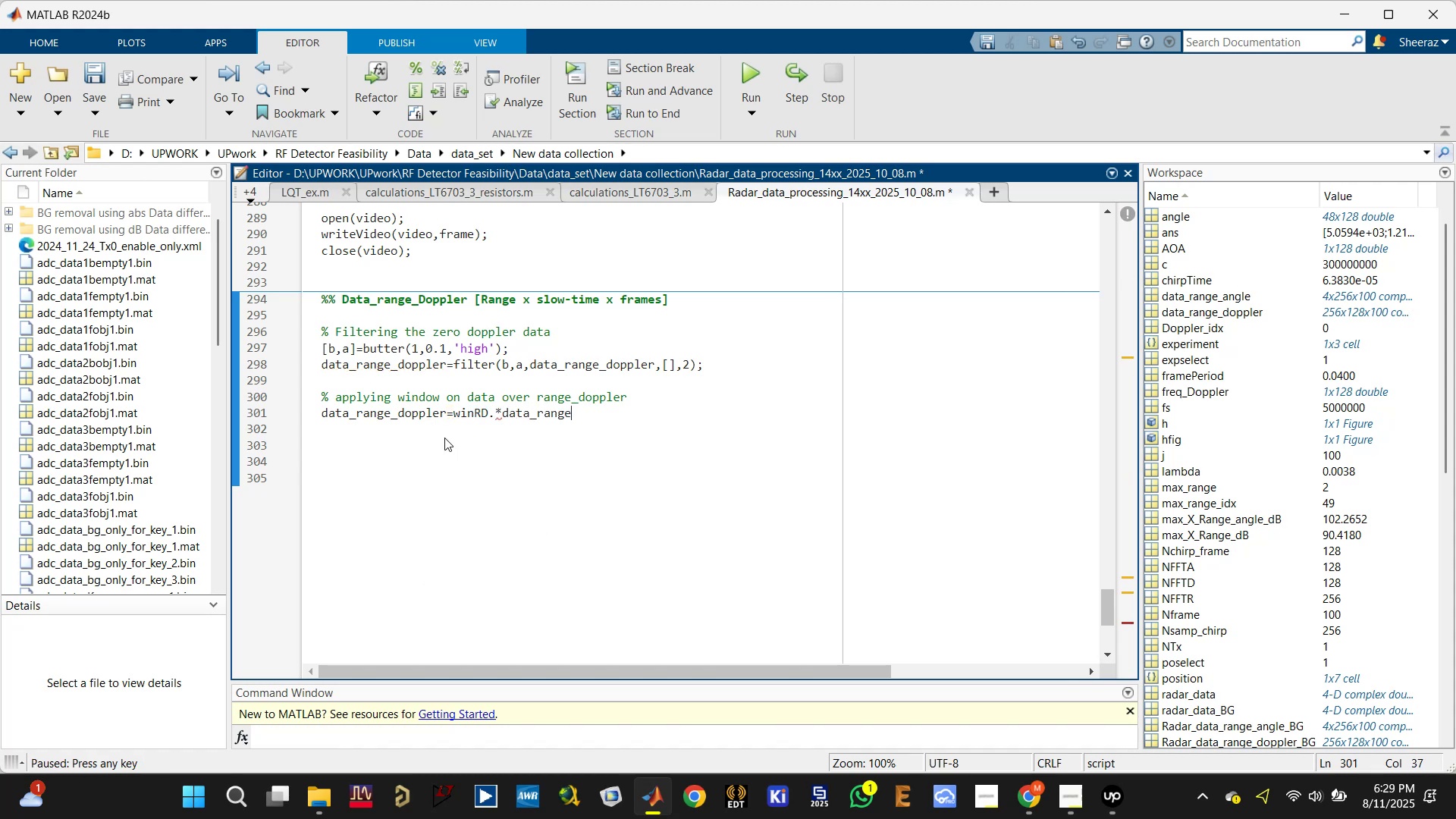 
left_click([637, 428])
 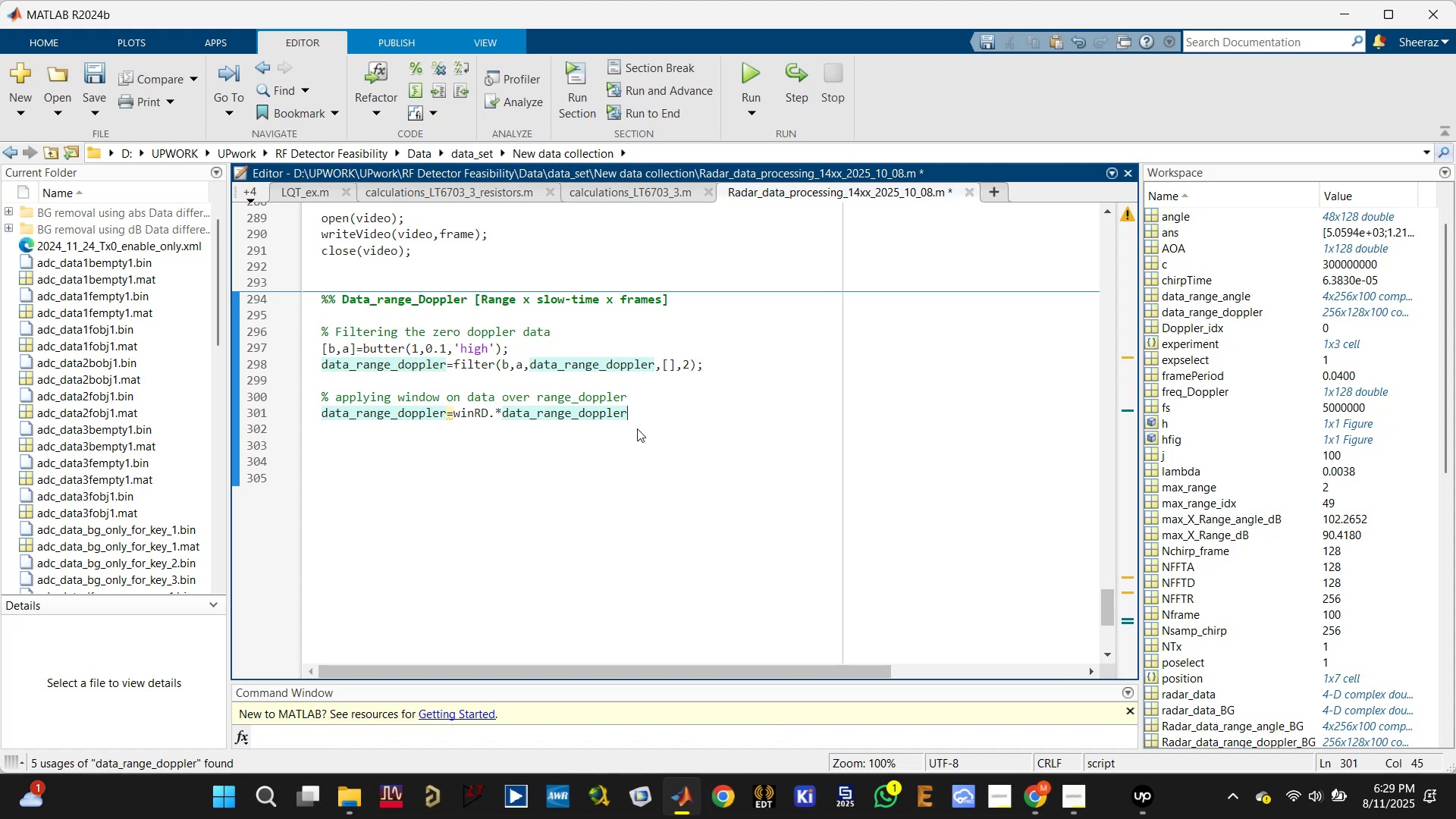 
key(Semicolon)
 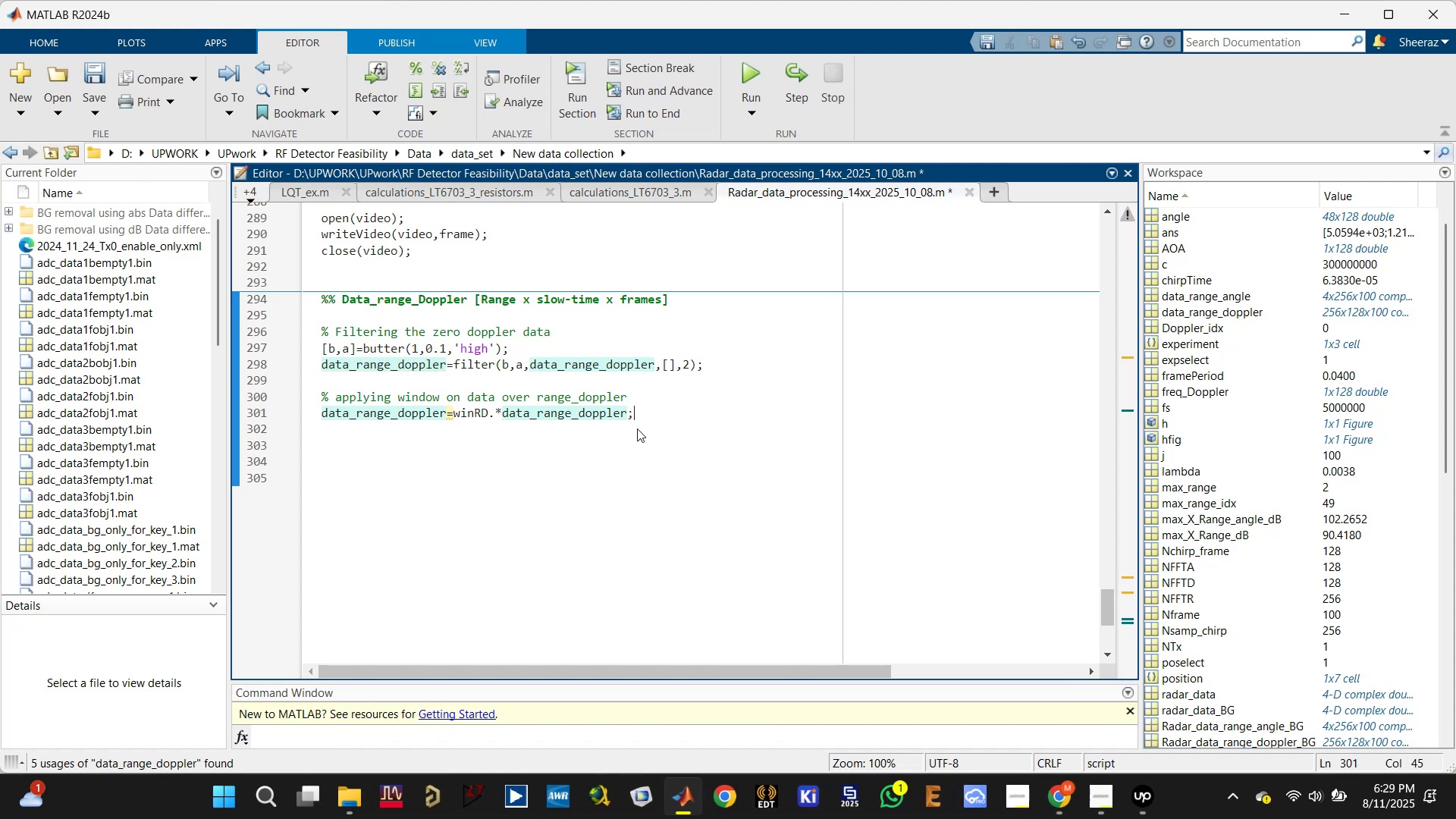 
key(Control+S)
 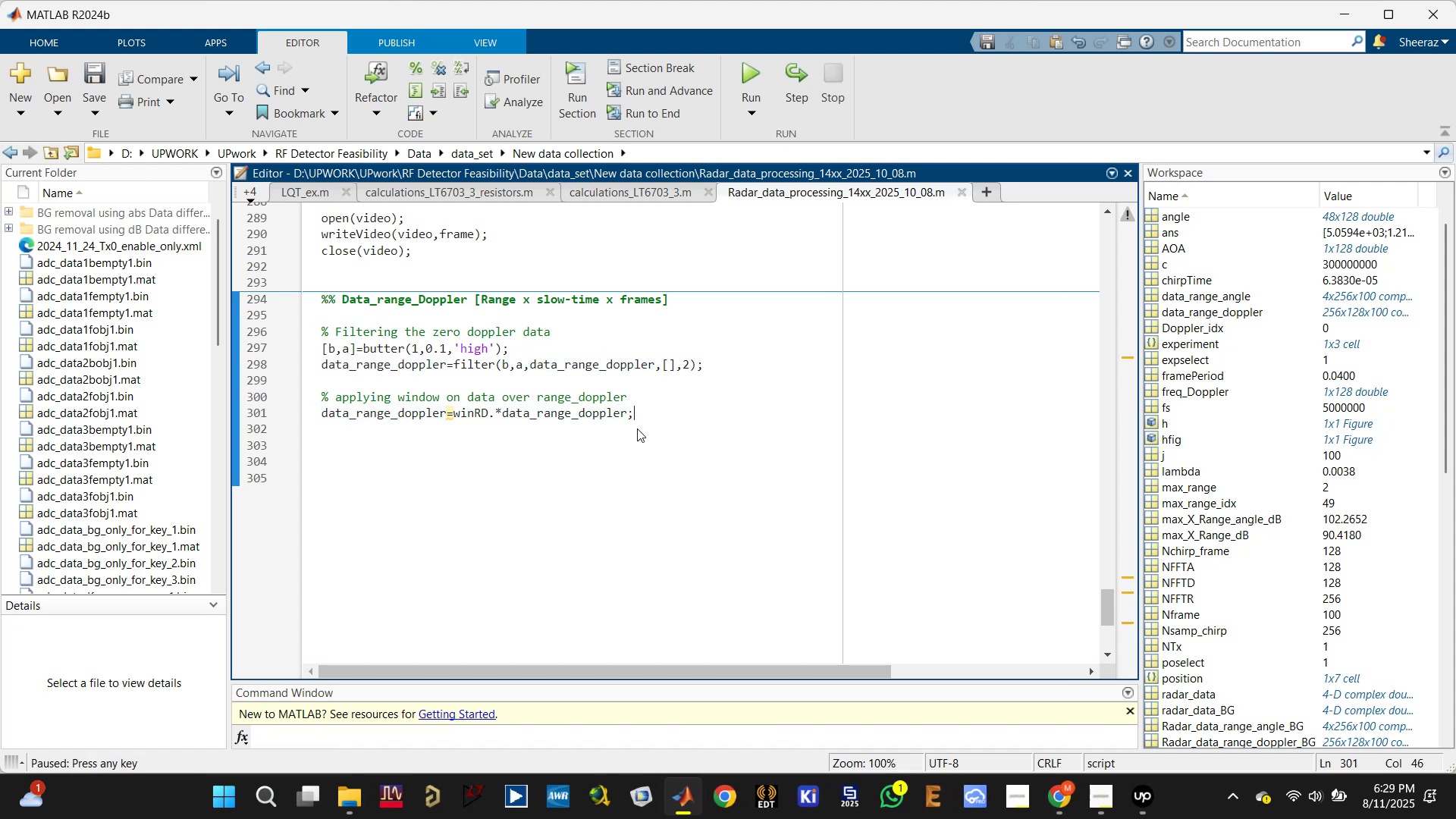 
key(Control+Enter)
 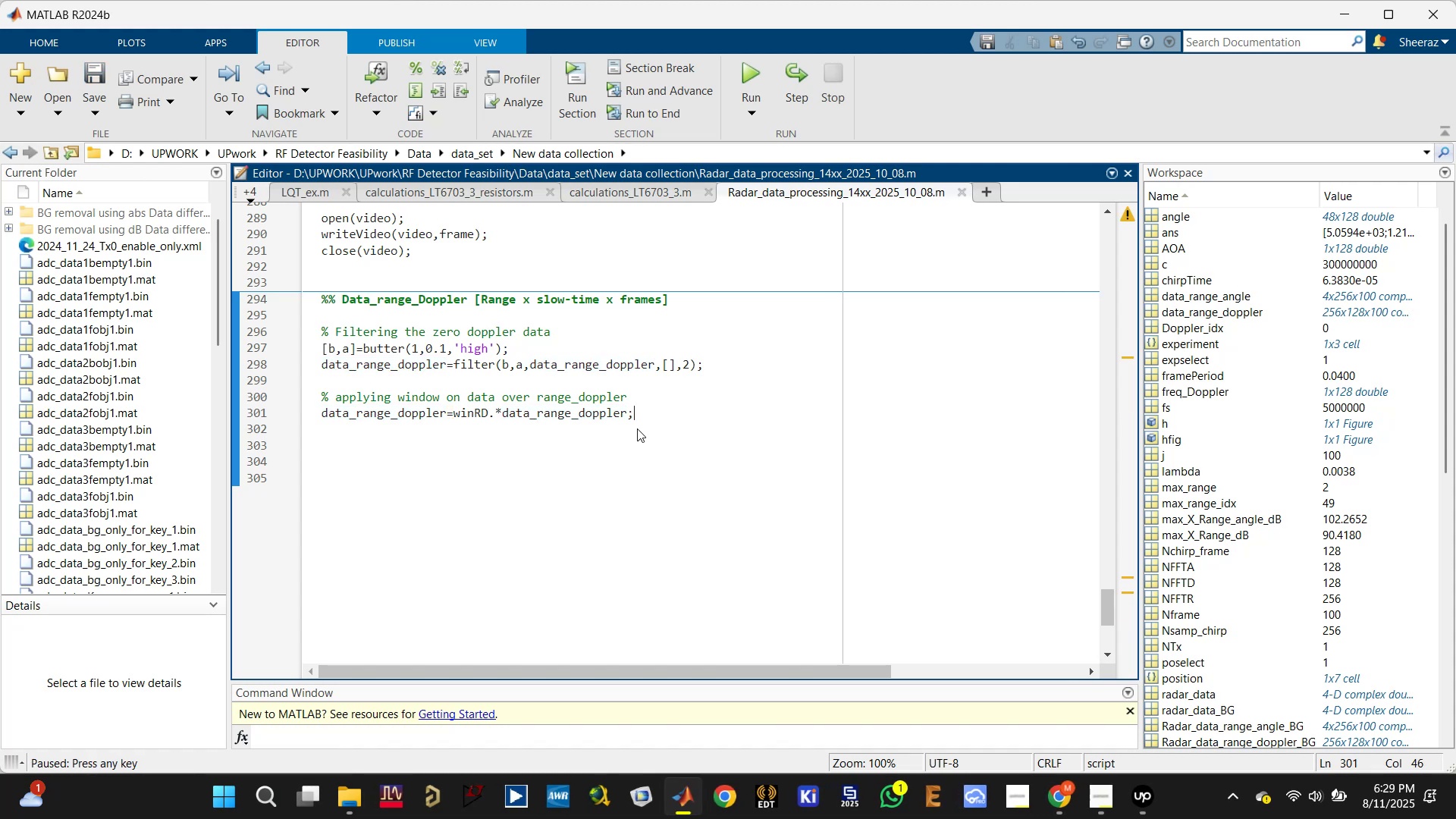 
key(Enter)
 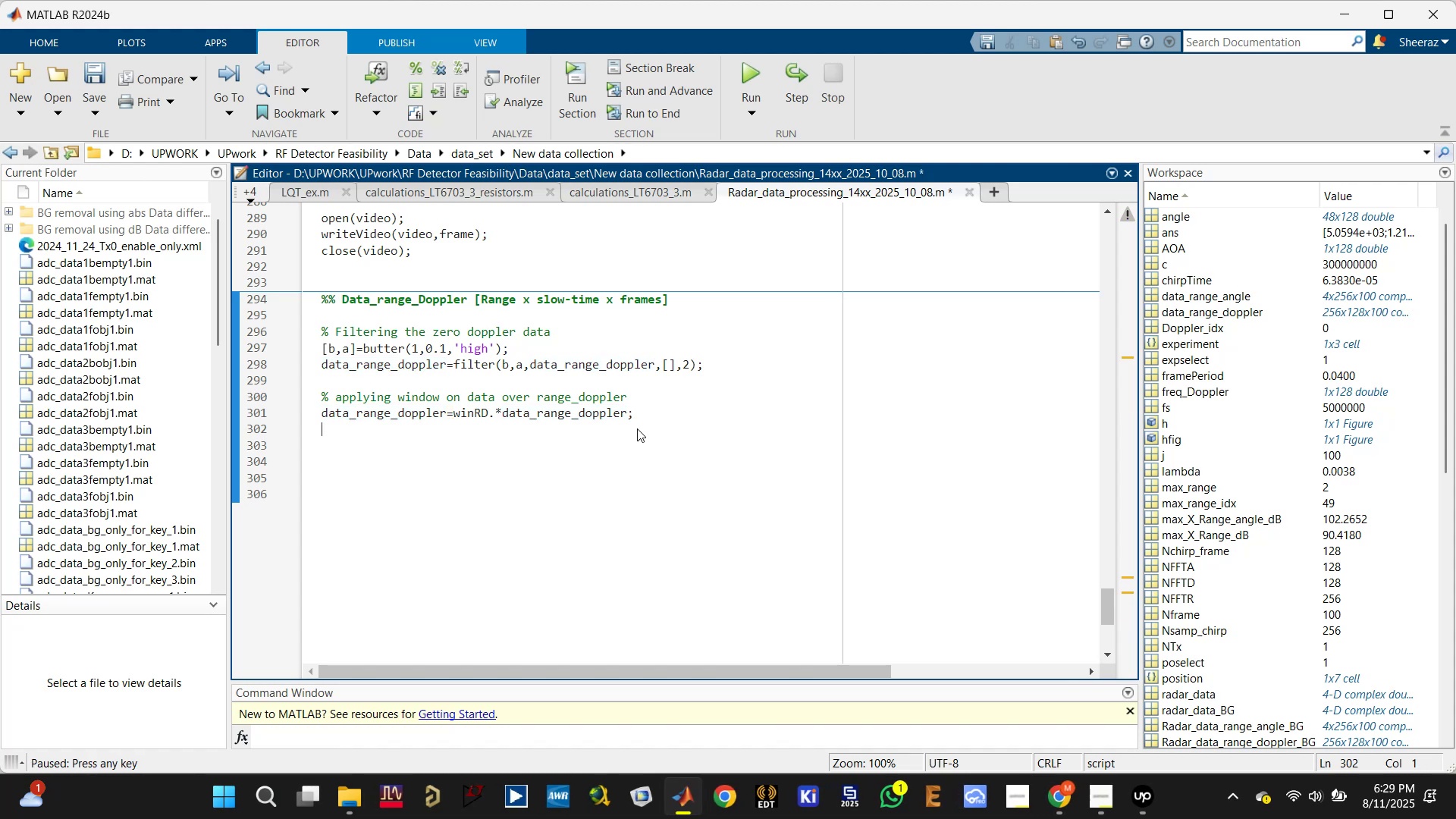 
key(Enter)
 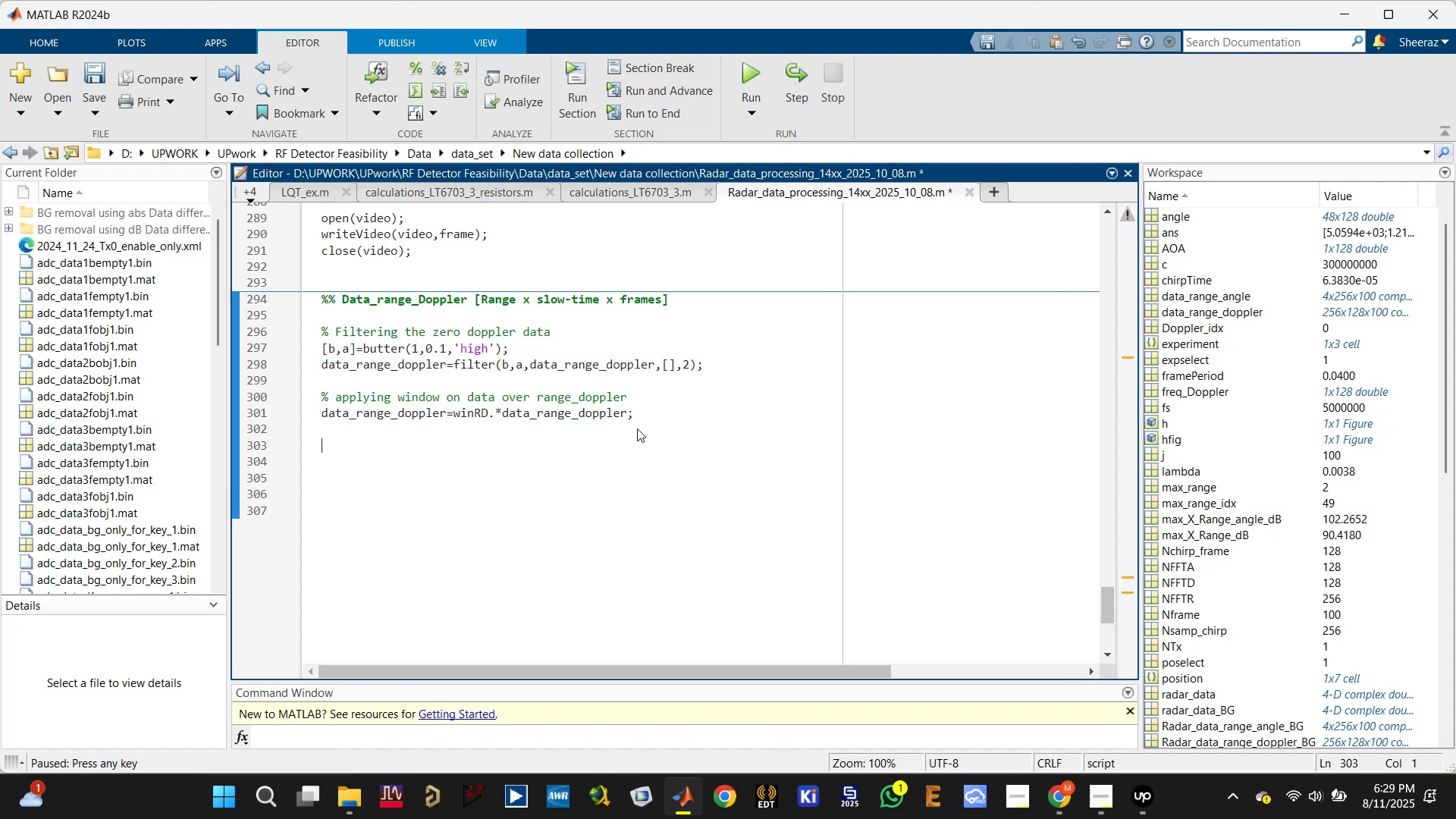 
key(Control+S)
 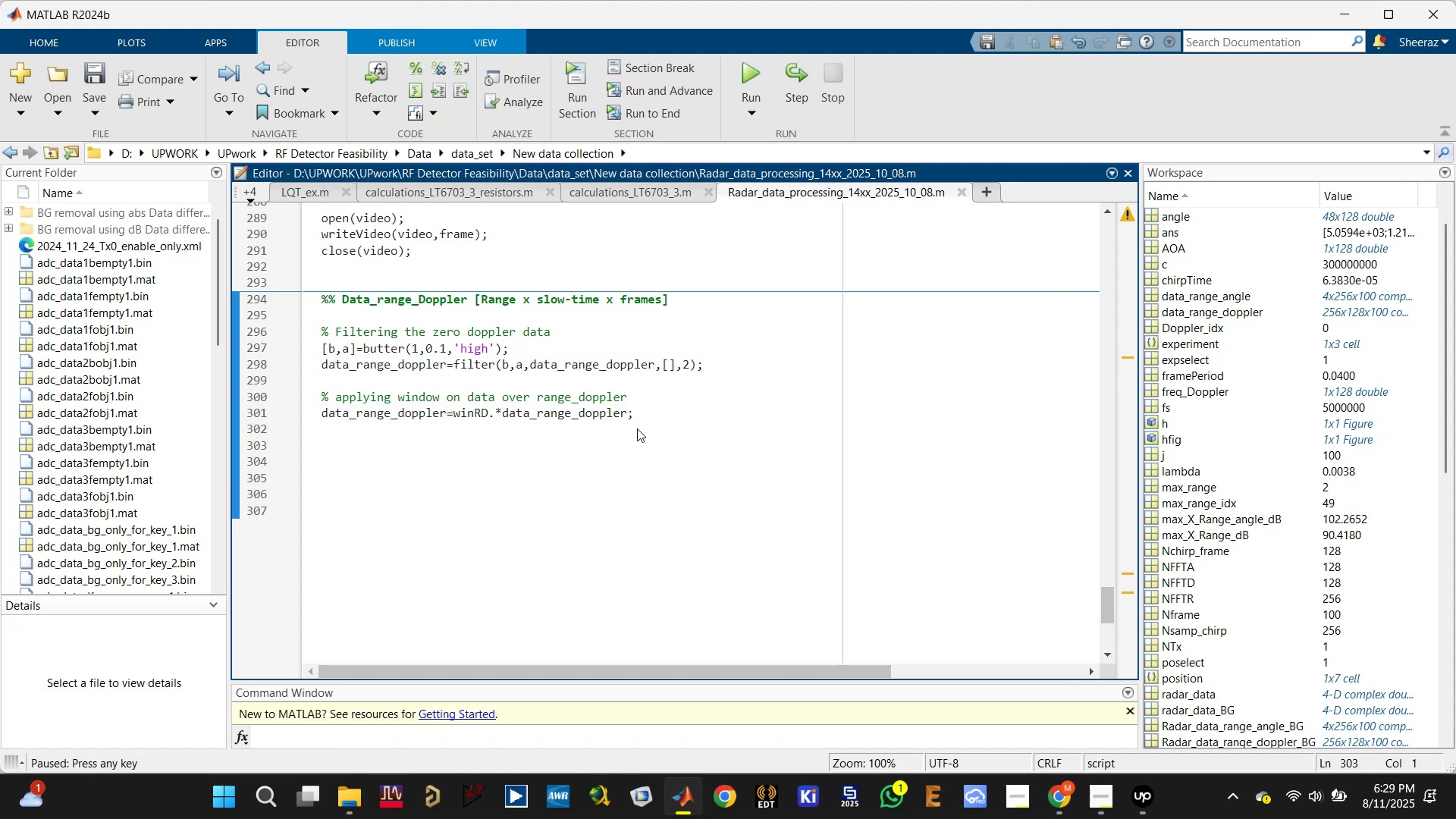 
key(Enter)
 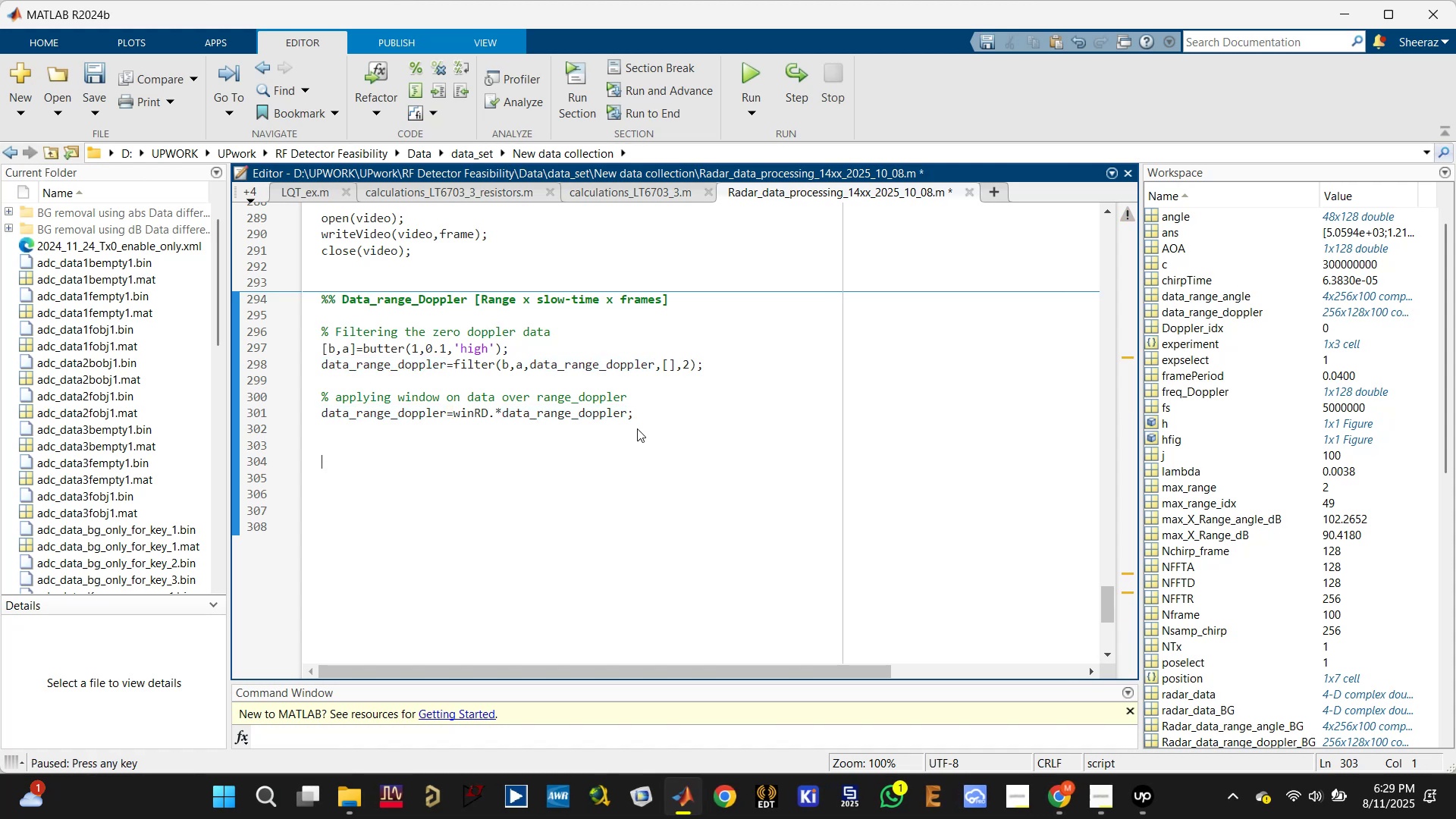 
type(% computing range FFT)
 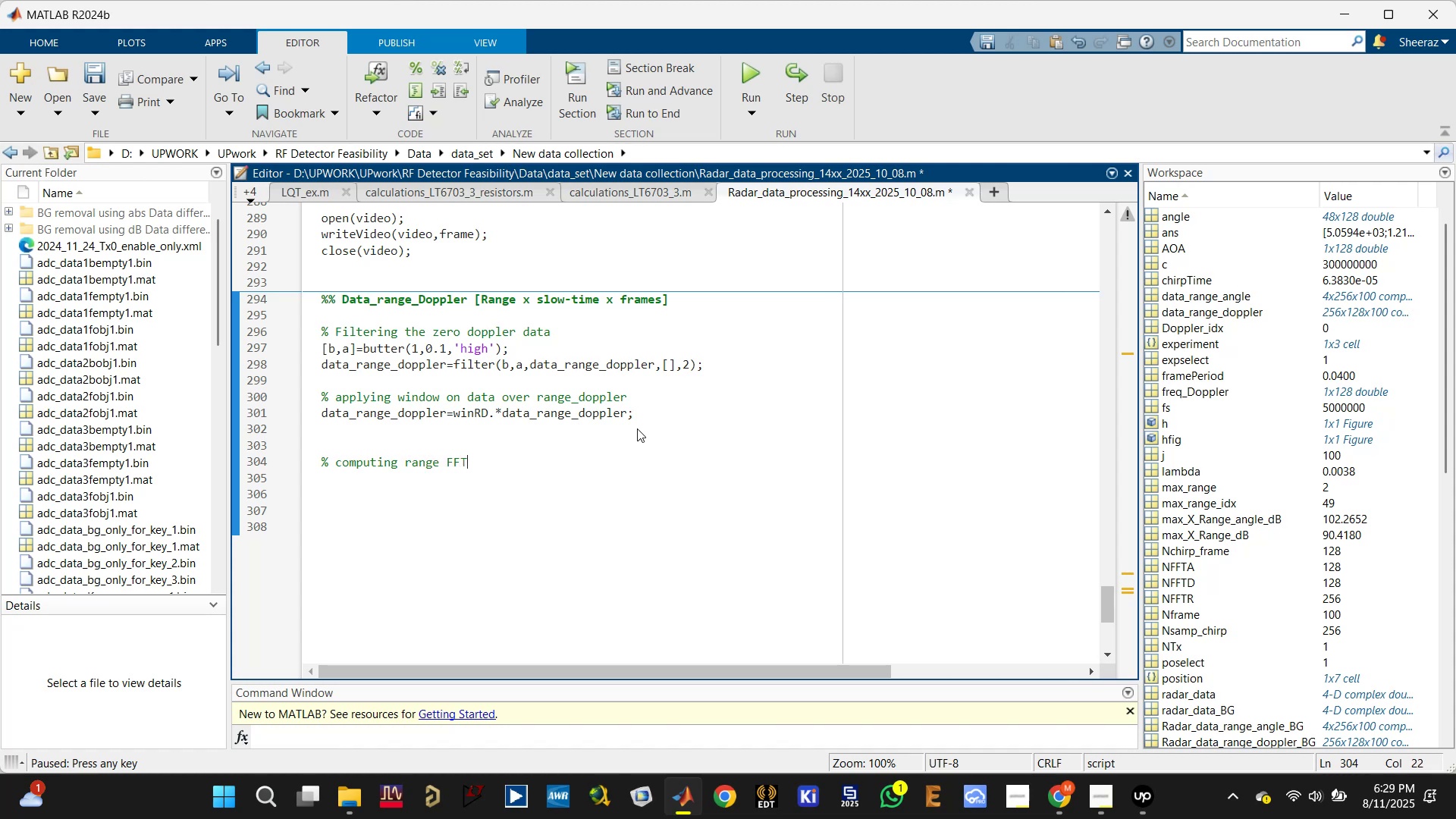 
 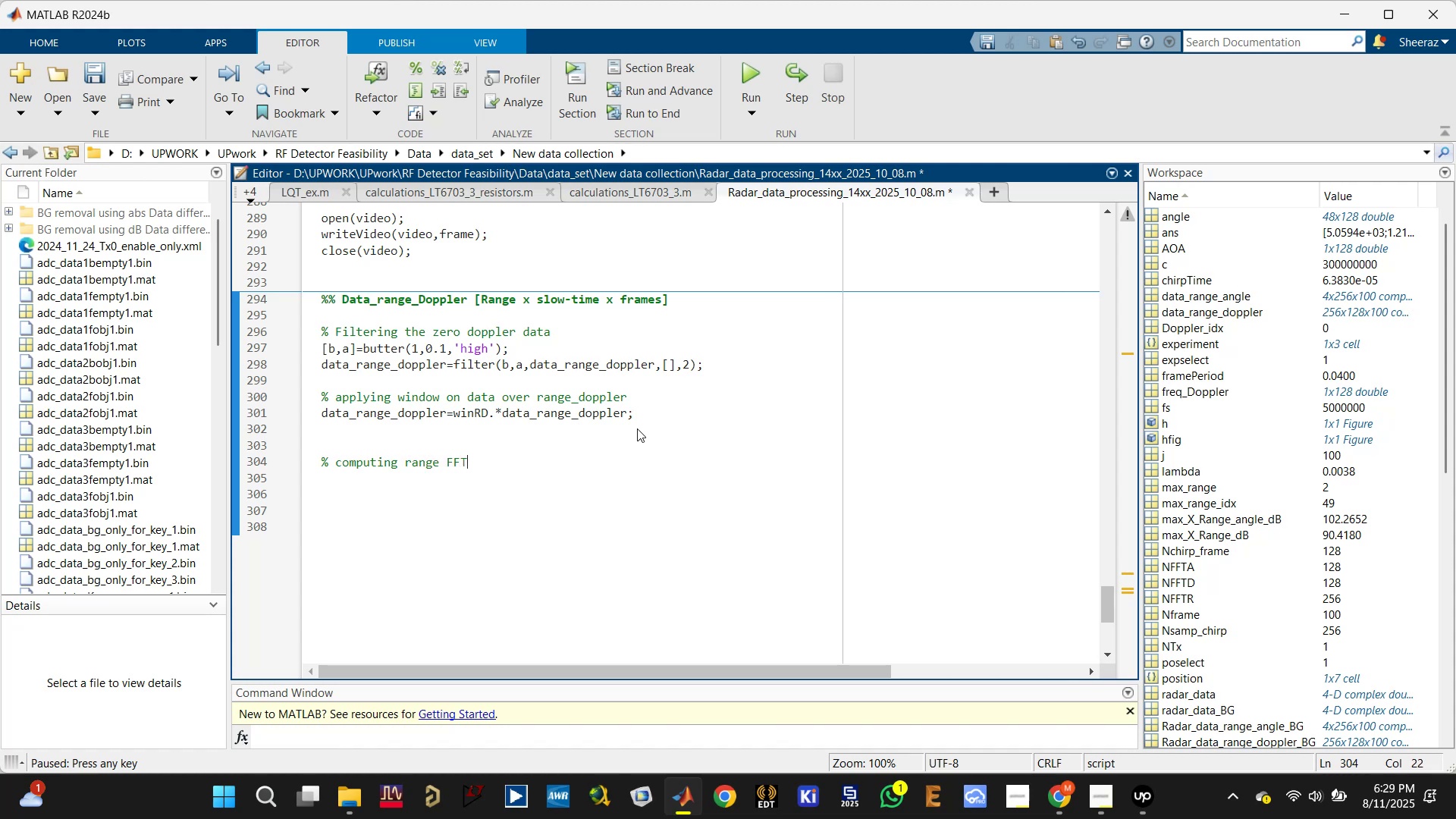 
key(Enter)
 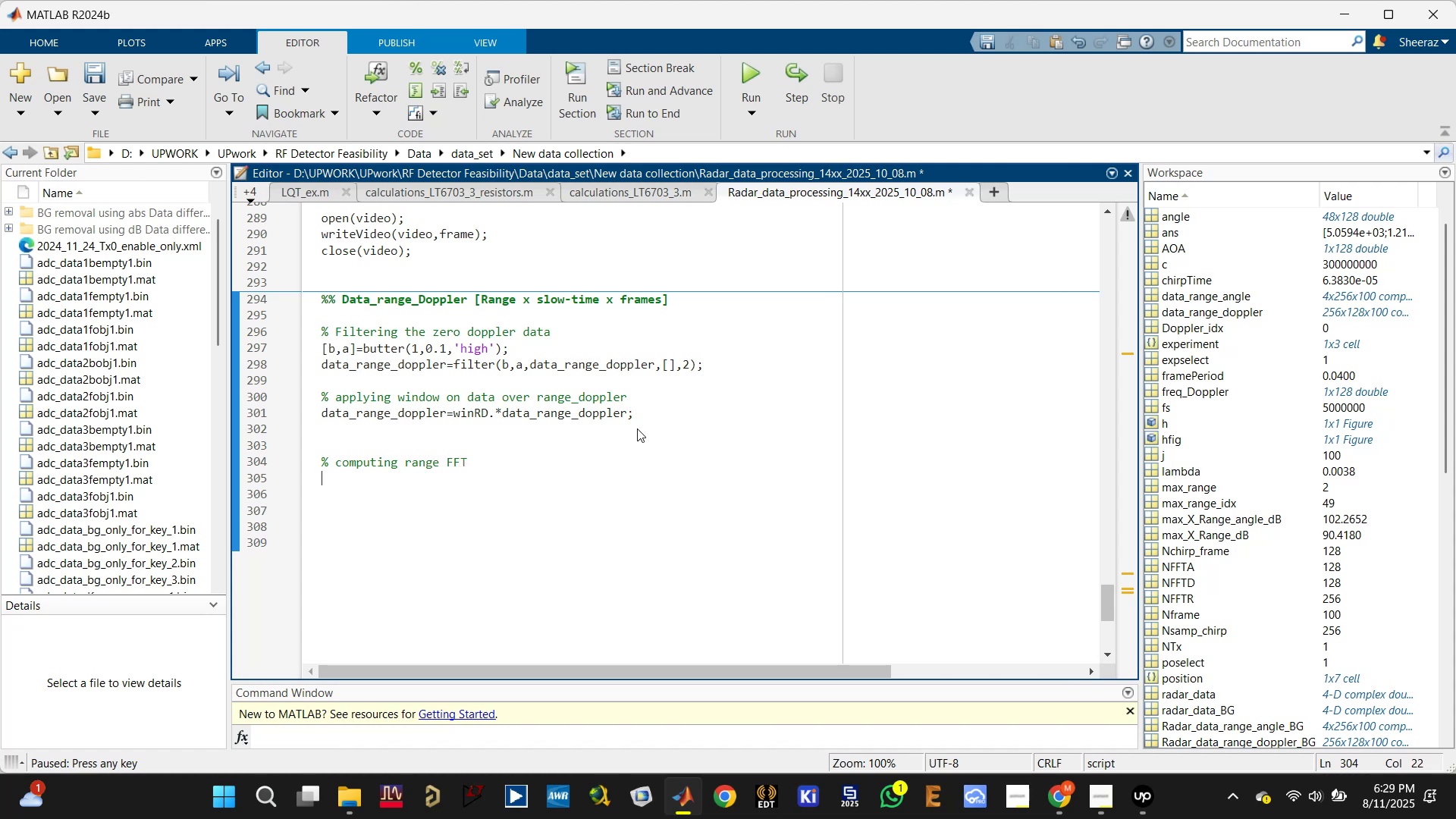 
key(Control+S)
 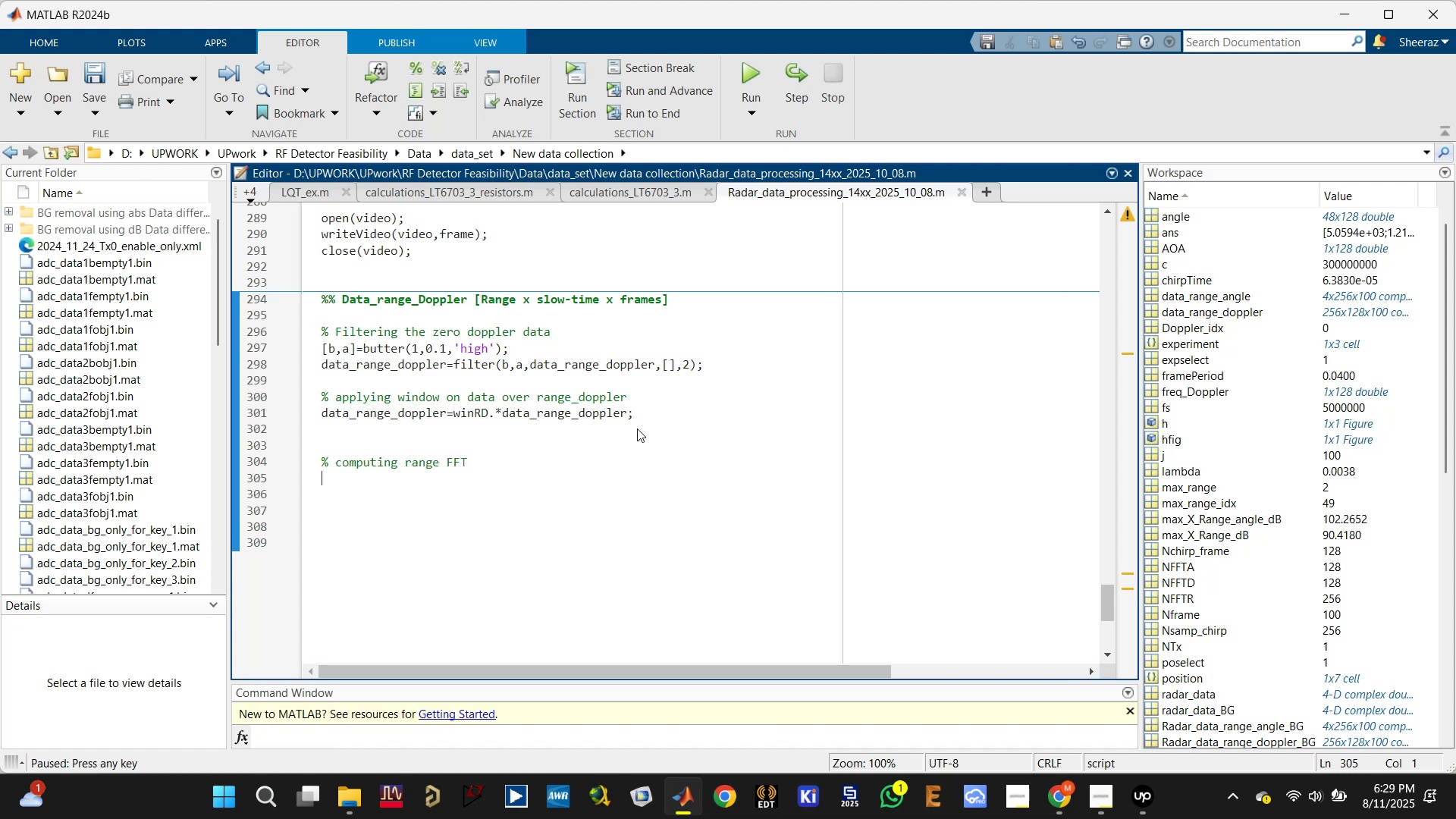 
key(Shift+X)
 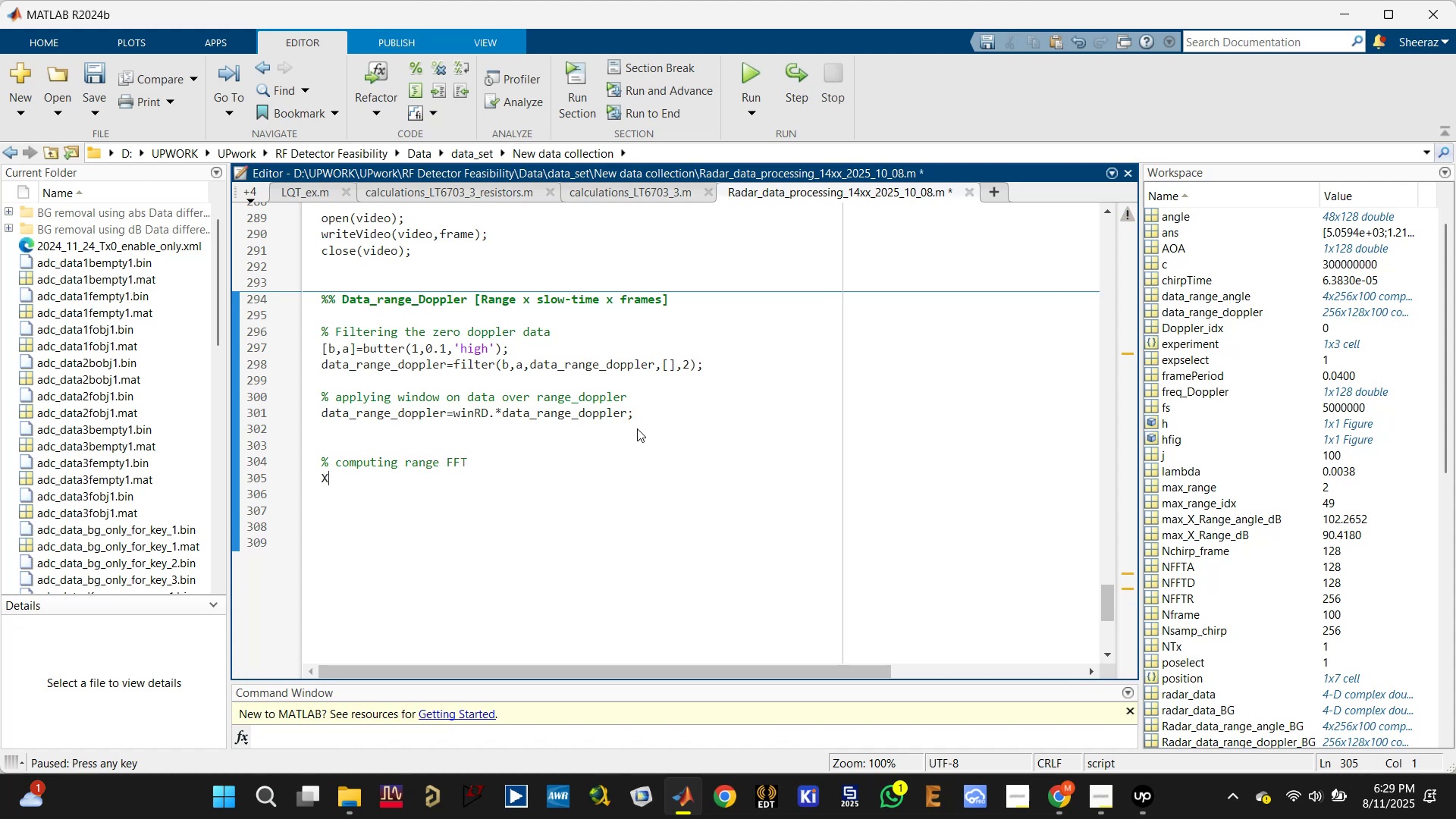 
key(Shift+ShiftLeft)
 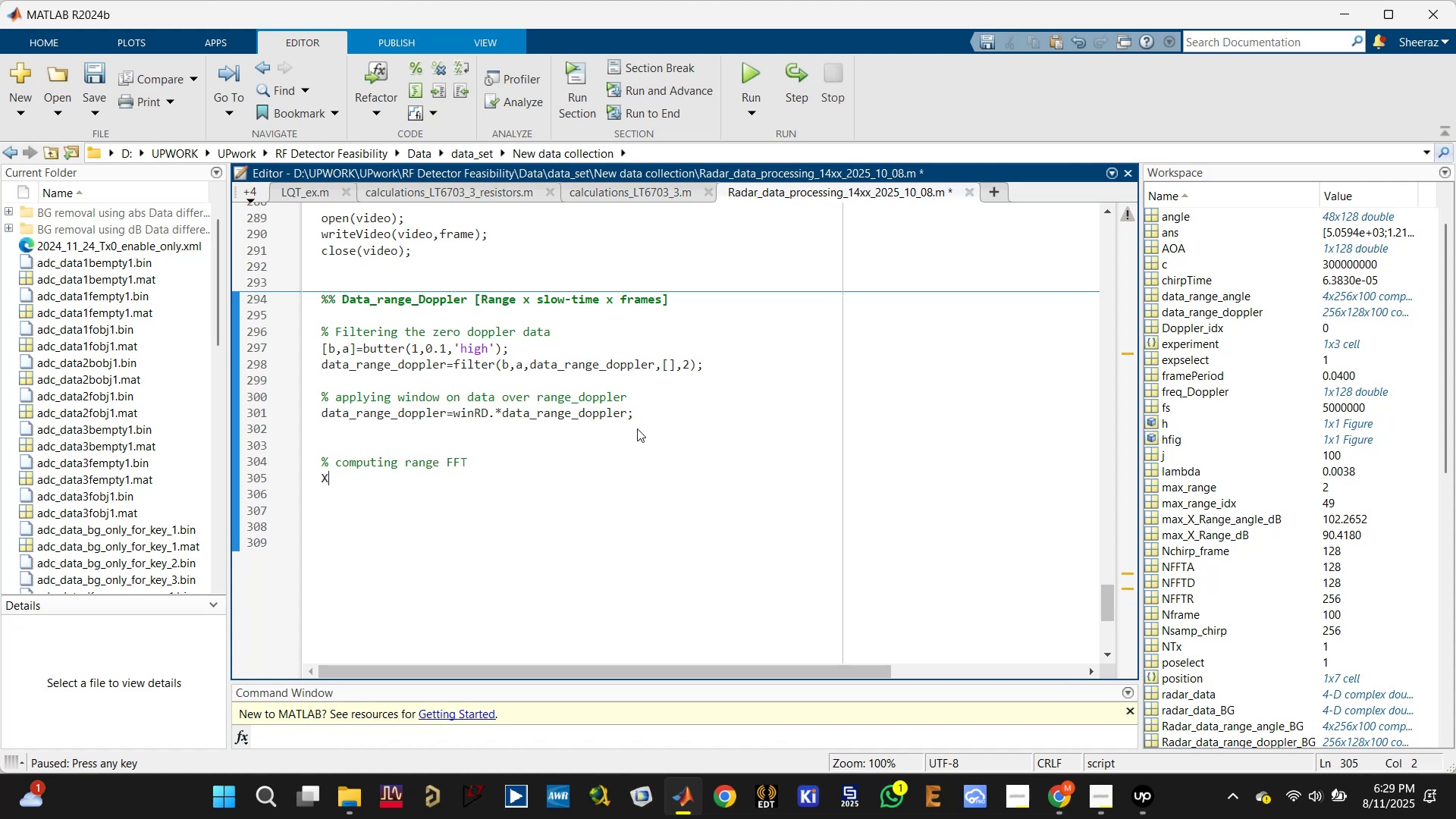 
key(Shift+Minus)
 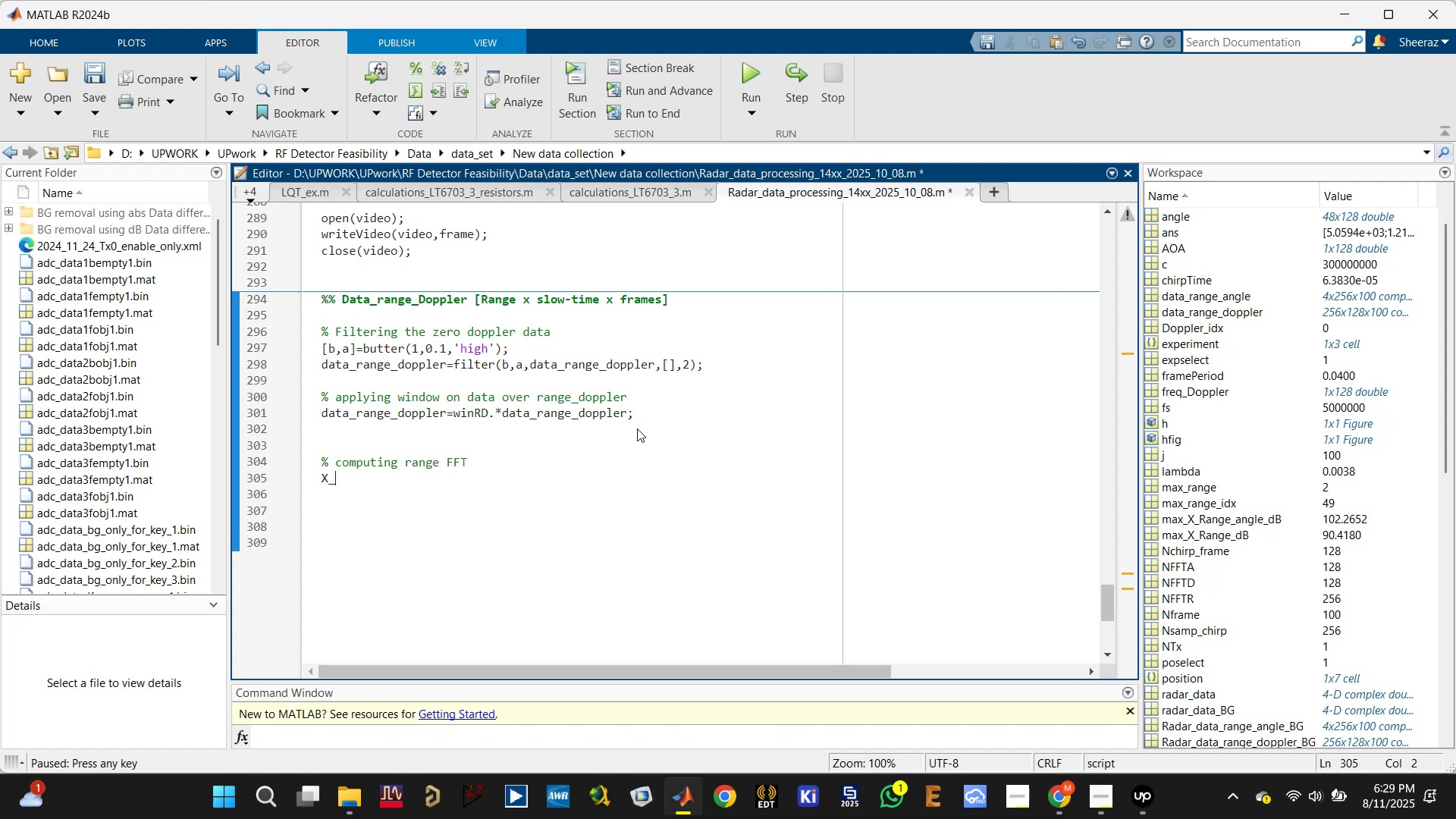 
key(Shift+R)
 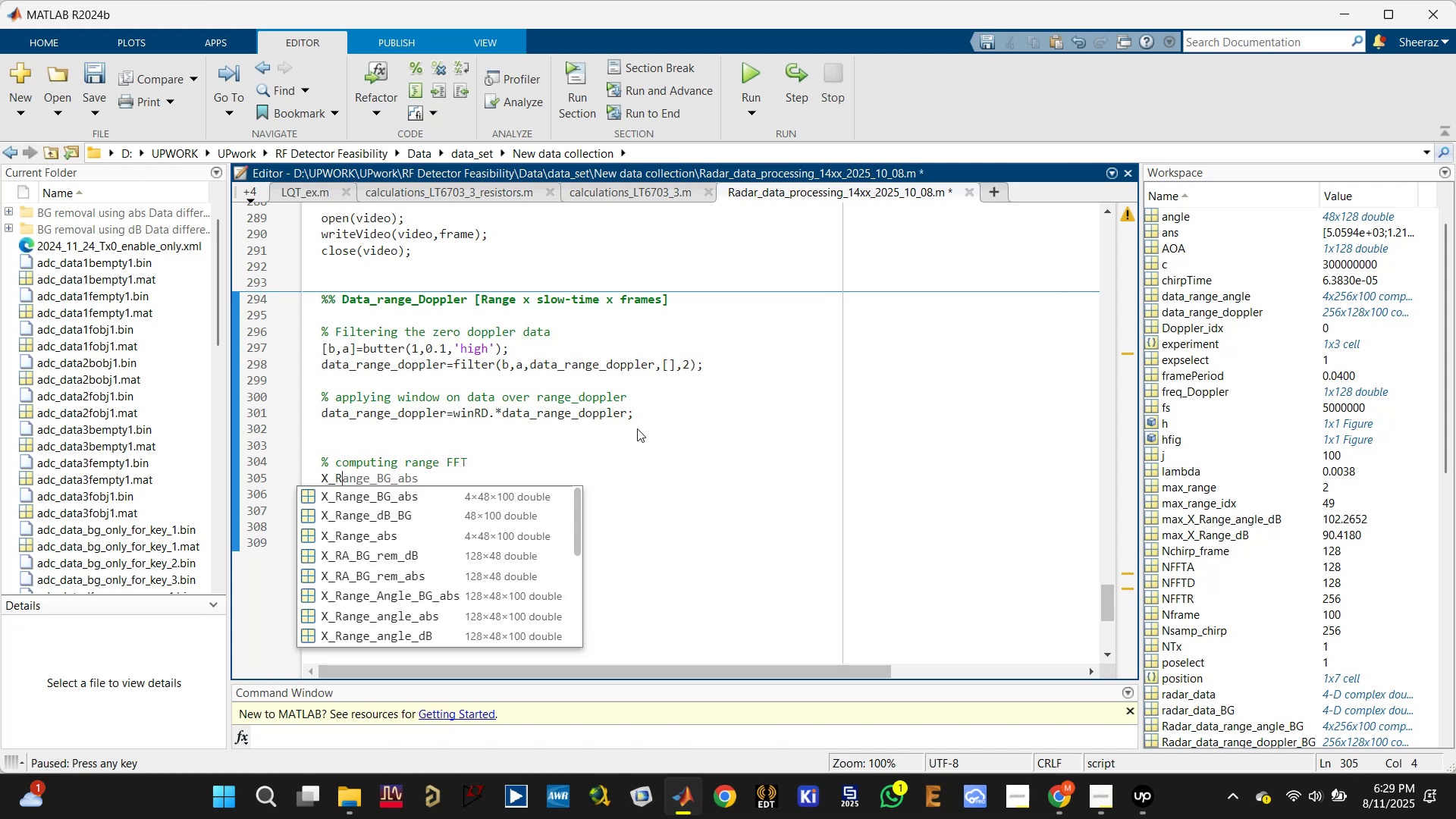 
key(Equal)
 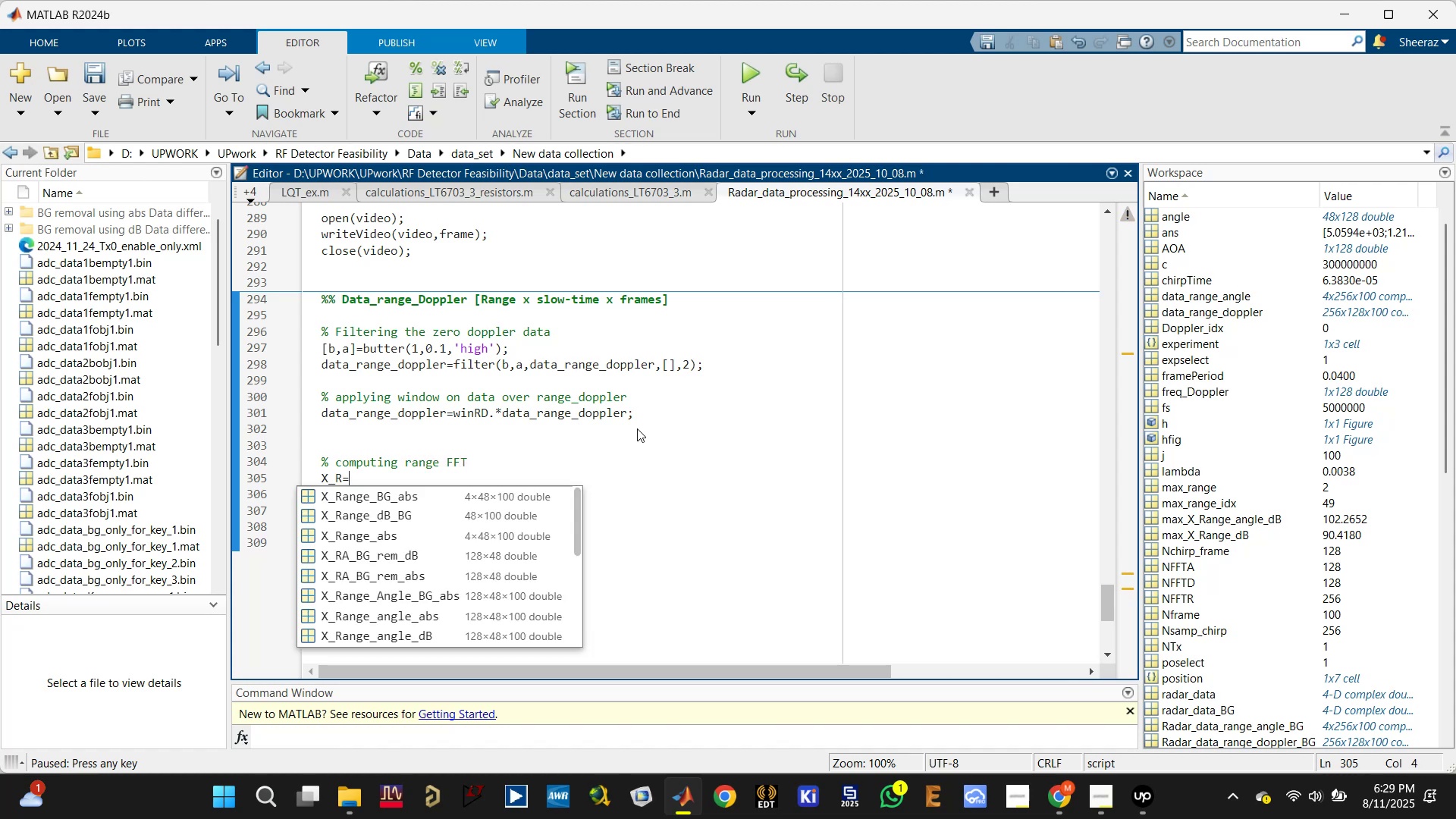 
key(Control+S)
 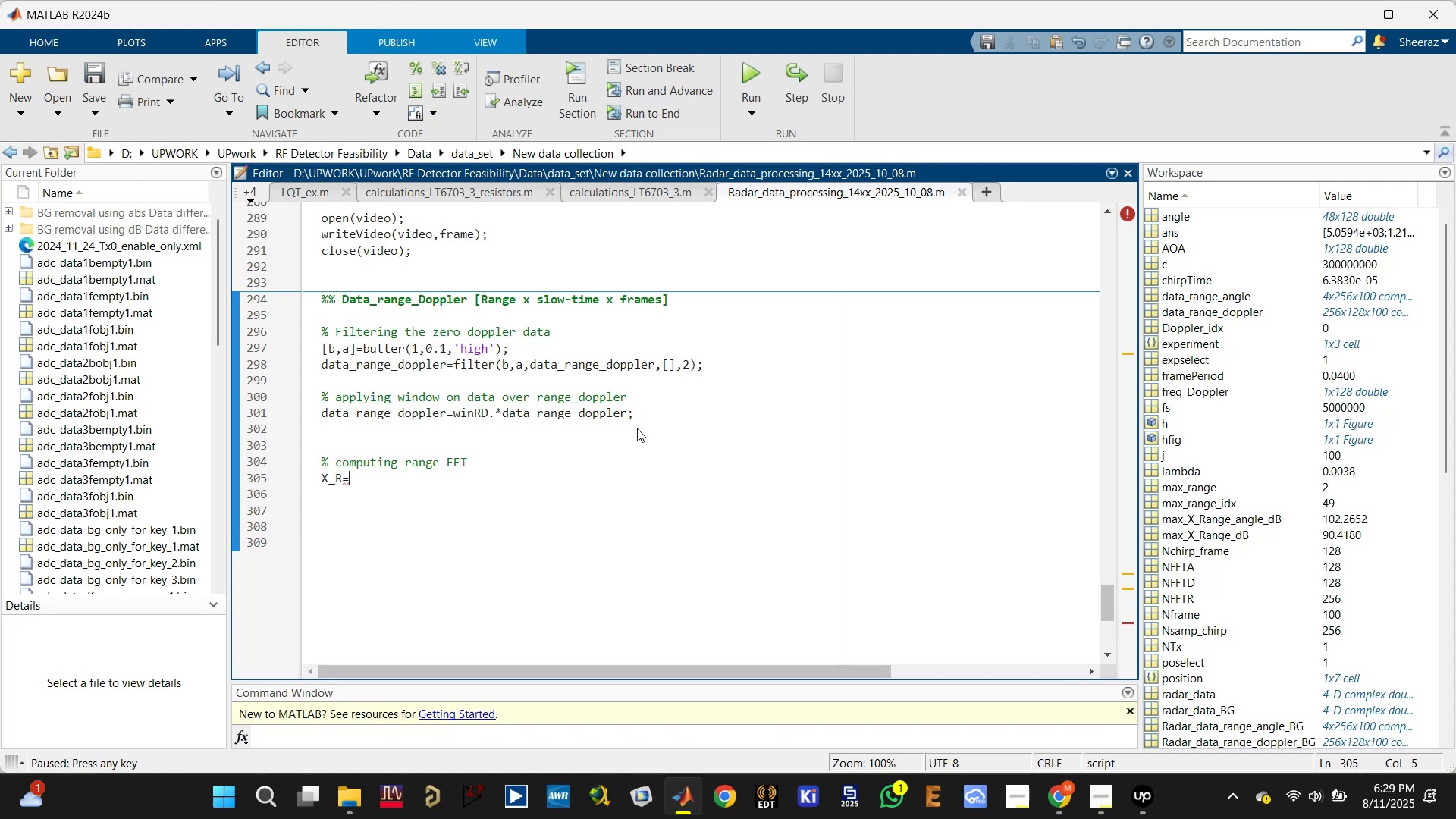 
type(fft())
 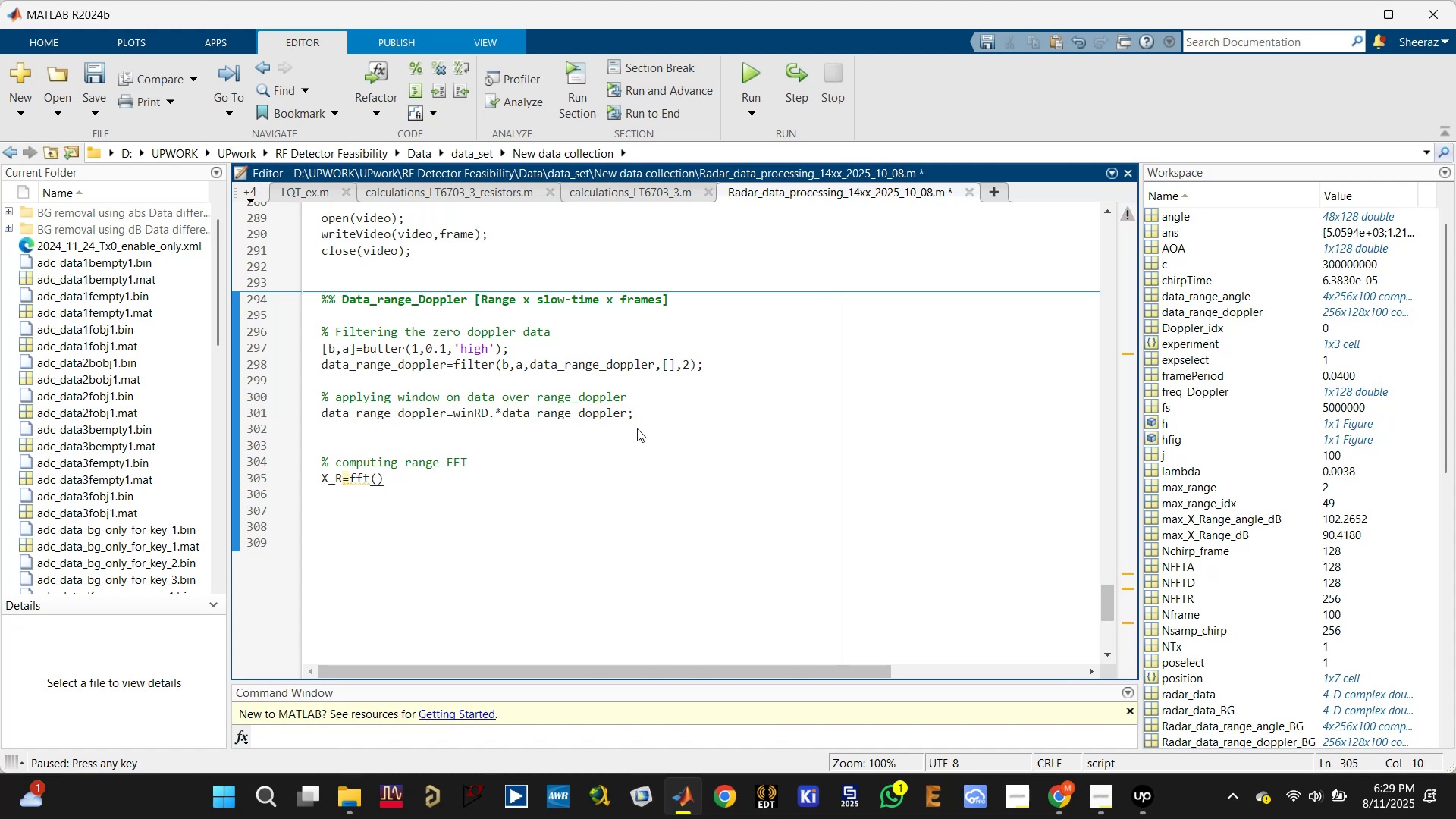 
key(ArrowLeft)
 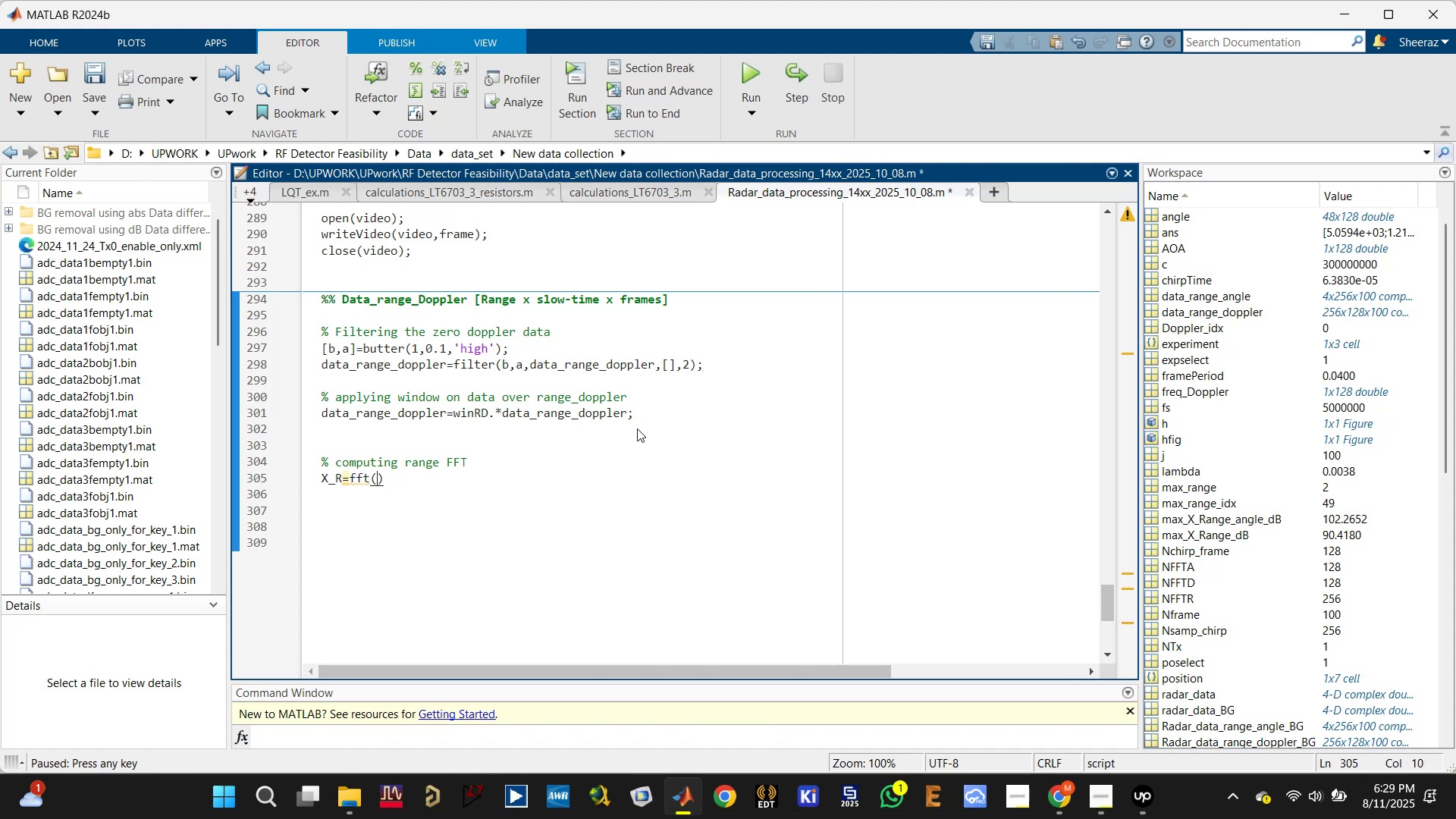 
type(data_range_d)
 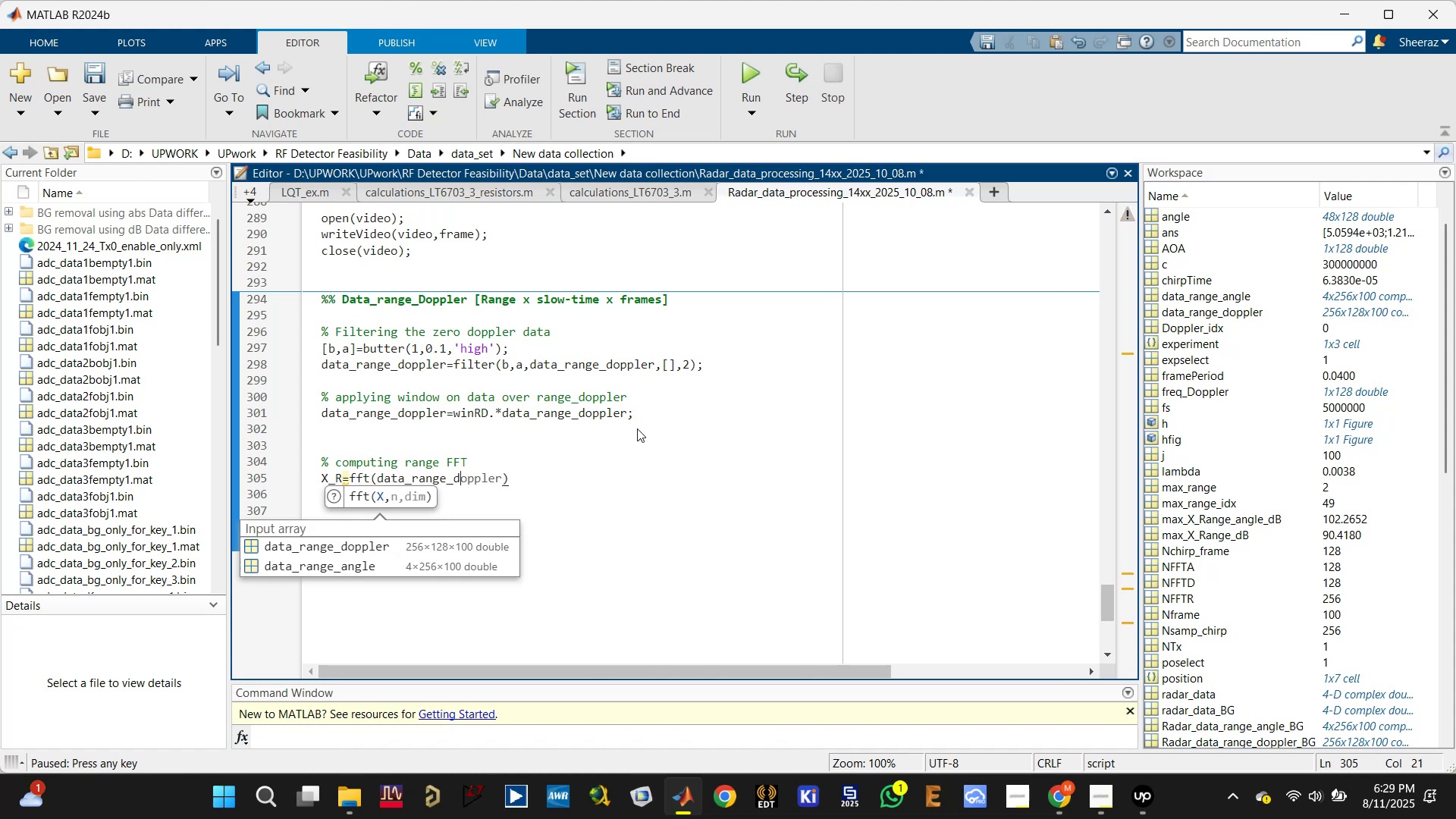 
left_click([359, 548])
 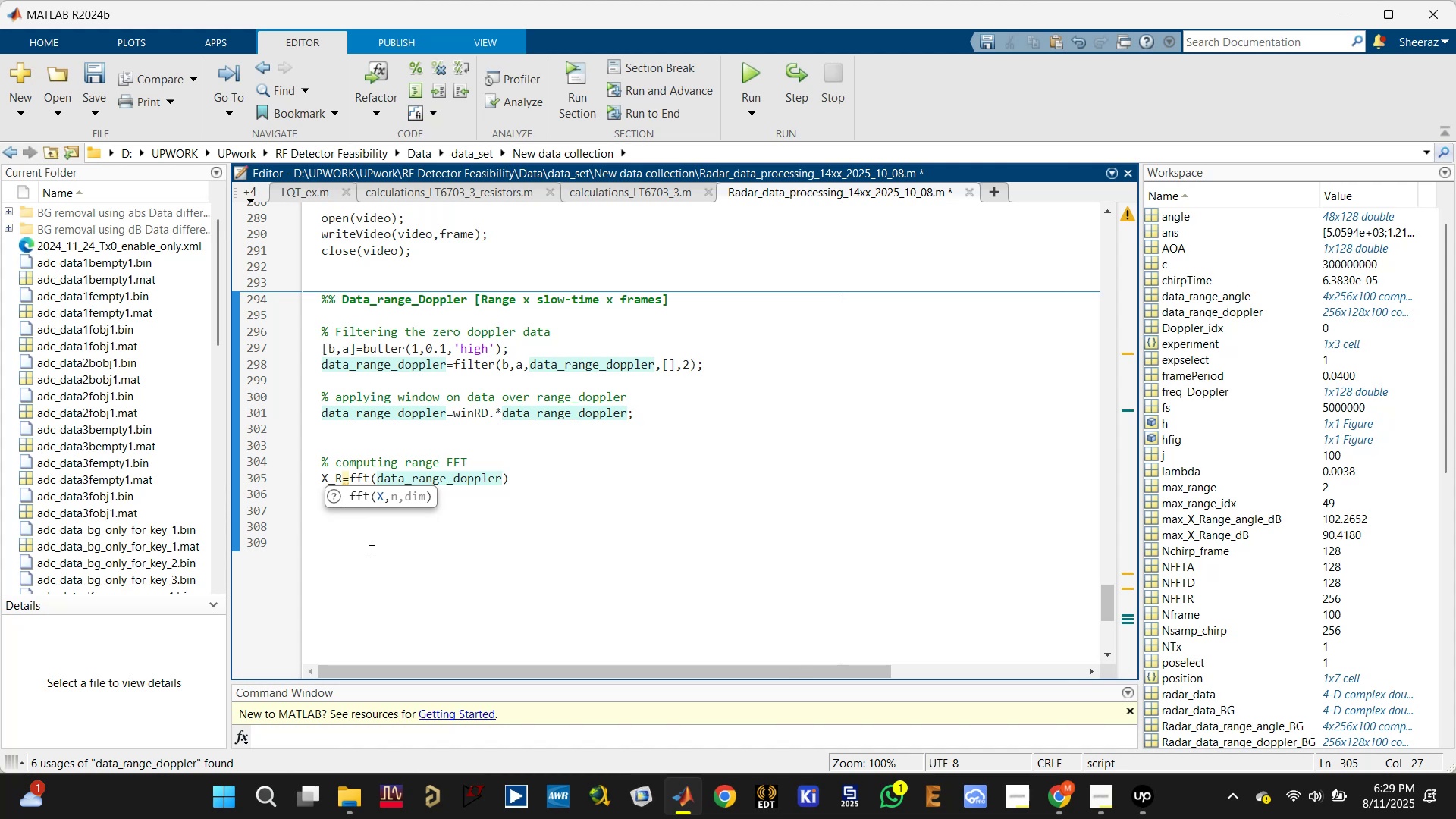 
type(,NFFTR,1)
 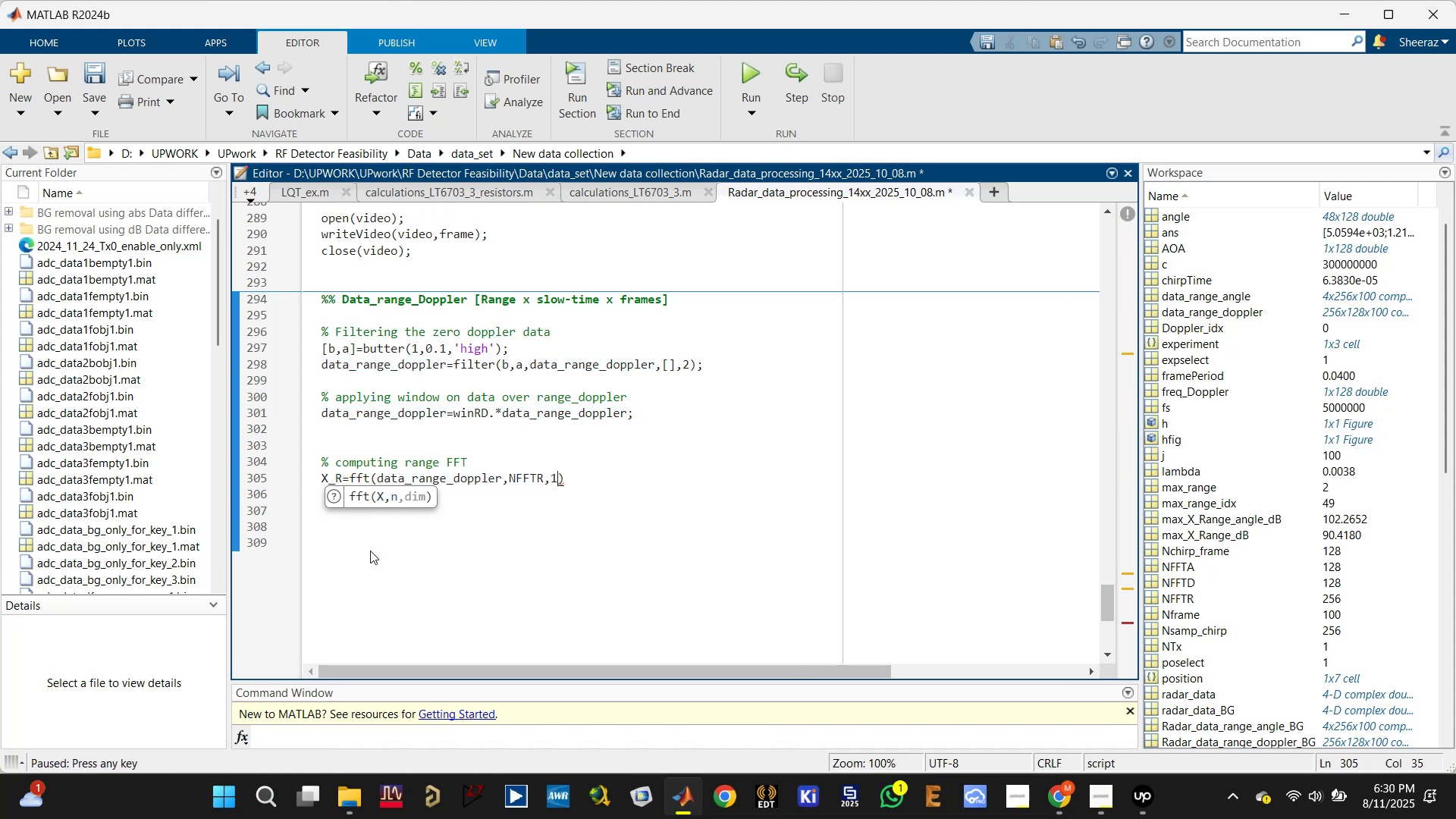 
left_click([670, 475])
 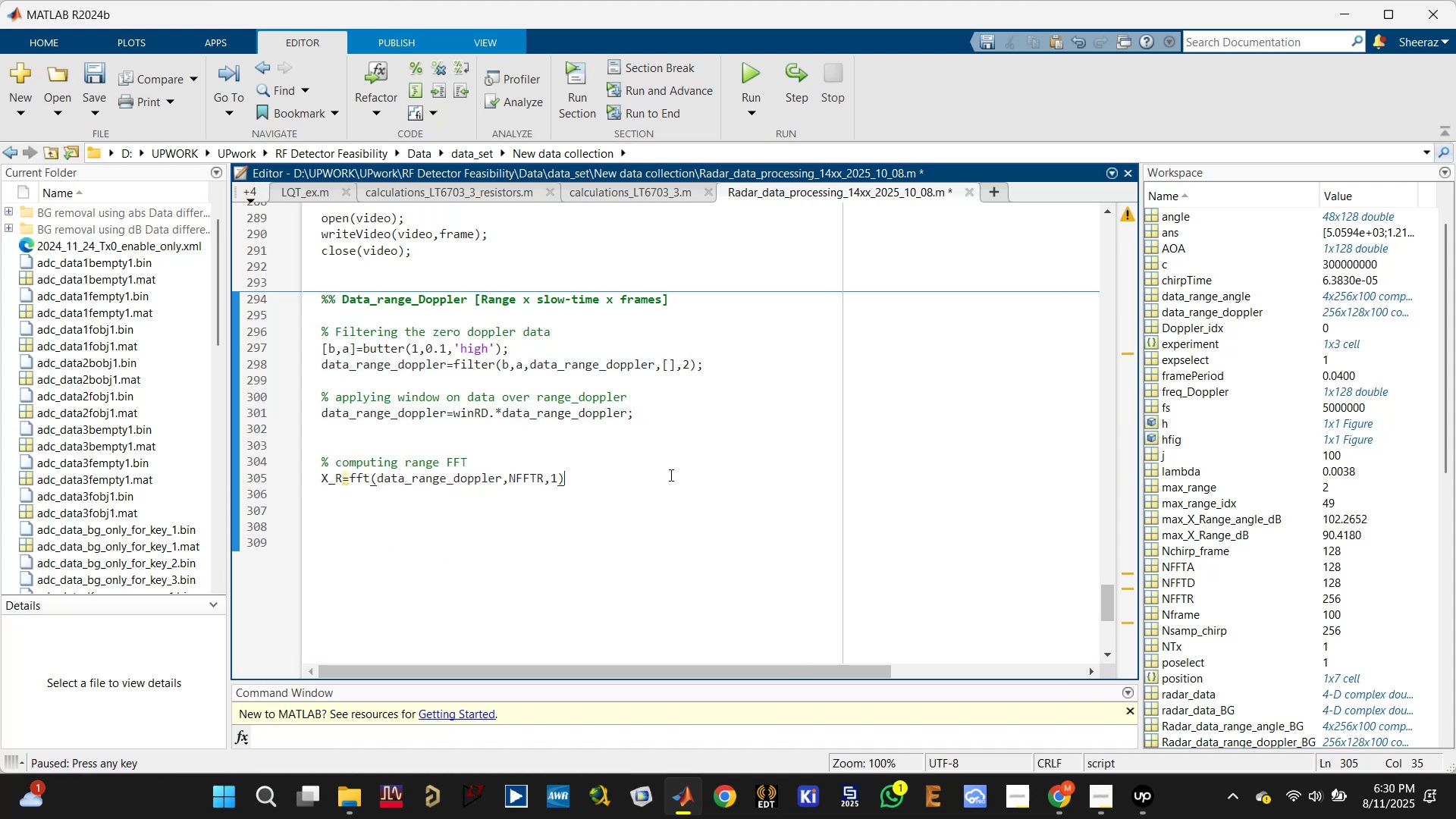 
key(Control+ControlLeft)
 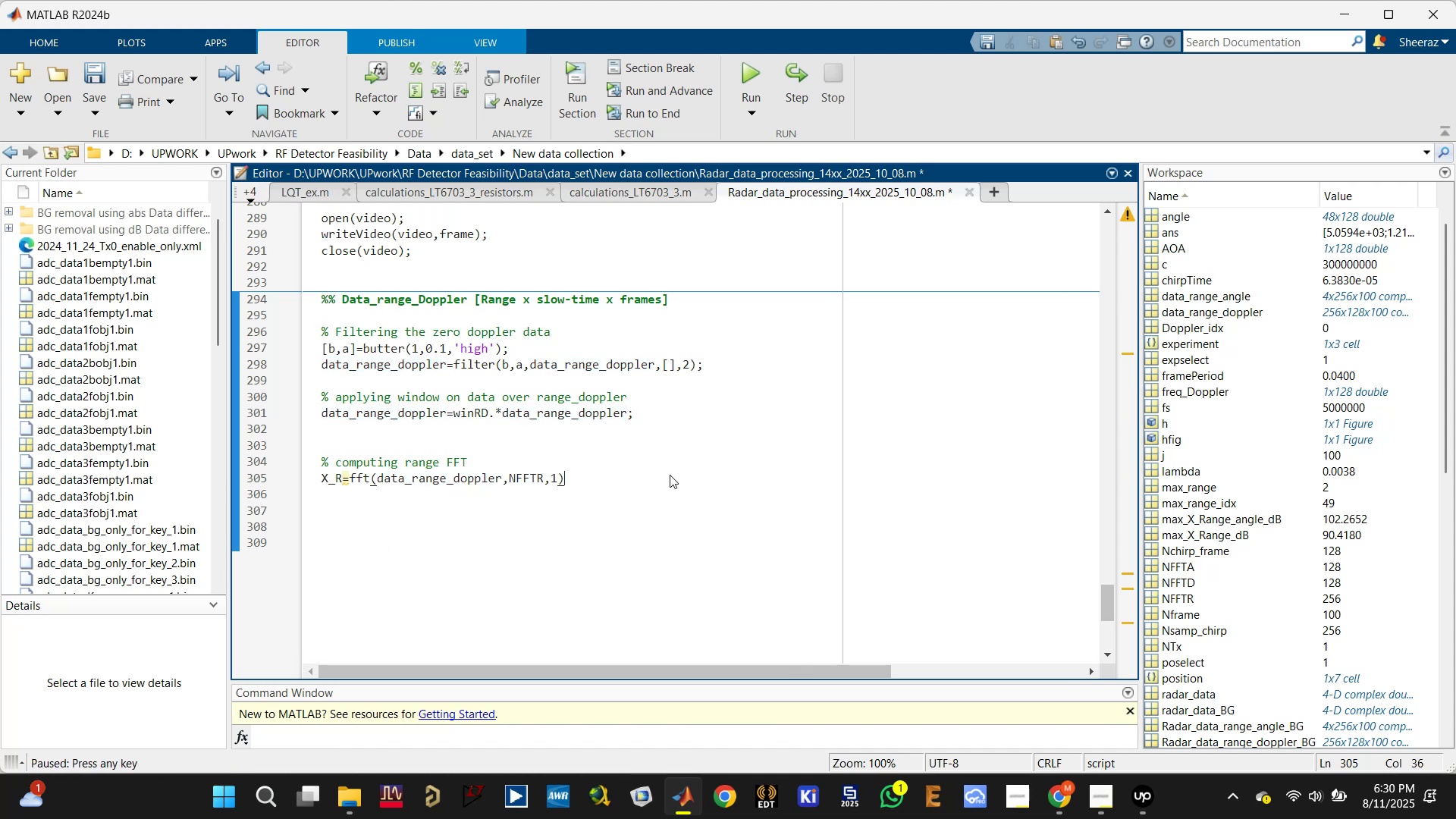 
key(Control+S)
 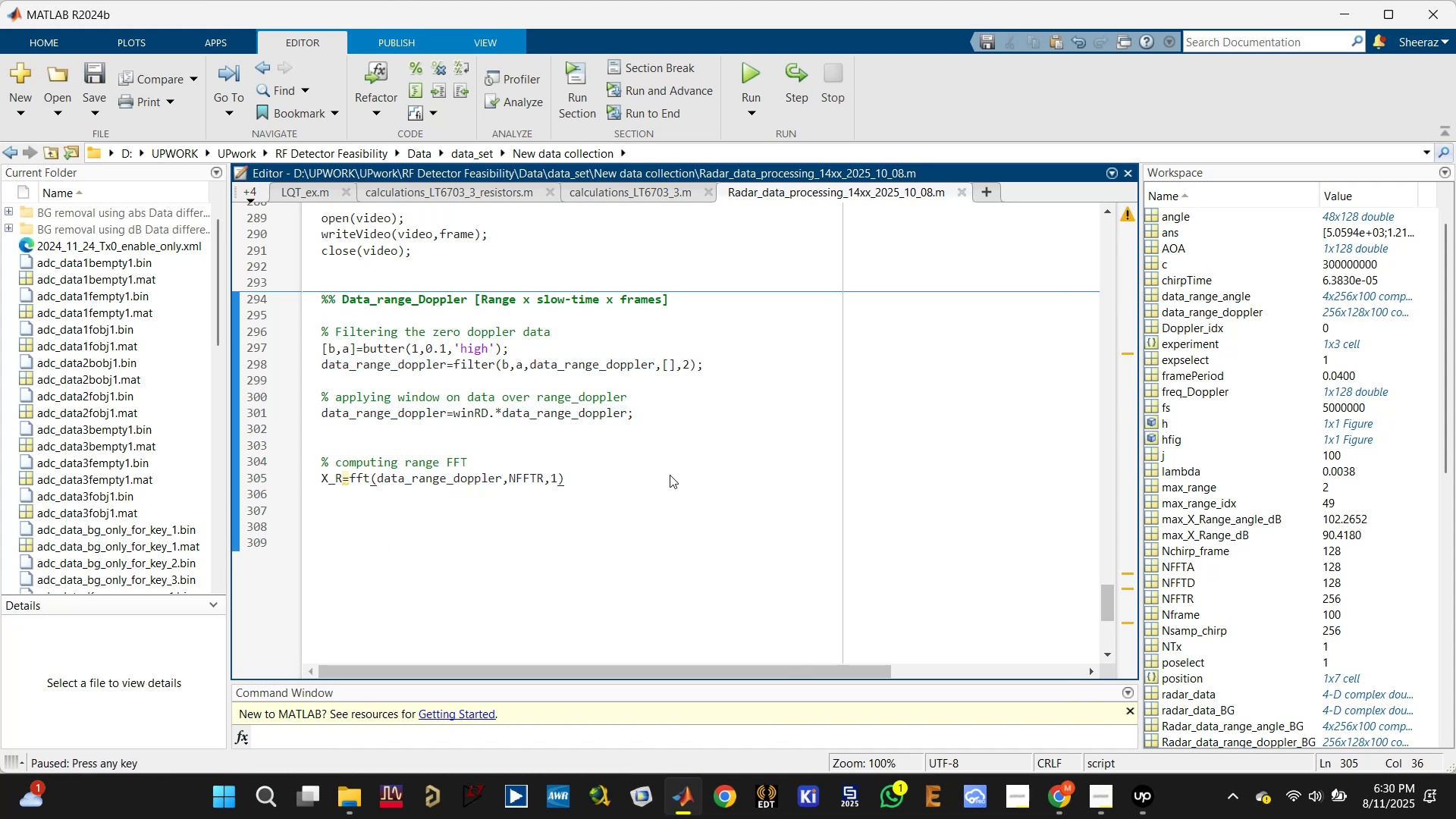 
key(Semicolon)
 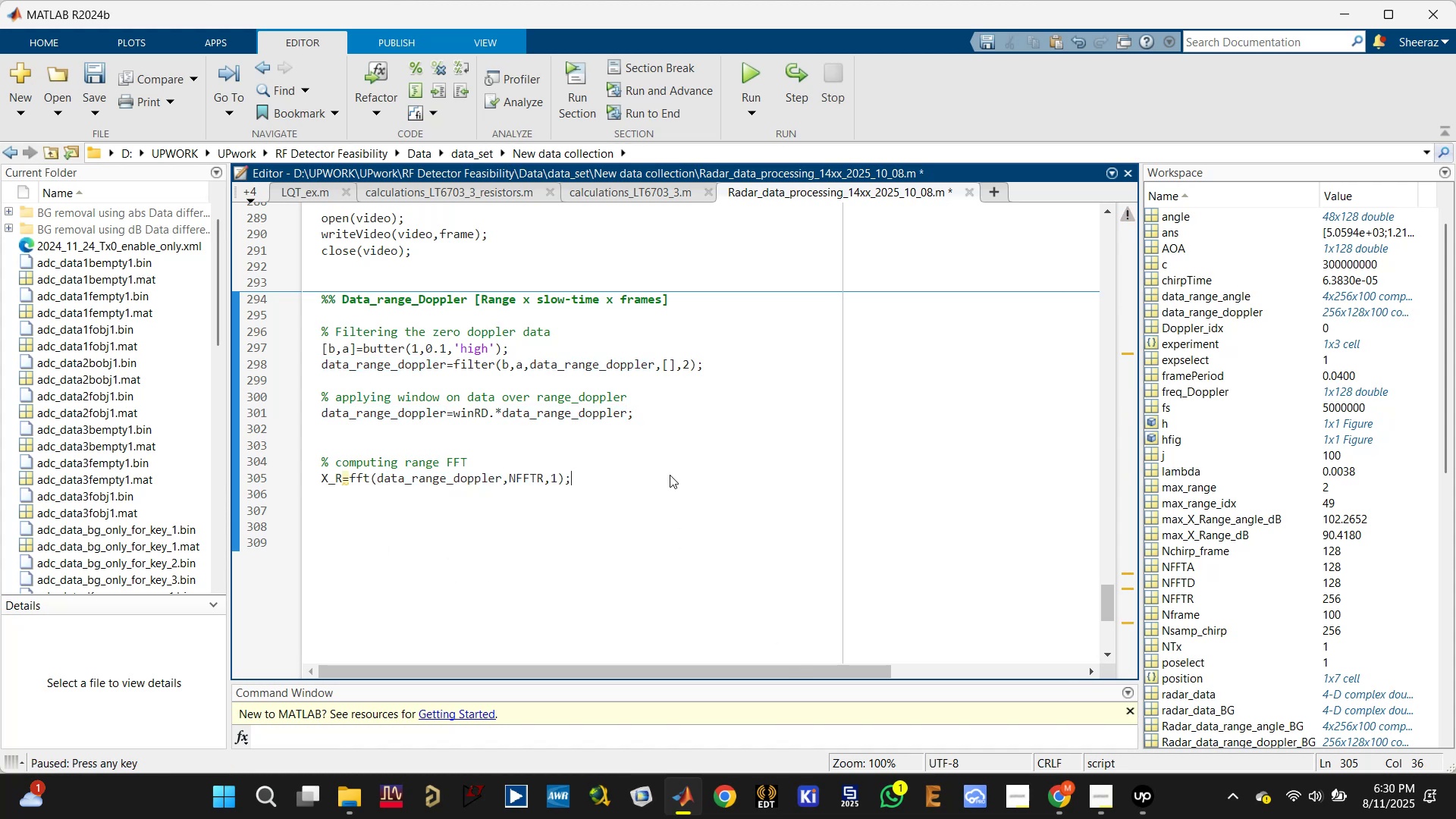 
key(Space)
 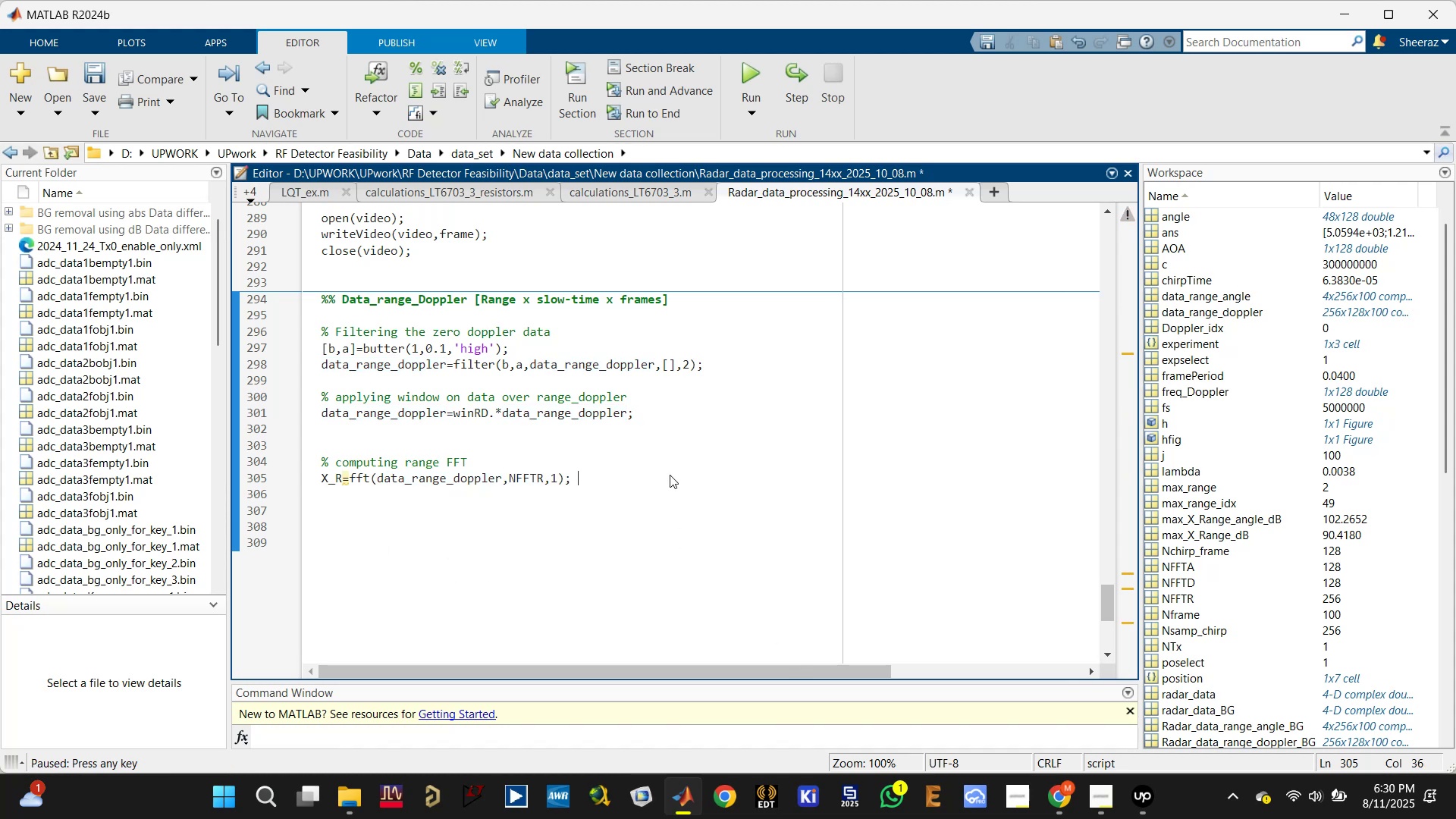 
key(Shift+5)
 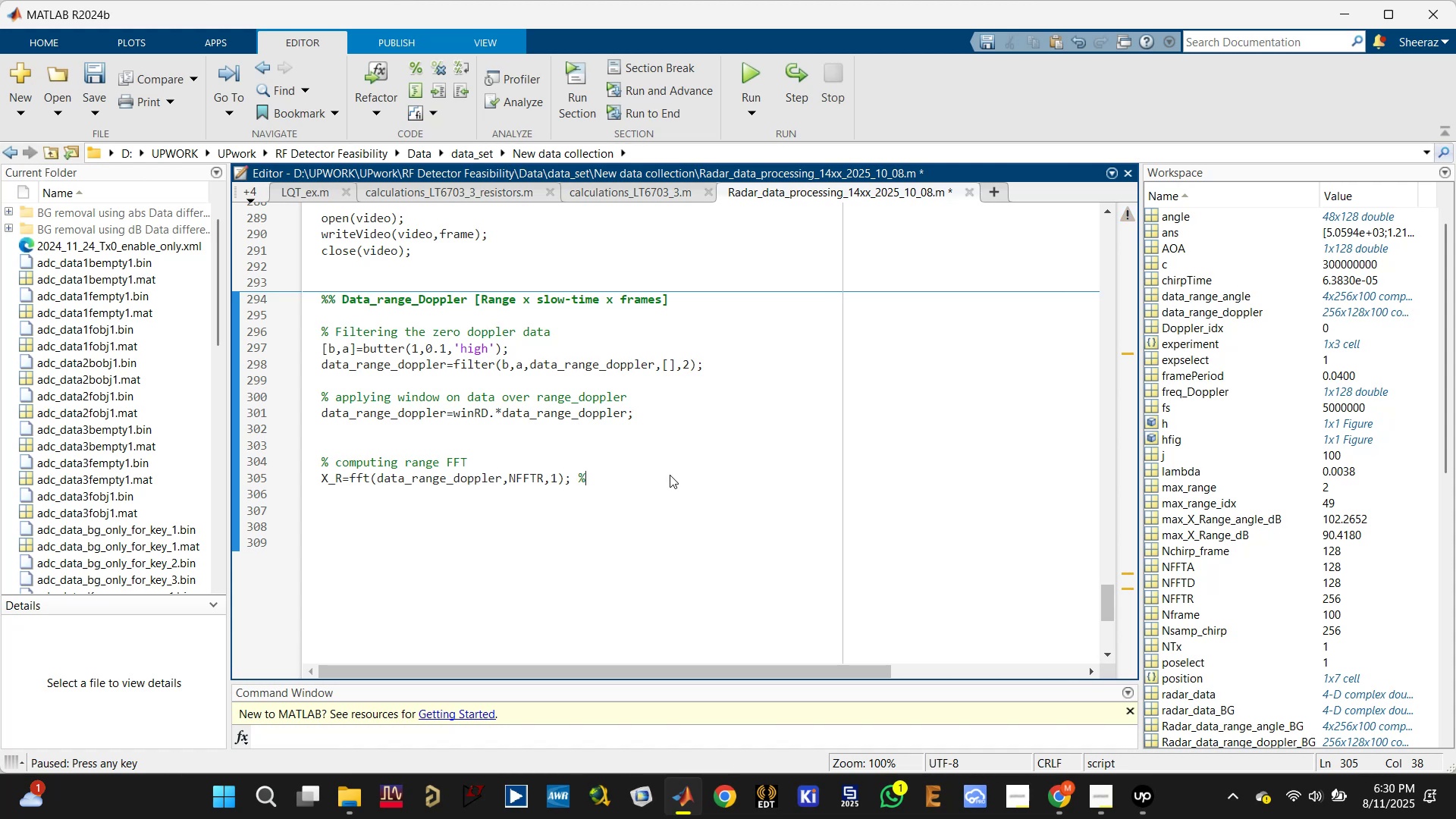 
key(Space)
 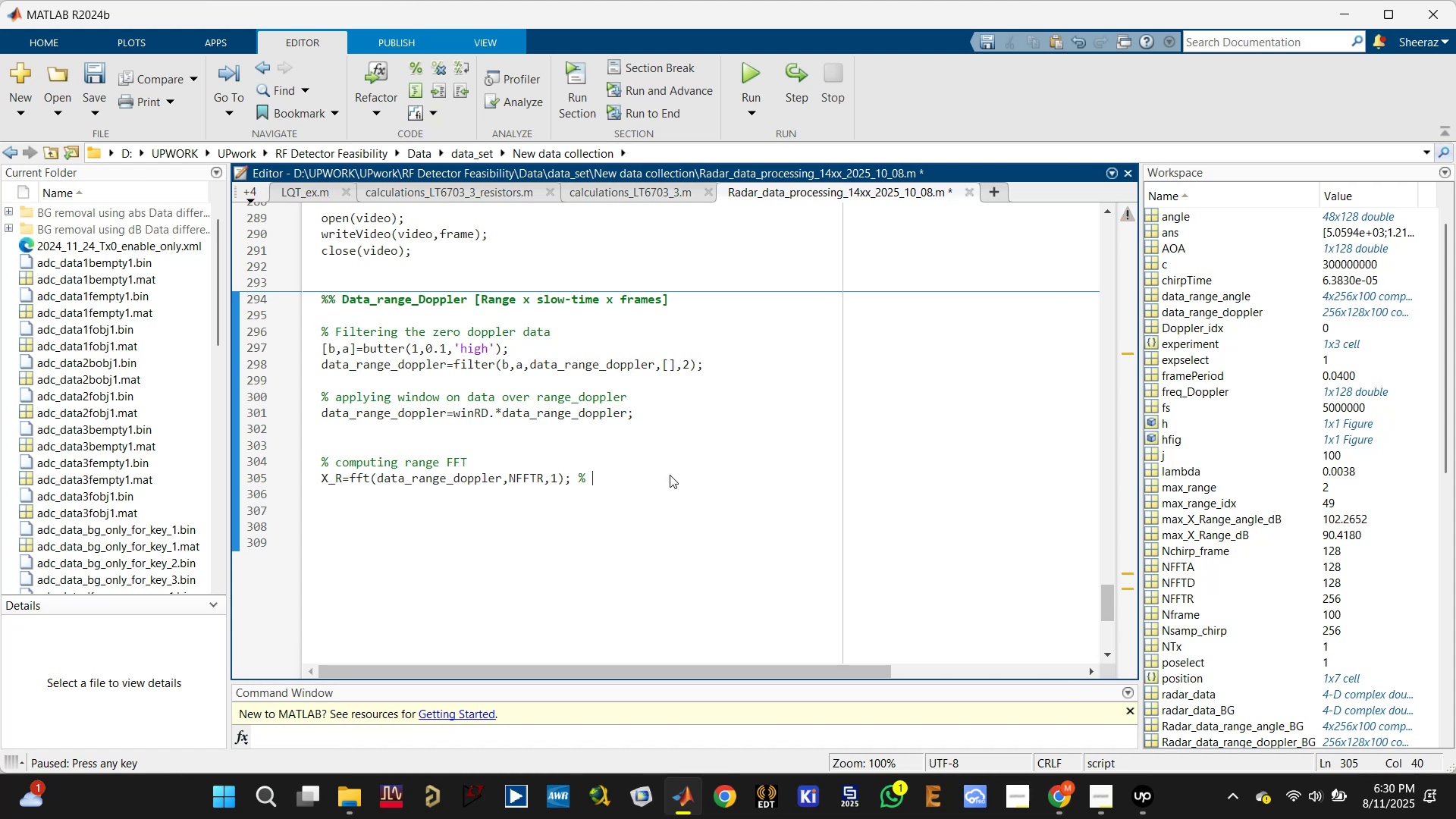 
key(Shift+ShiftLeft)
 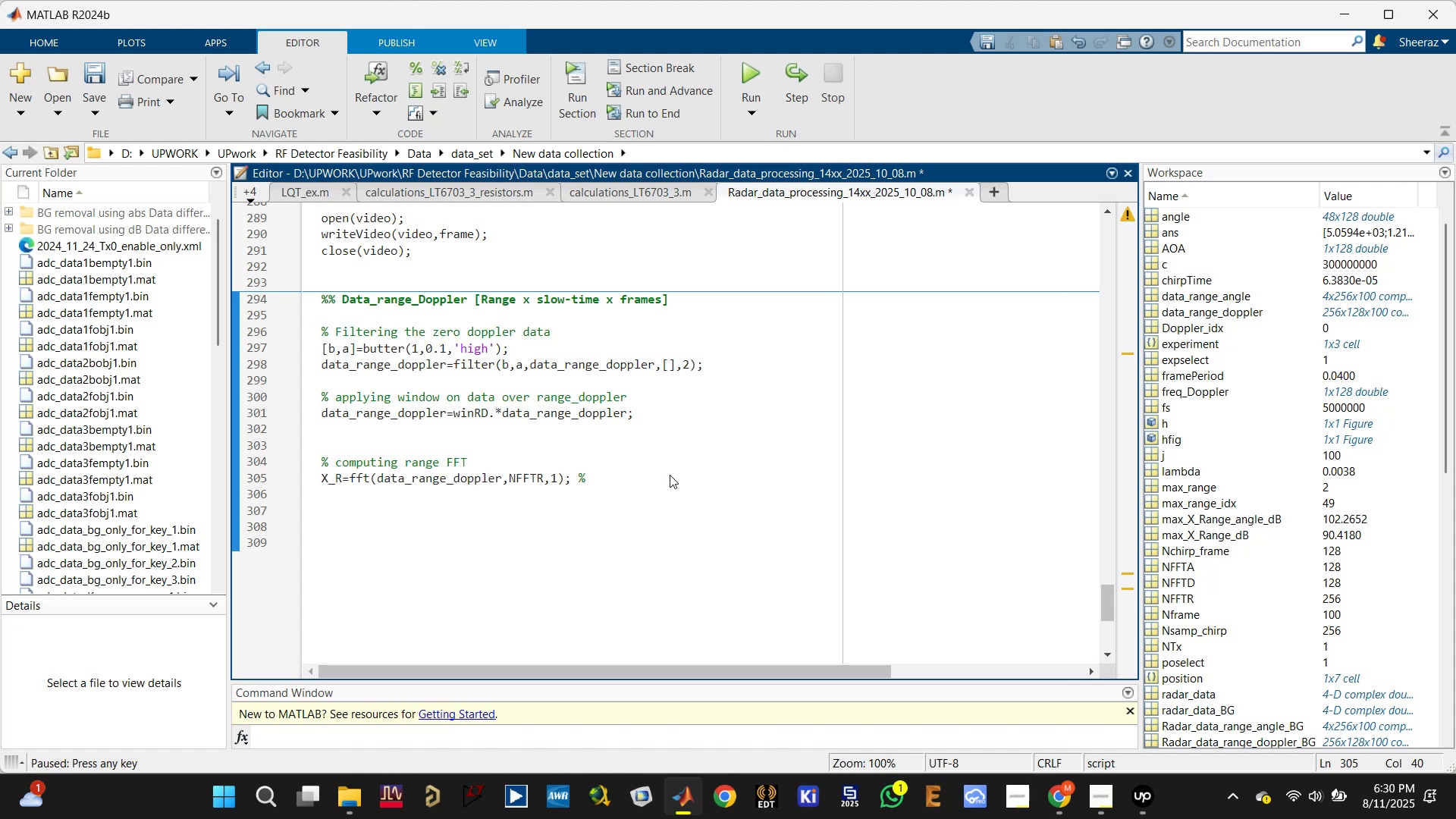 
key(BracketLeft)
 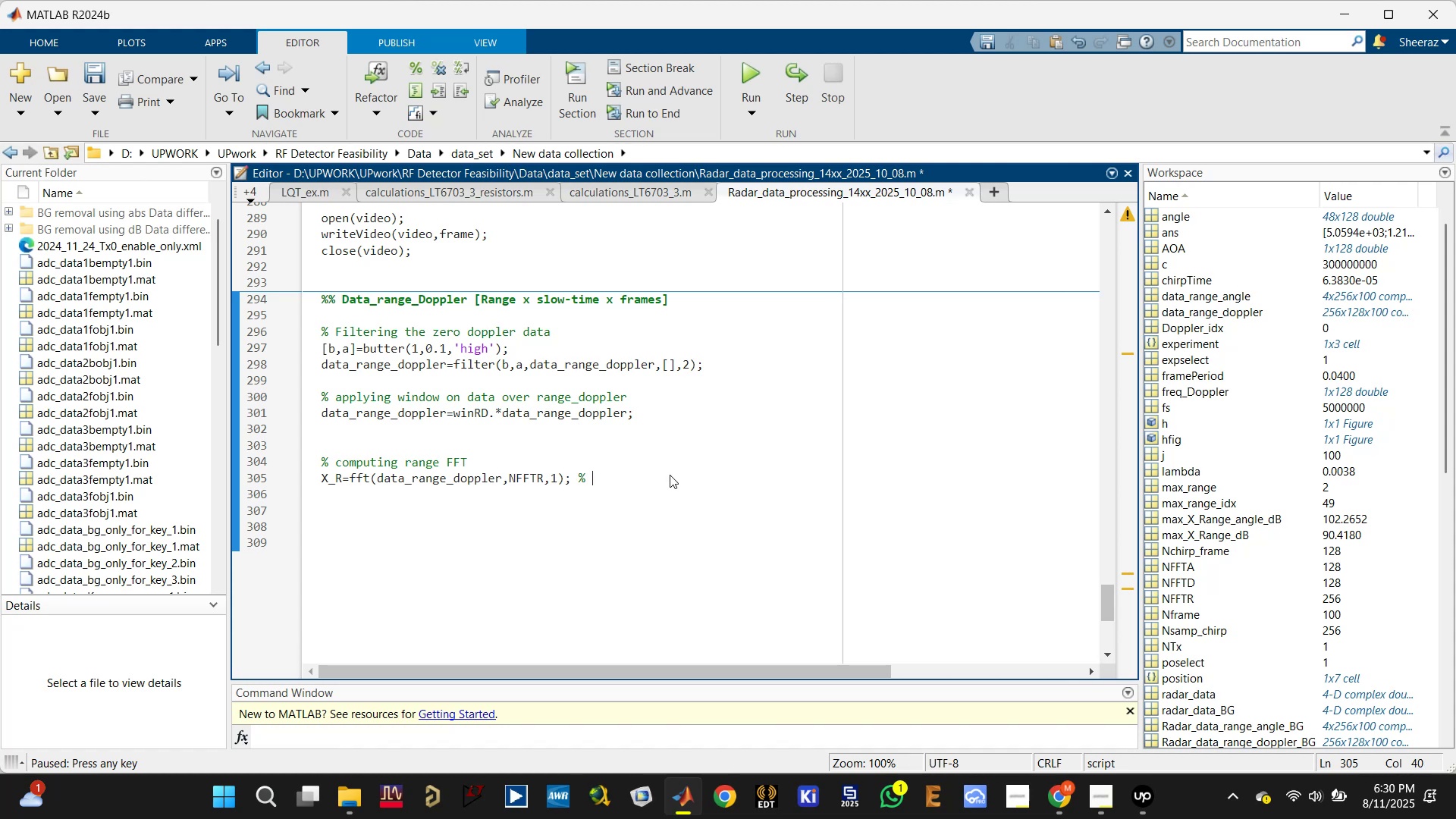 
key(BracketRight)
 